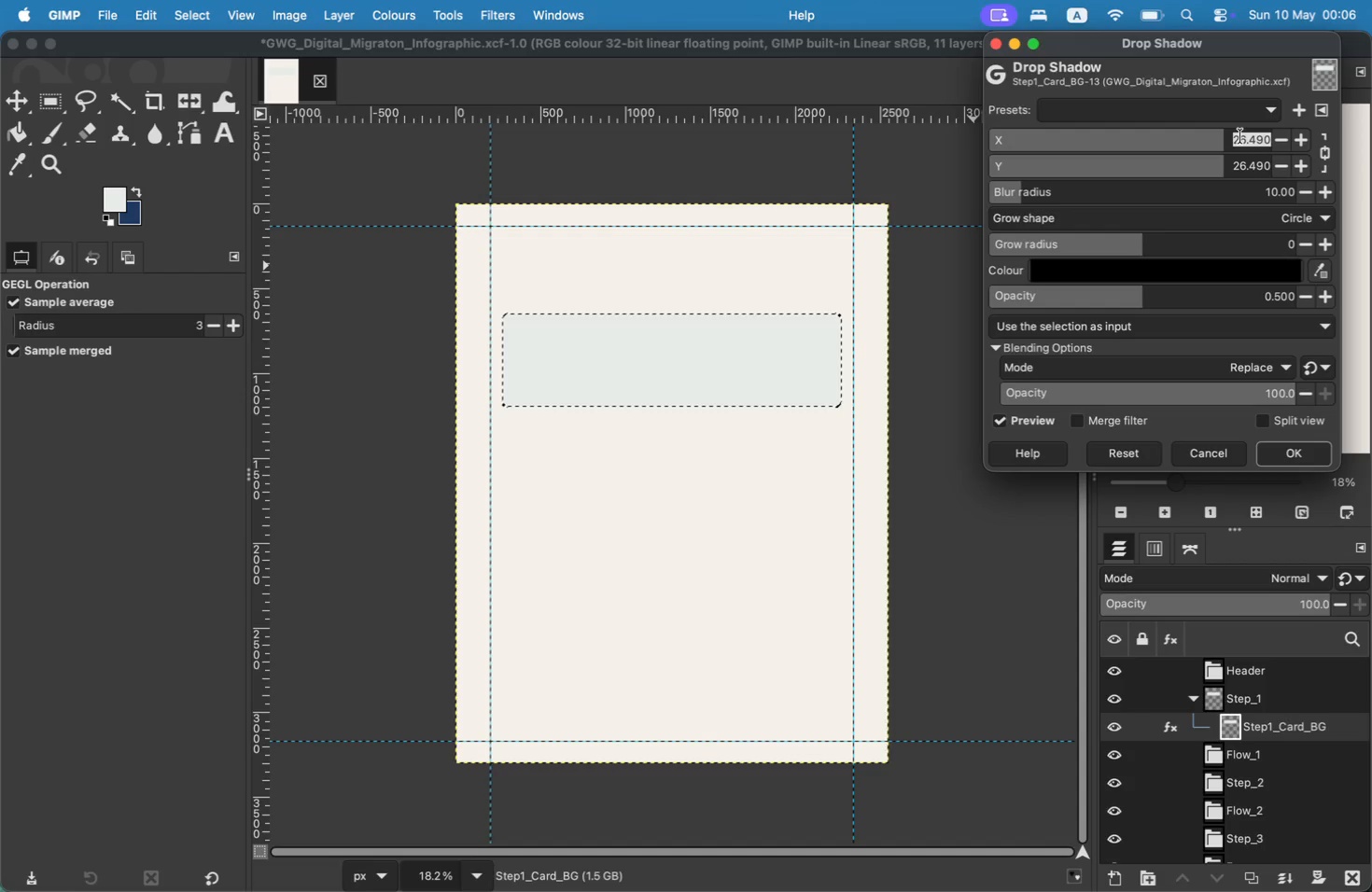 
key(0)
 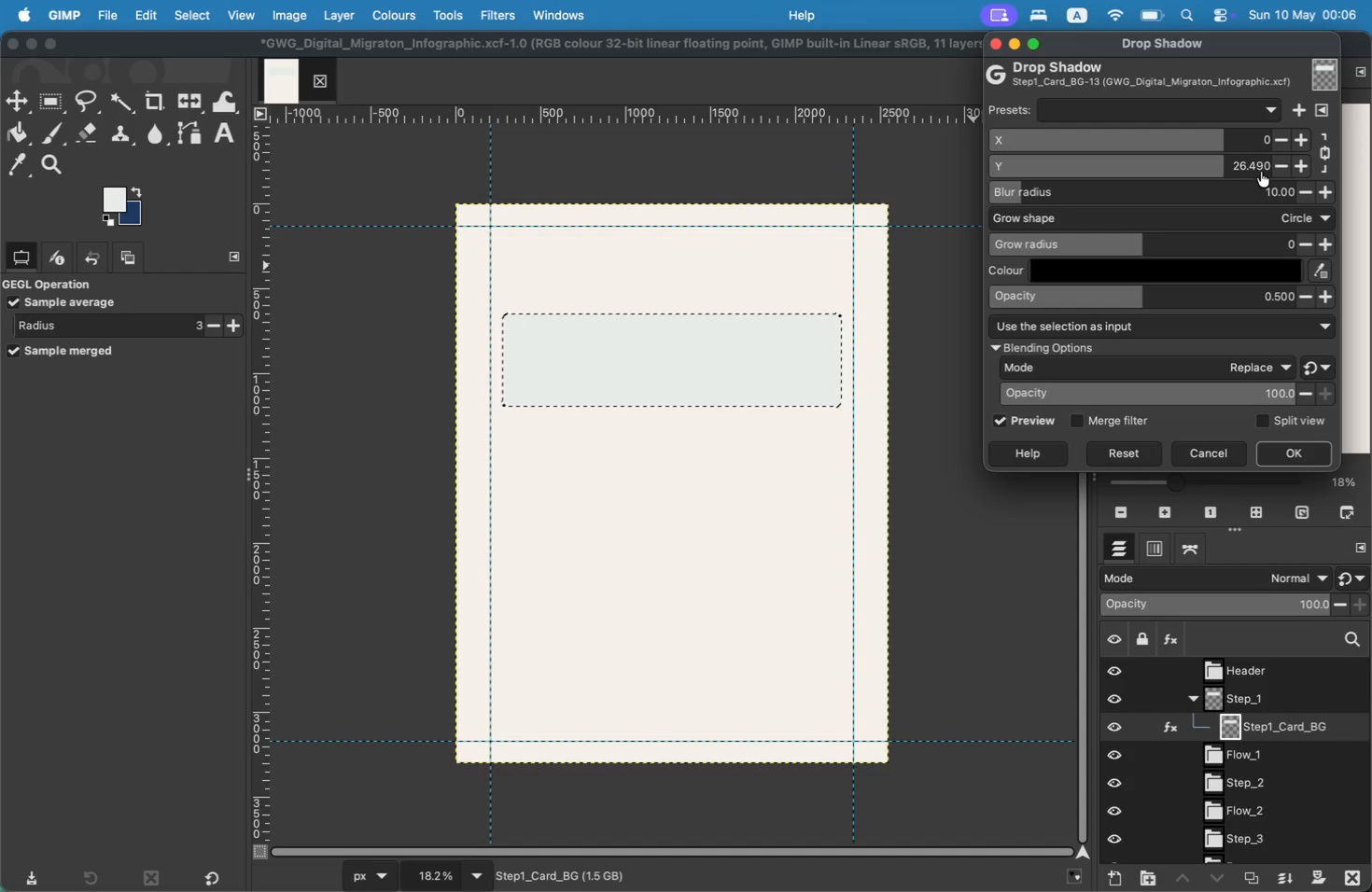 
left_click([1262, 164])
 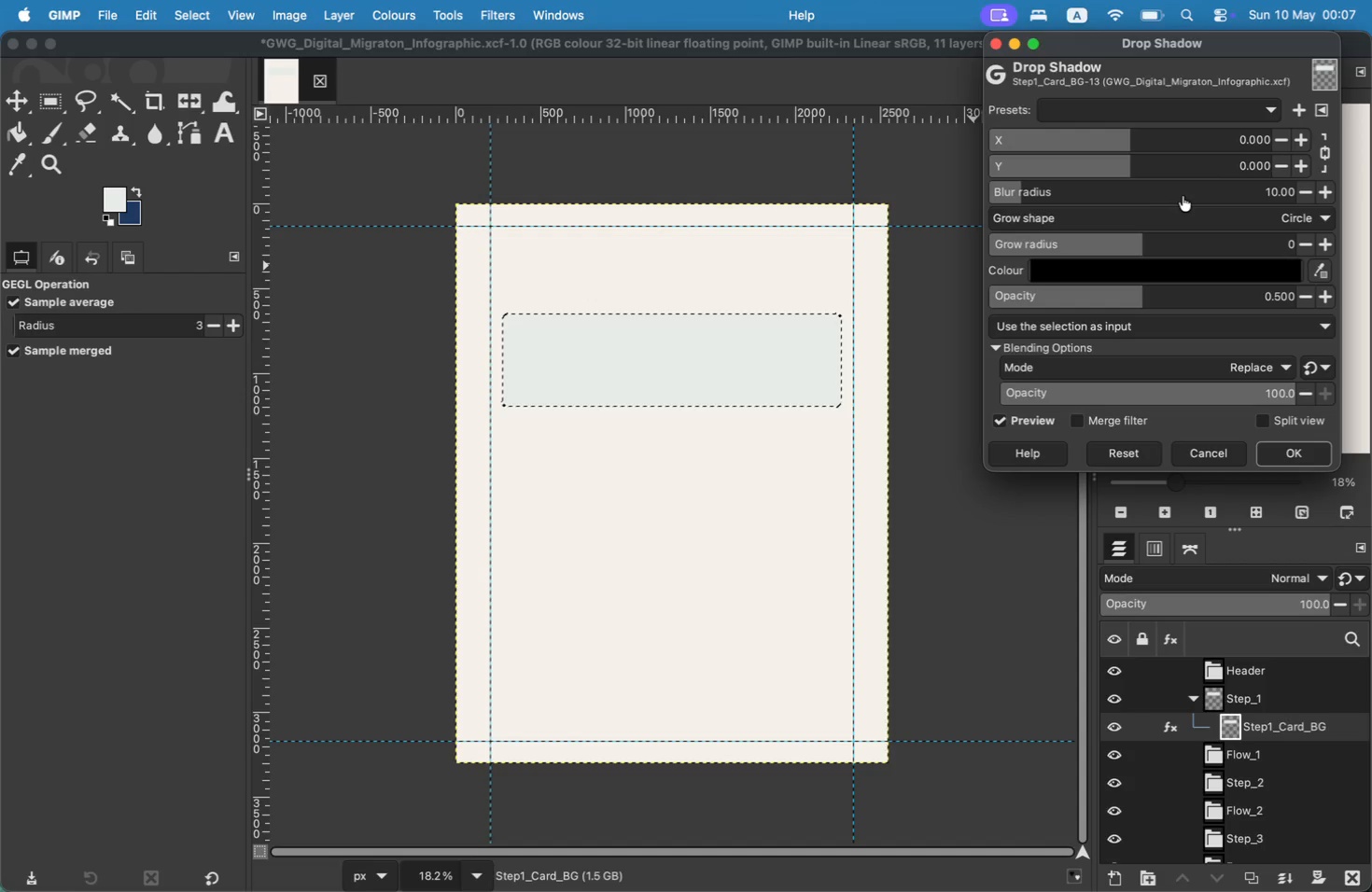 
double_click([1324, 192])
 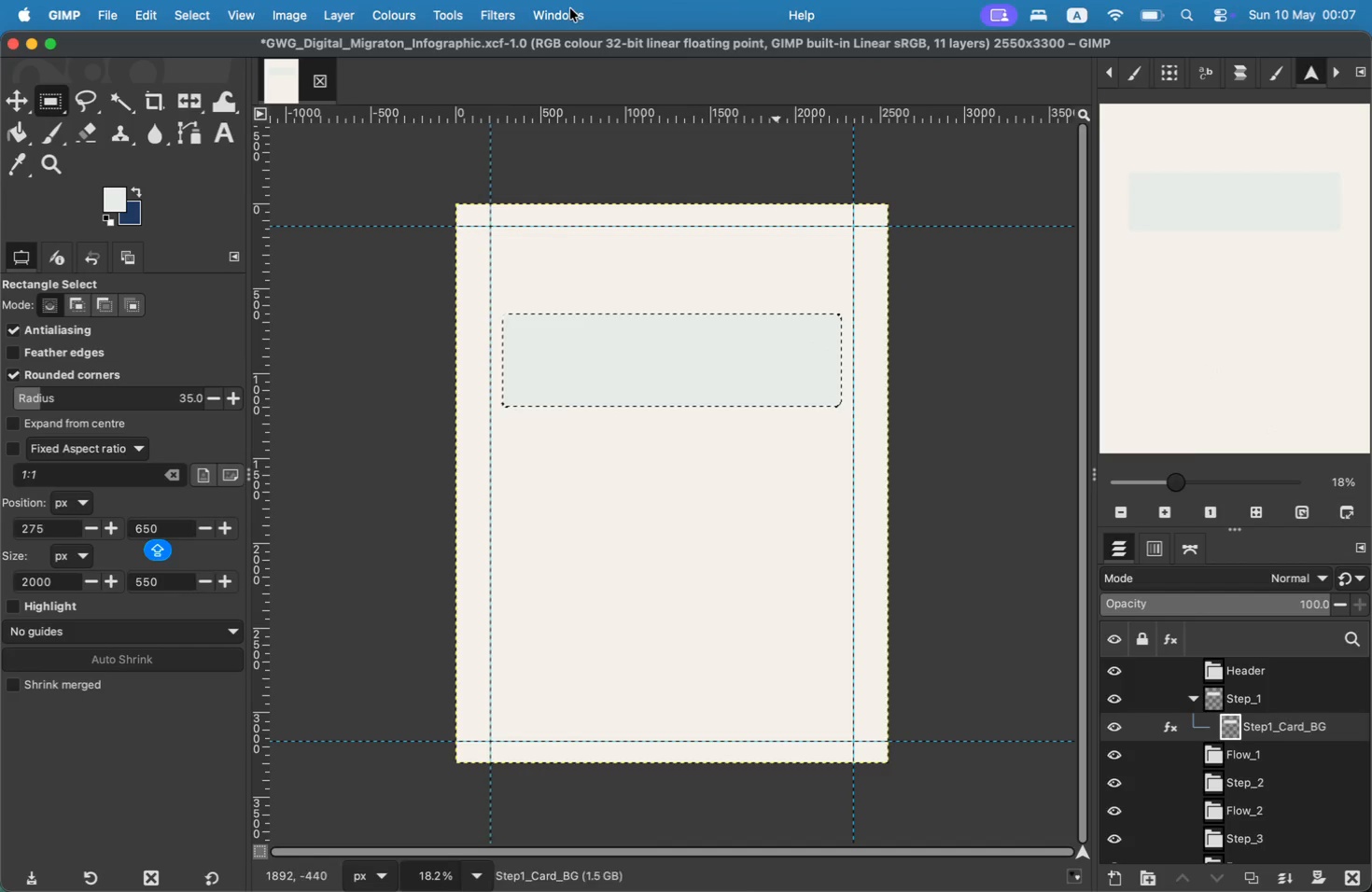 
wait(15.77)
 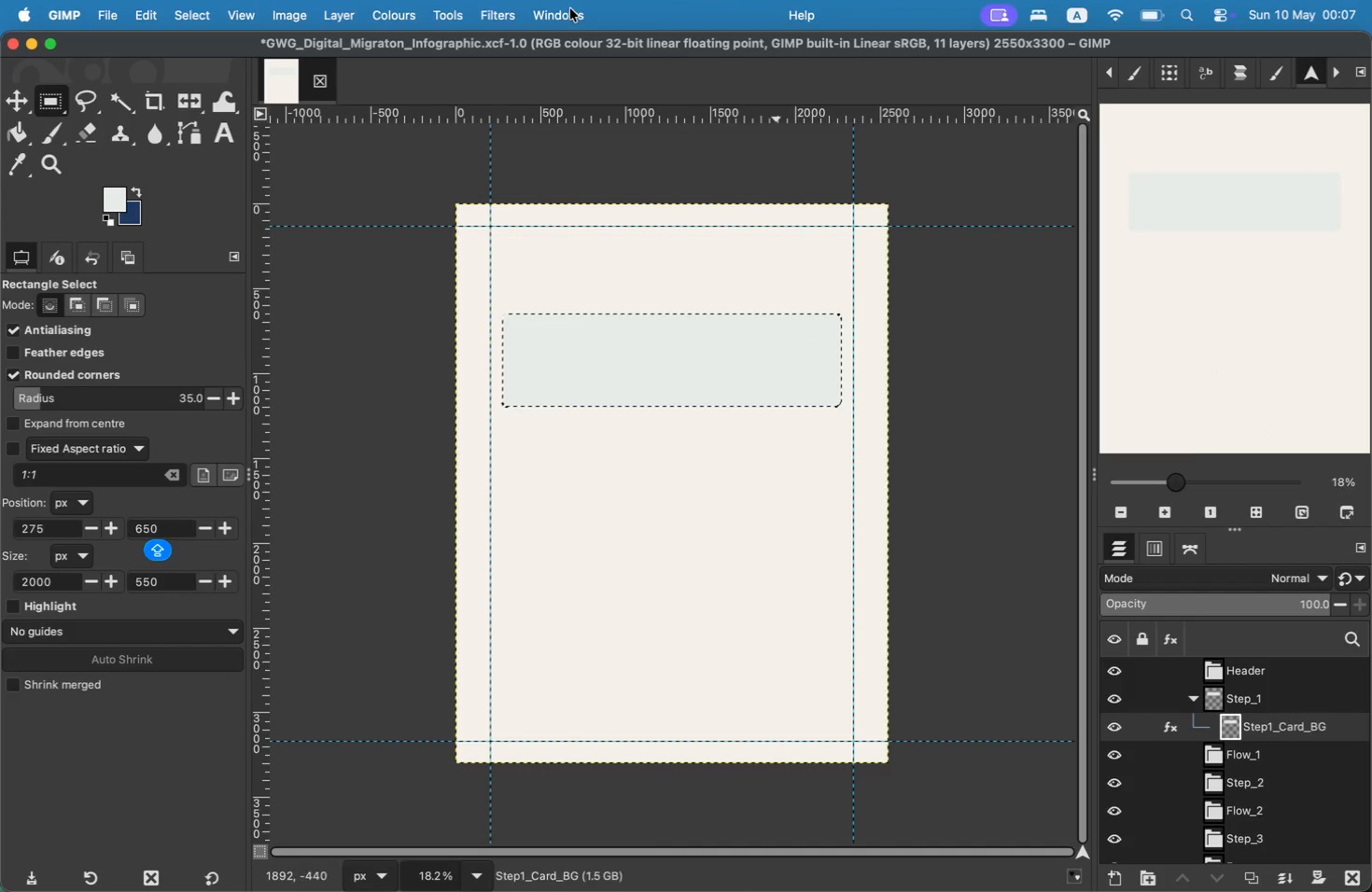 
left_click([1196, 702])
 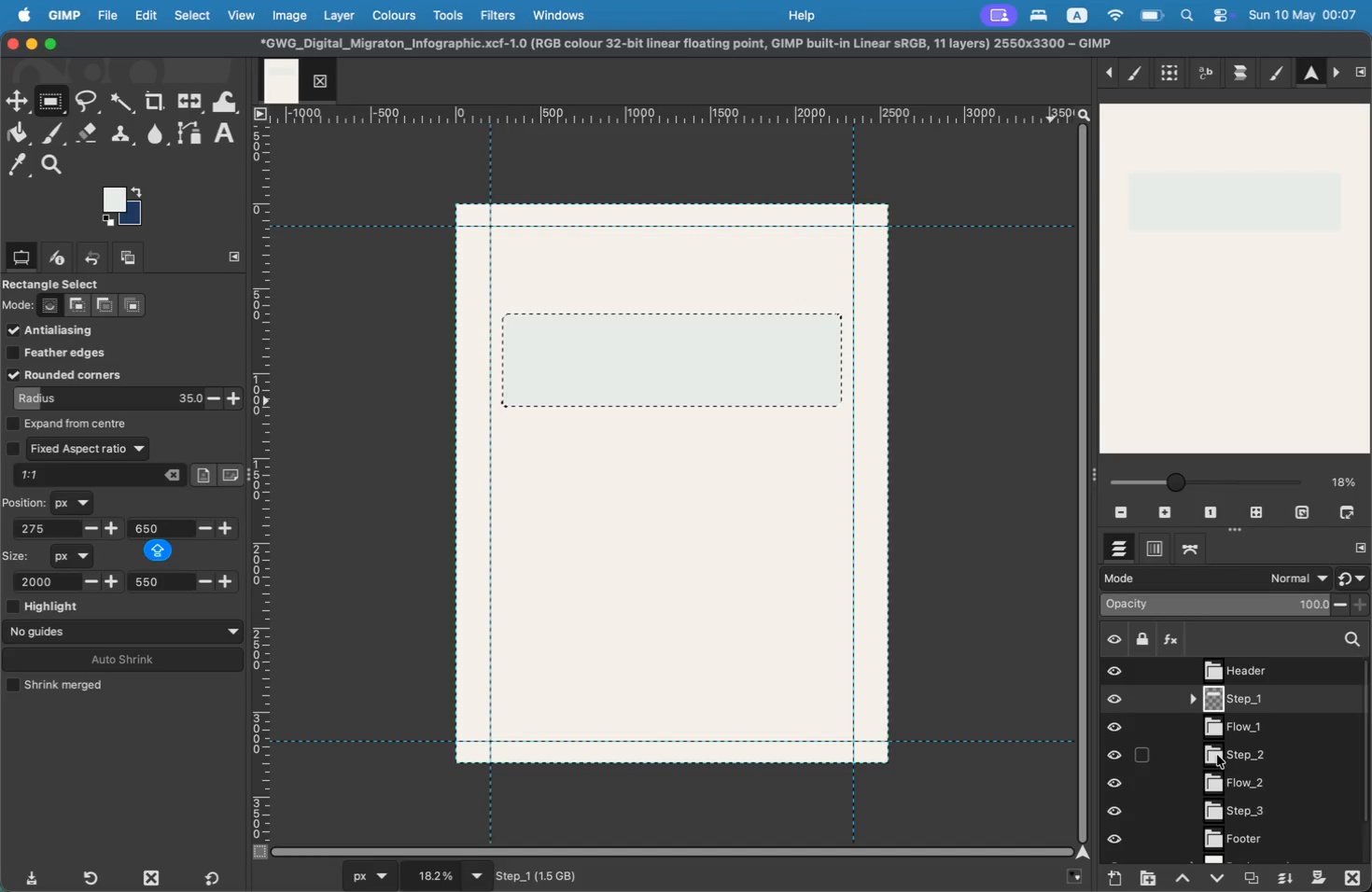 
left_click([1233, 758])
 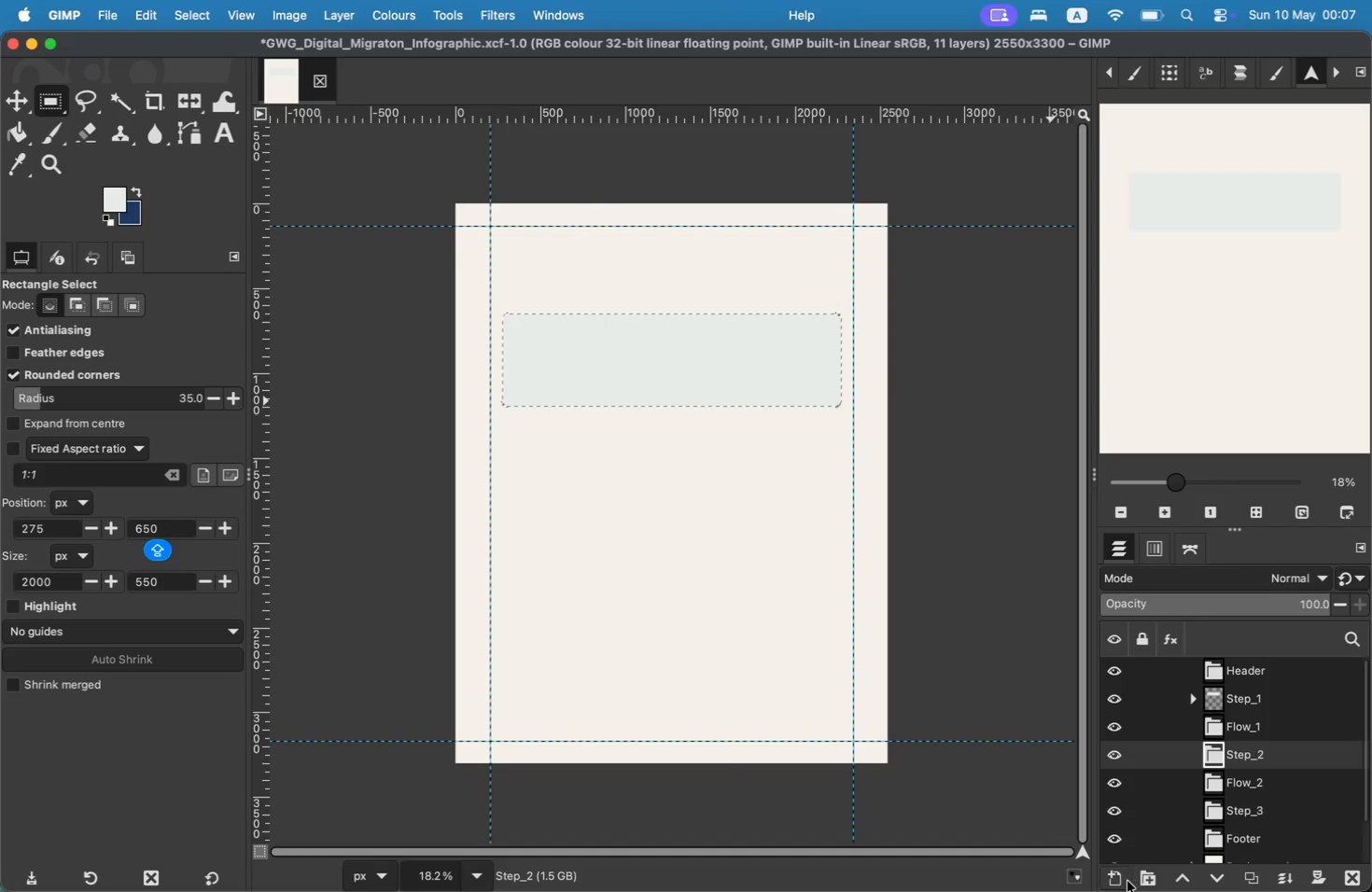 
left_click([1127, 882])
 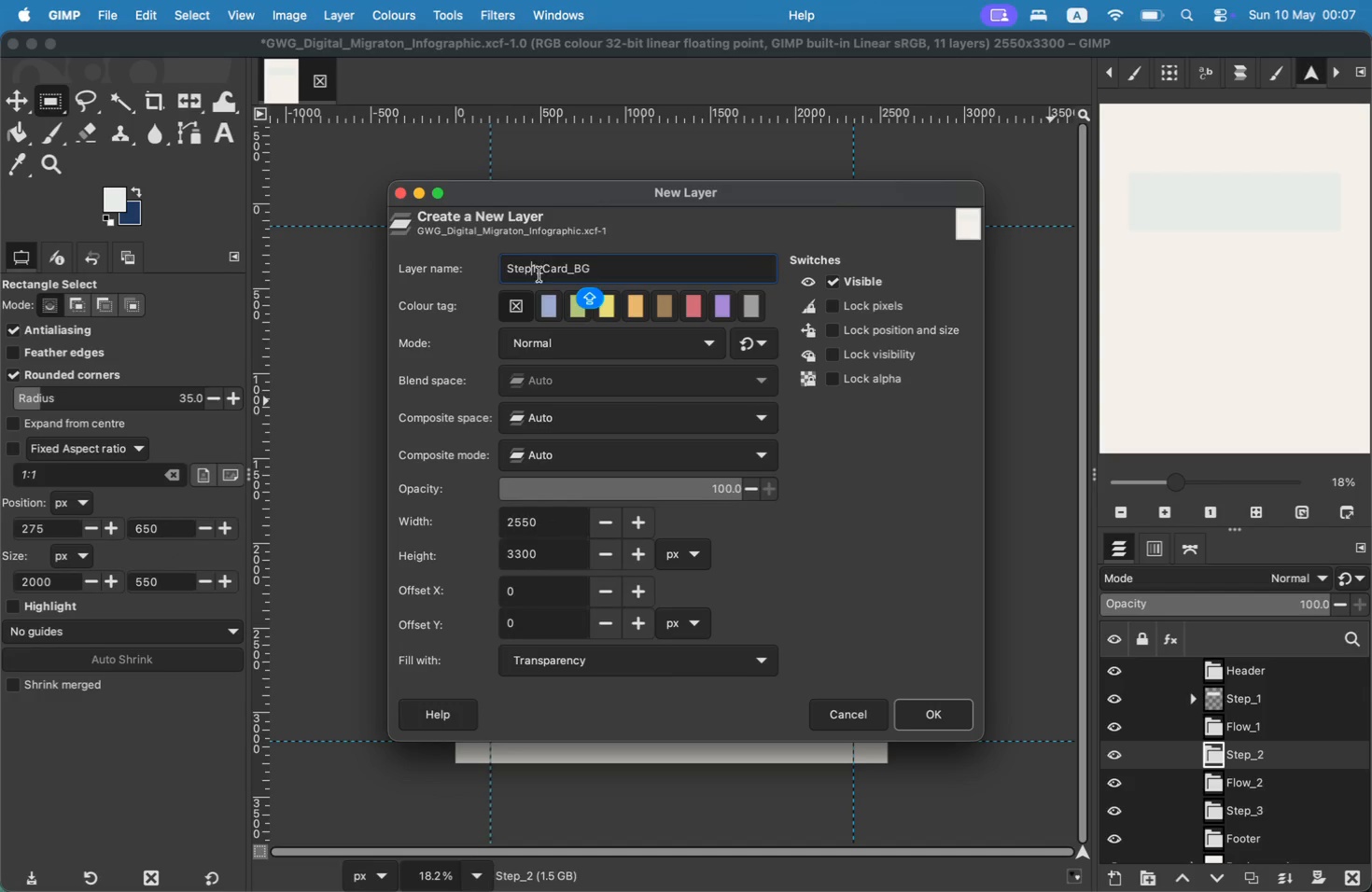 
key(ArrowRight)
 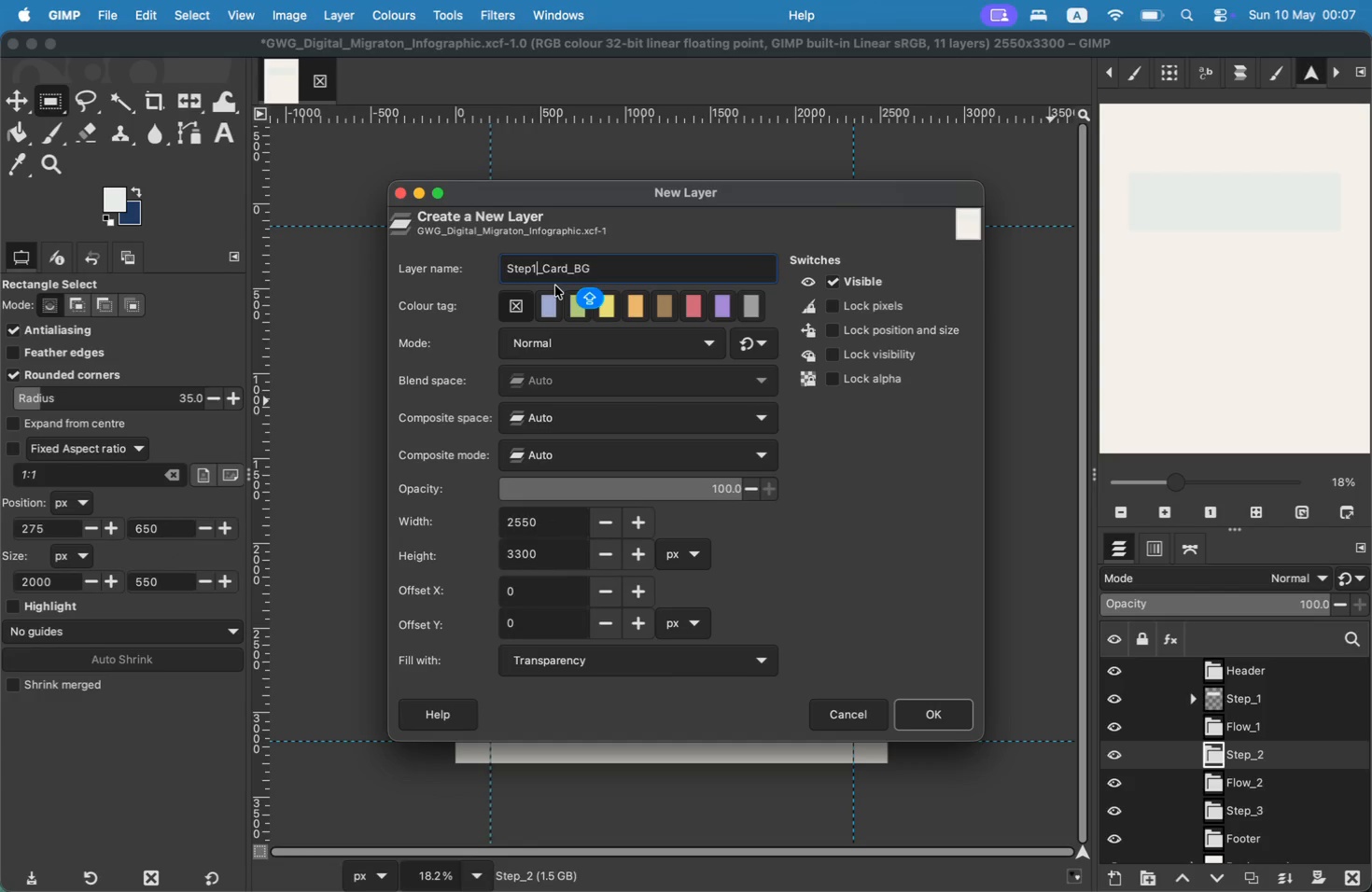 
key(Backspace)
 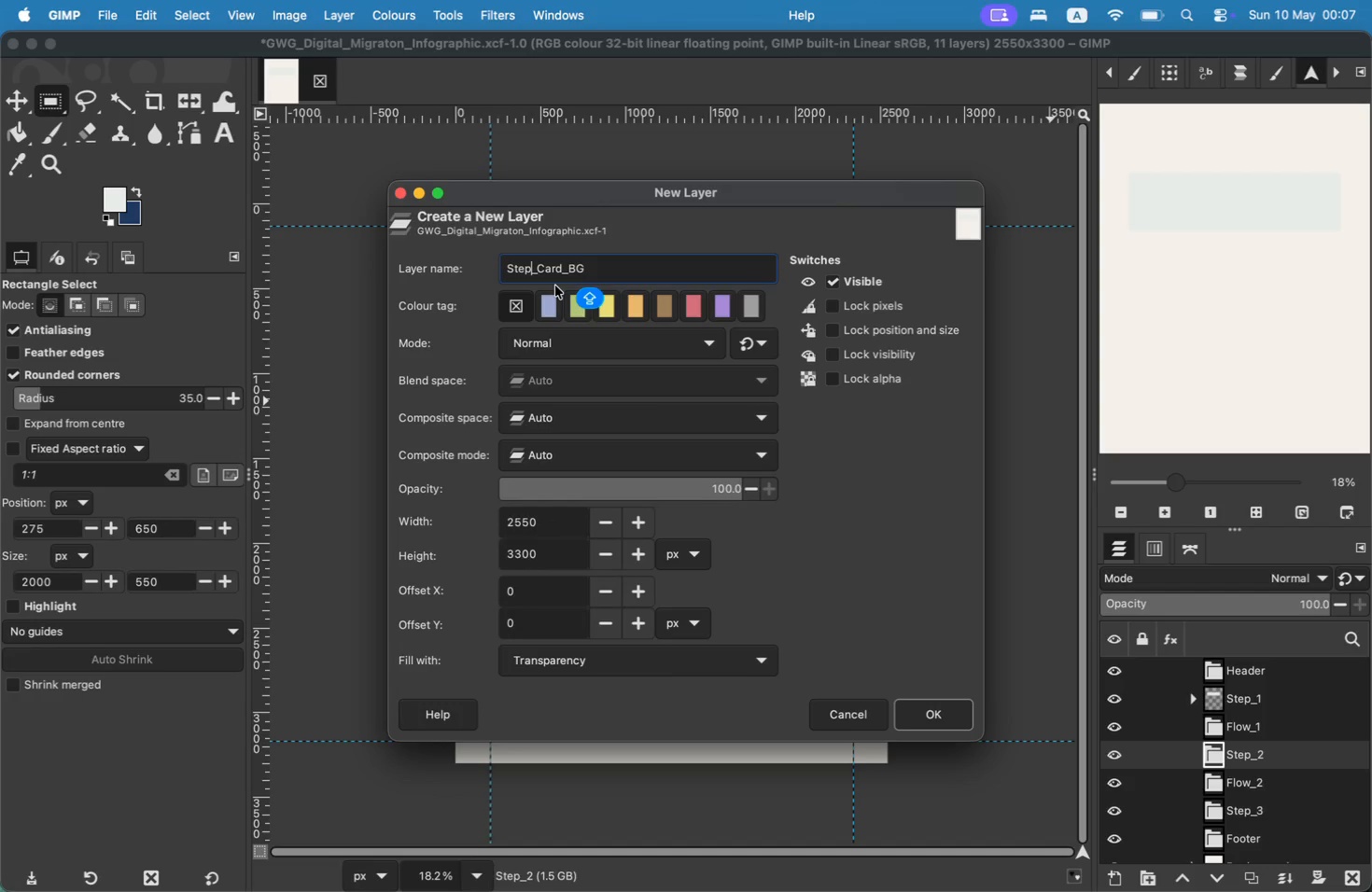 
key(CapsLock)
 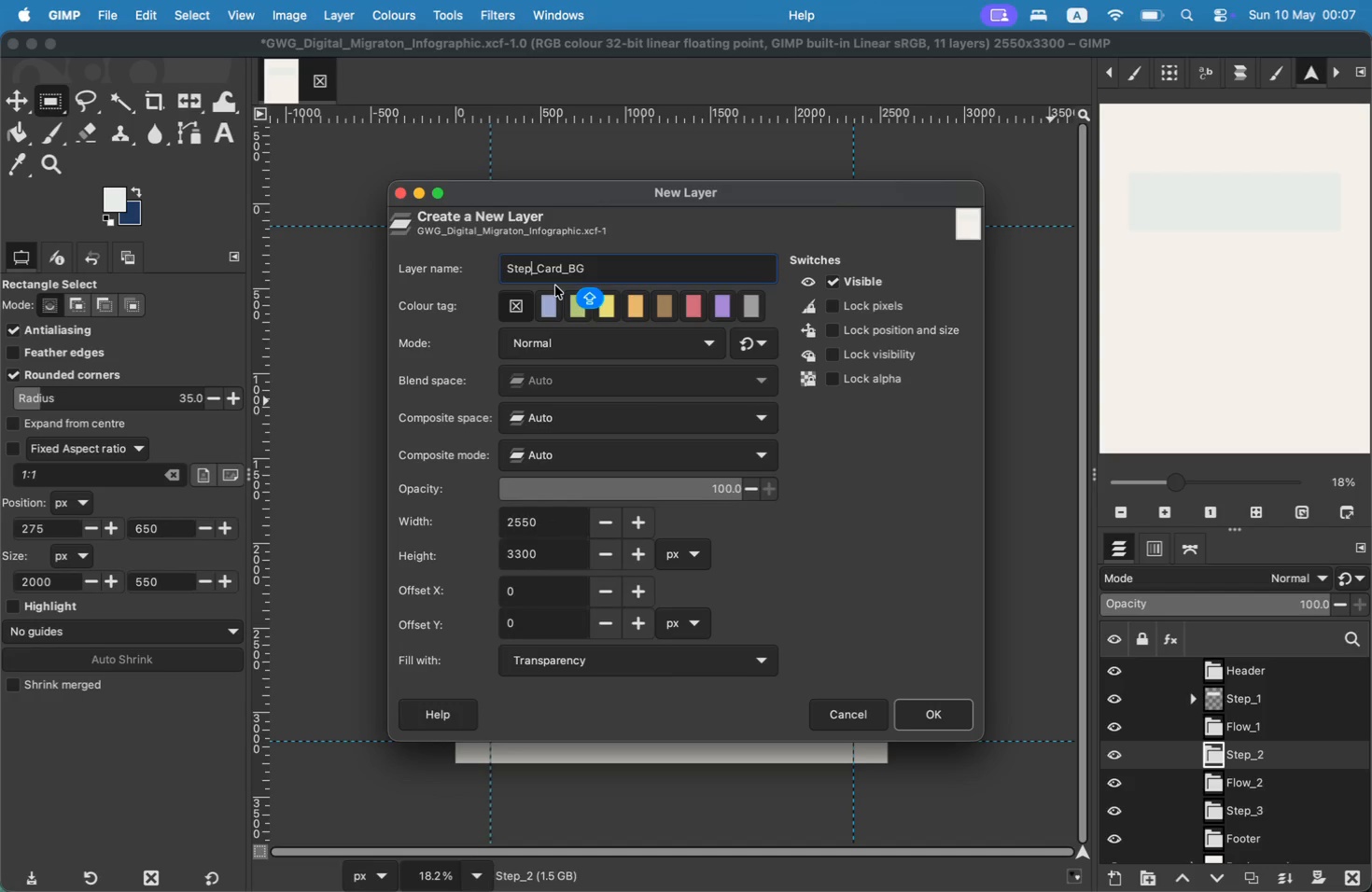 
key(2)
 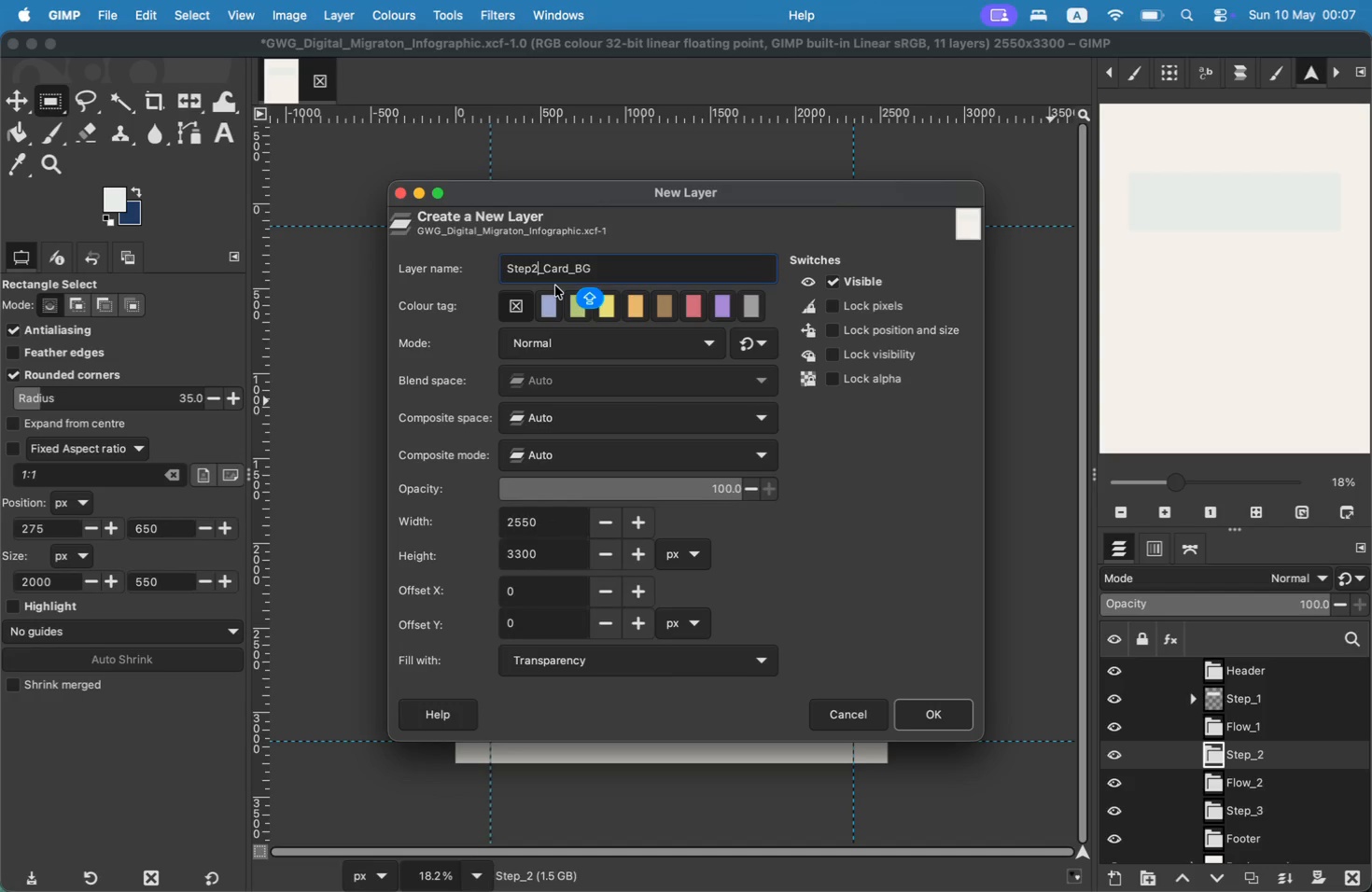 
key(Enter)
 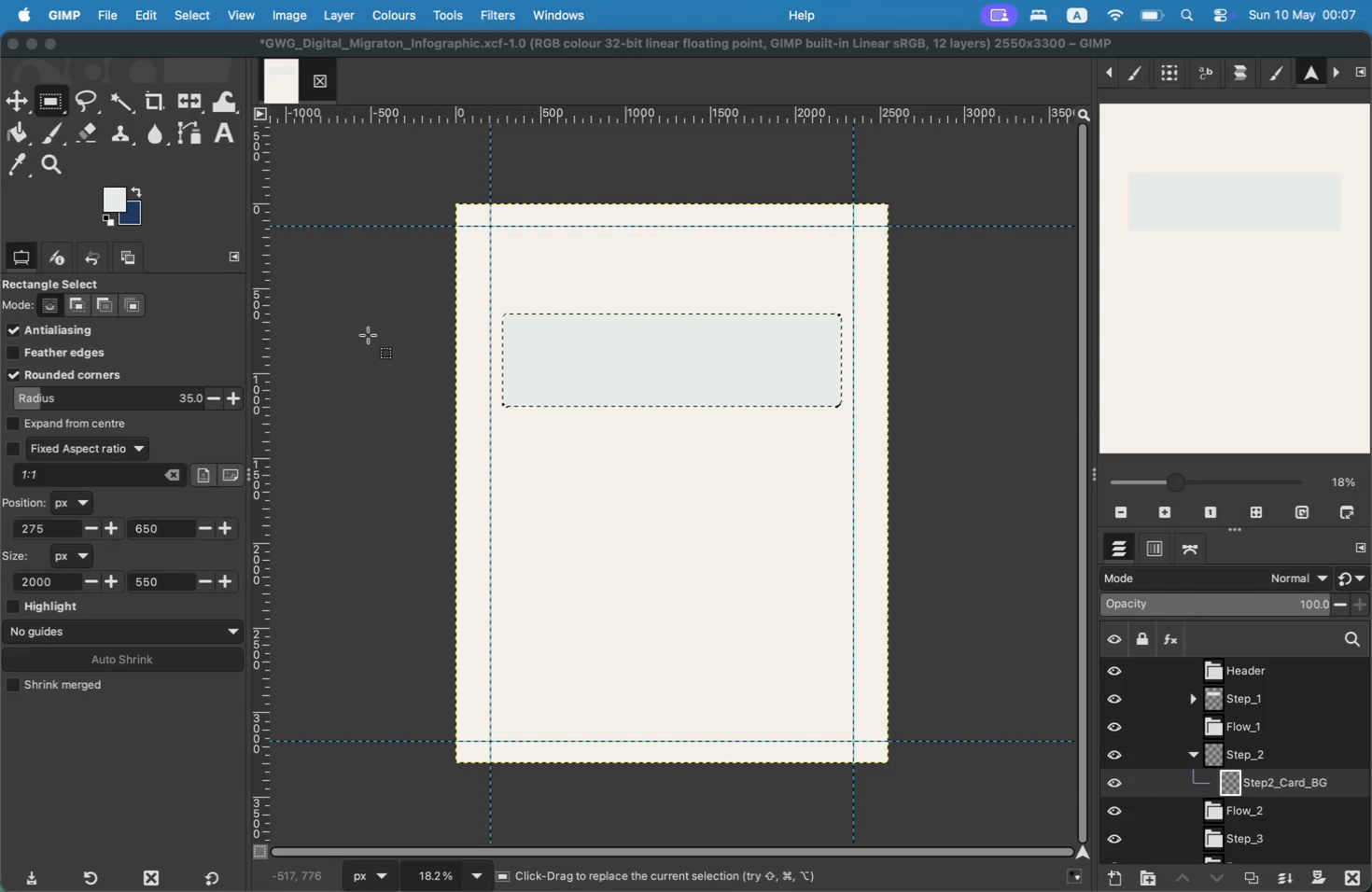 
left_click_drag(start_coordinate=[515, 471], to_coordinate=[839, 572])
 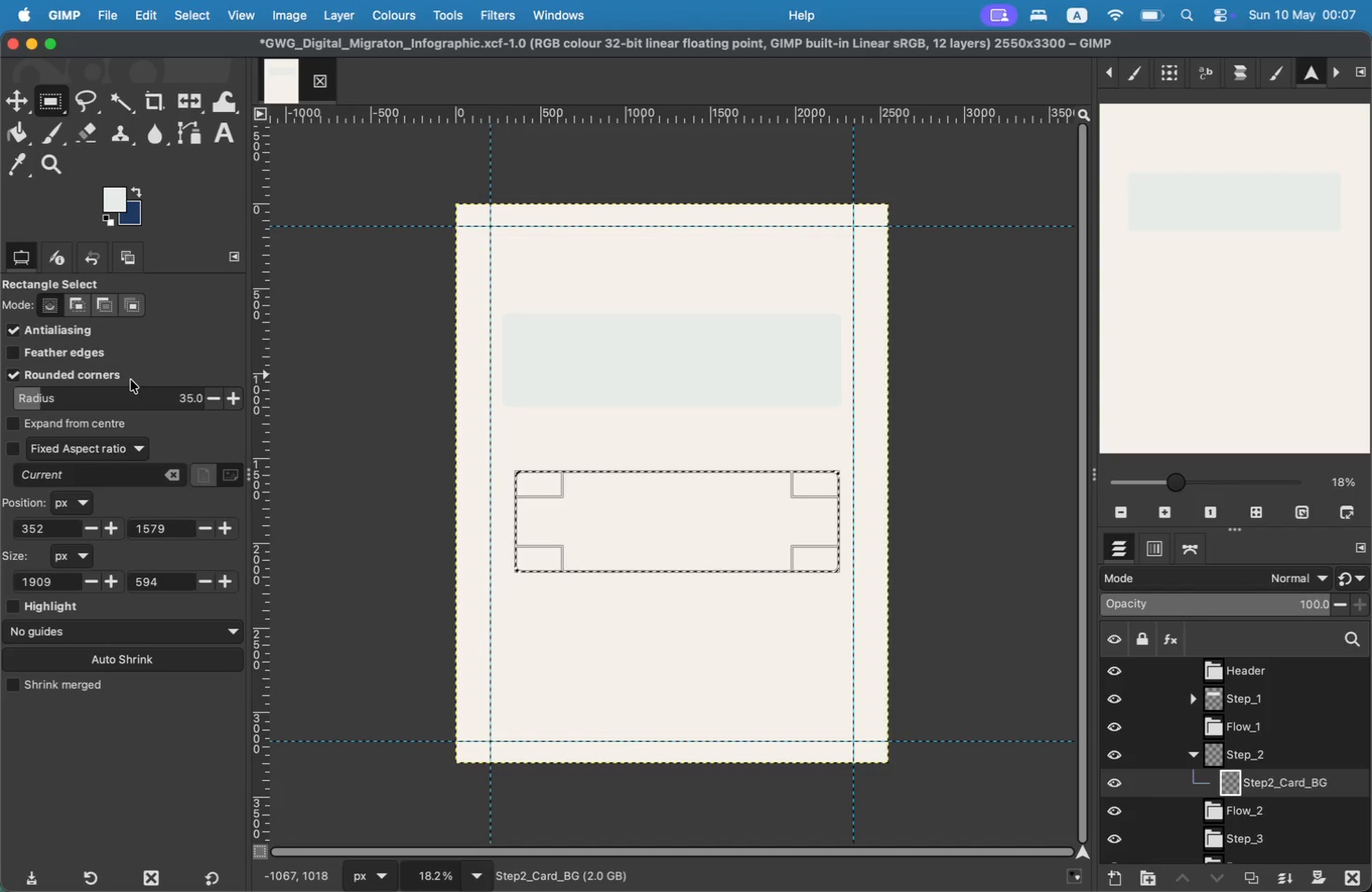 
wait(7.57)
 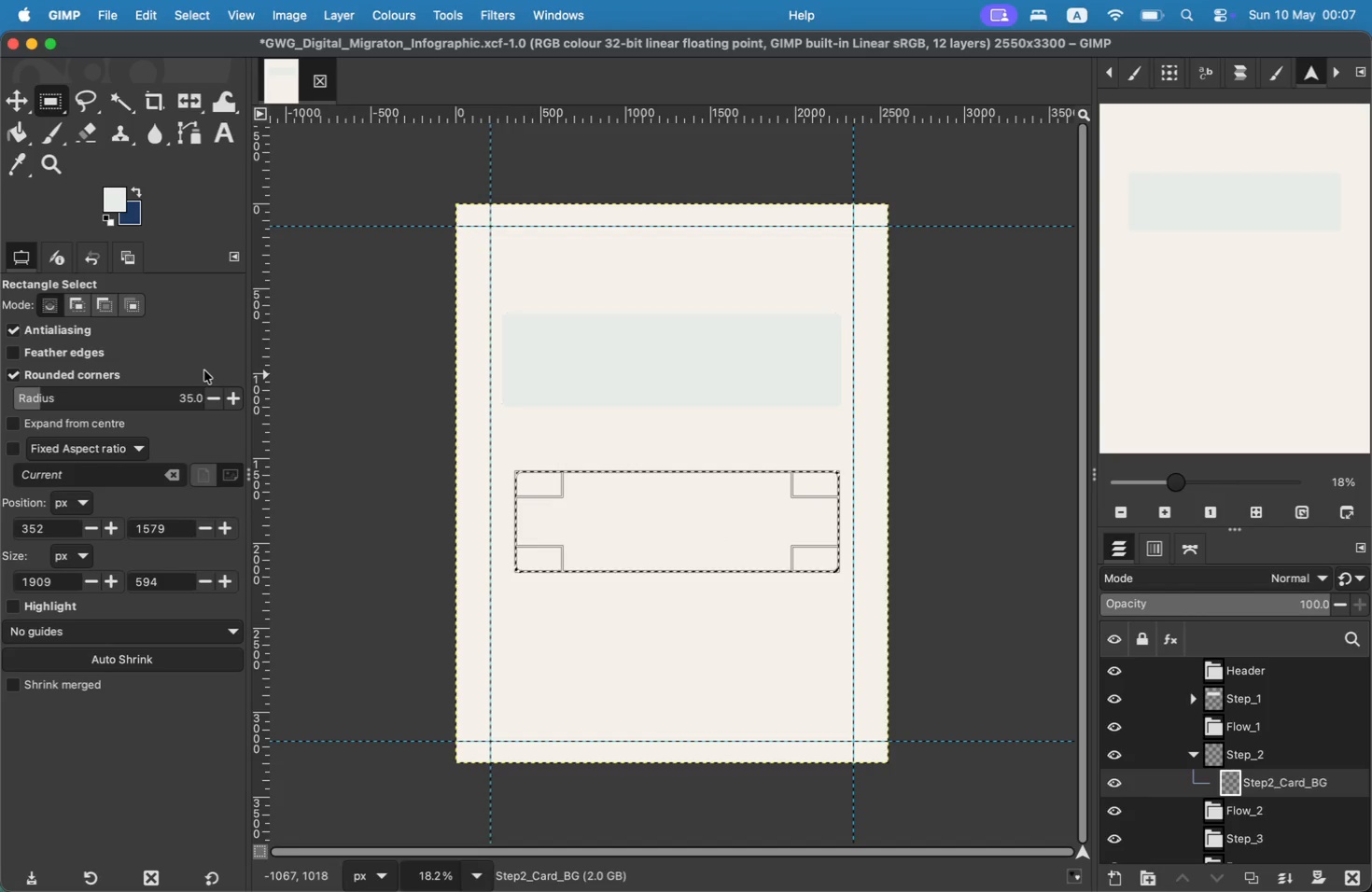 
left_click_drag(start_coordinate=[63, 523], to_coordinate=[7, 520])
 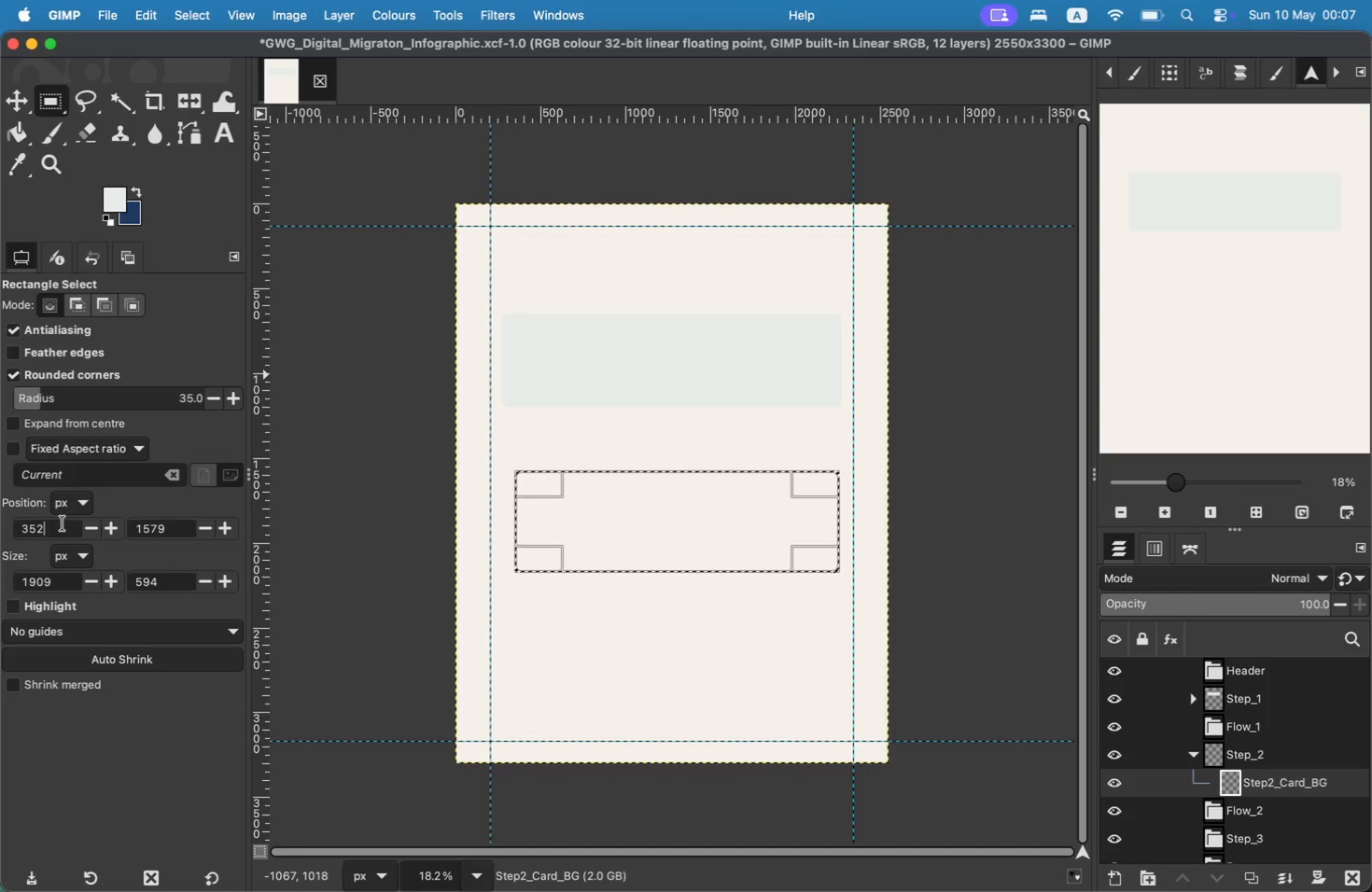 
type(275)
 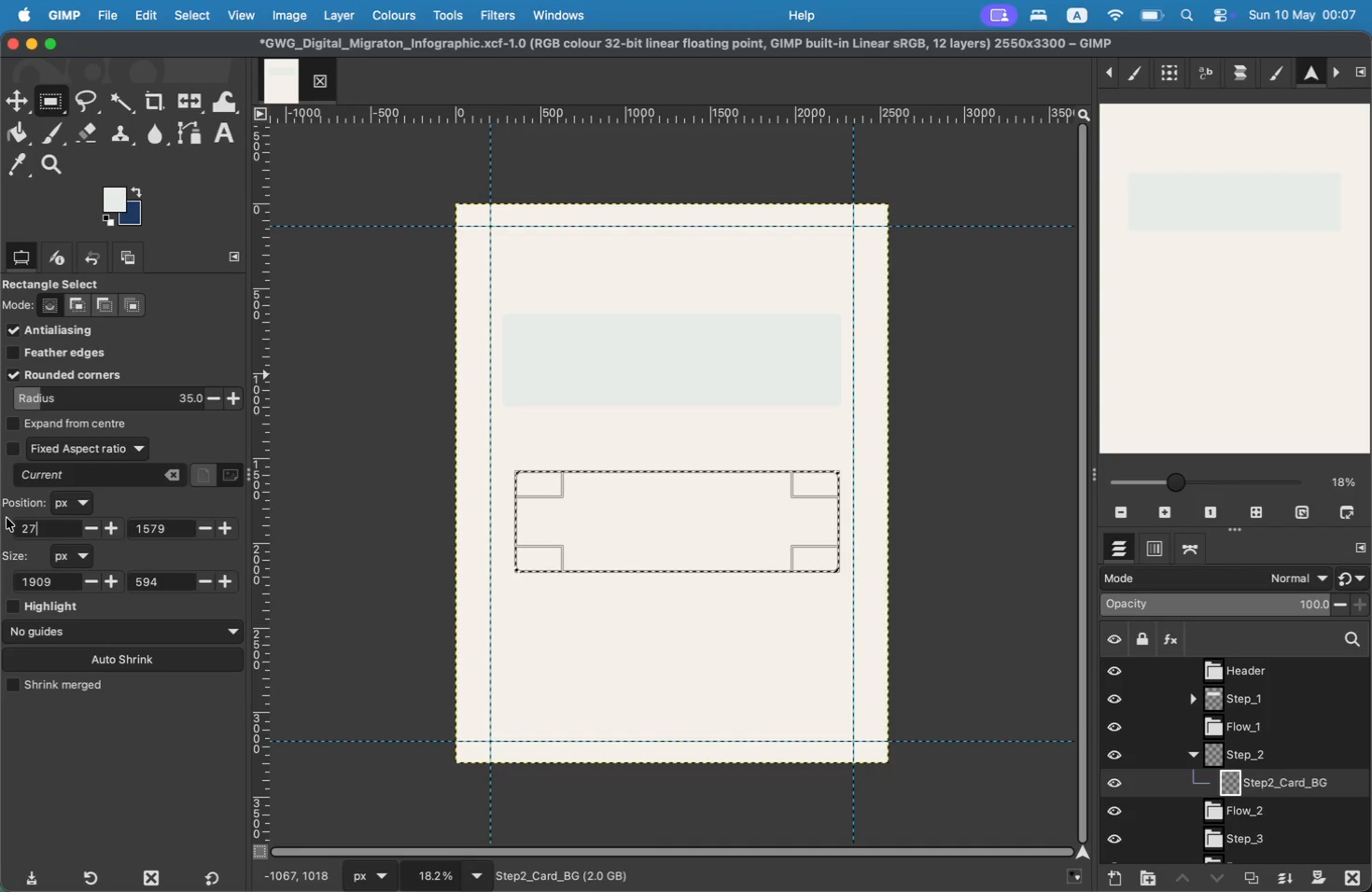 
left_click_drag(start_coordinate=[172, 532], to_coordinate=[127, 525])
 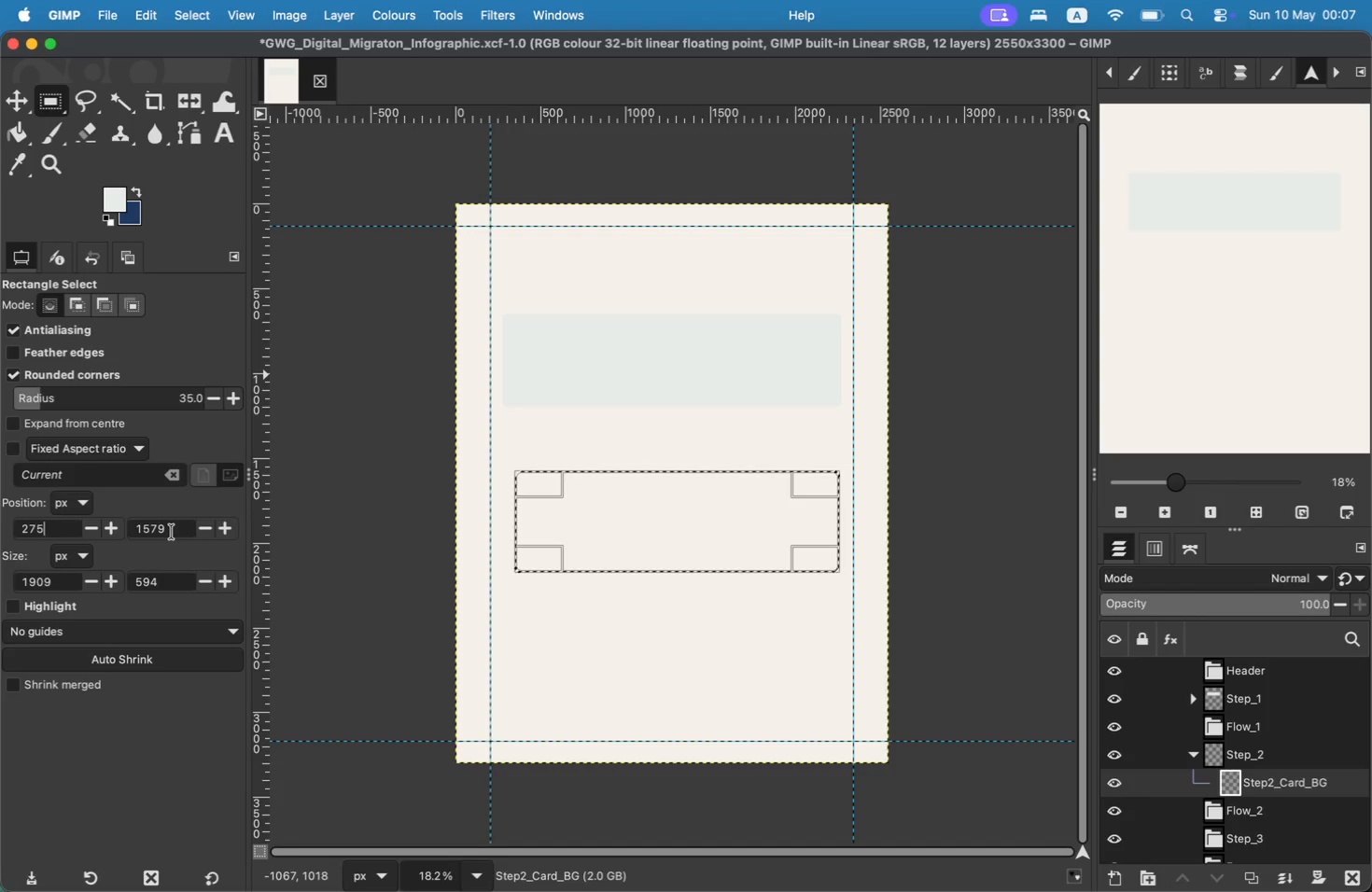 
type(1450)
 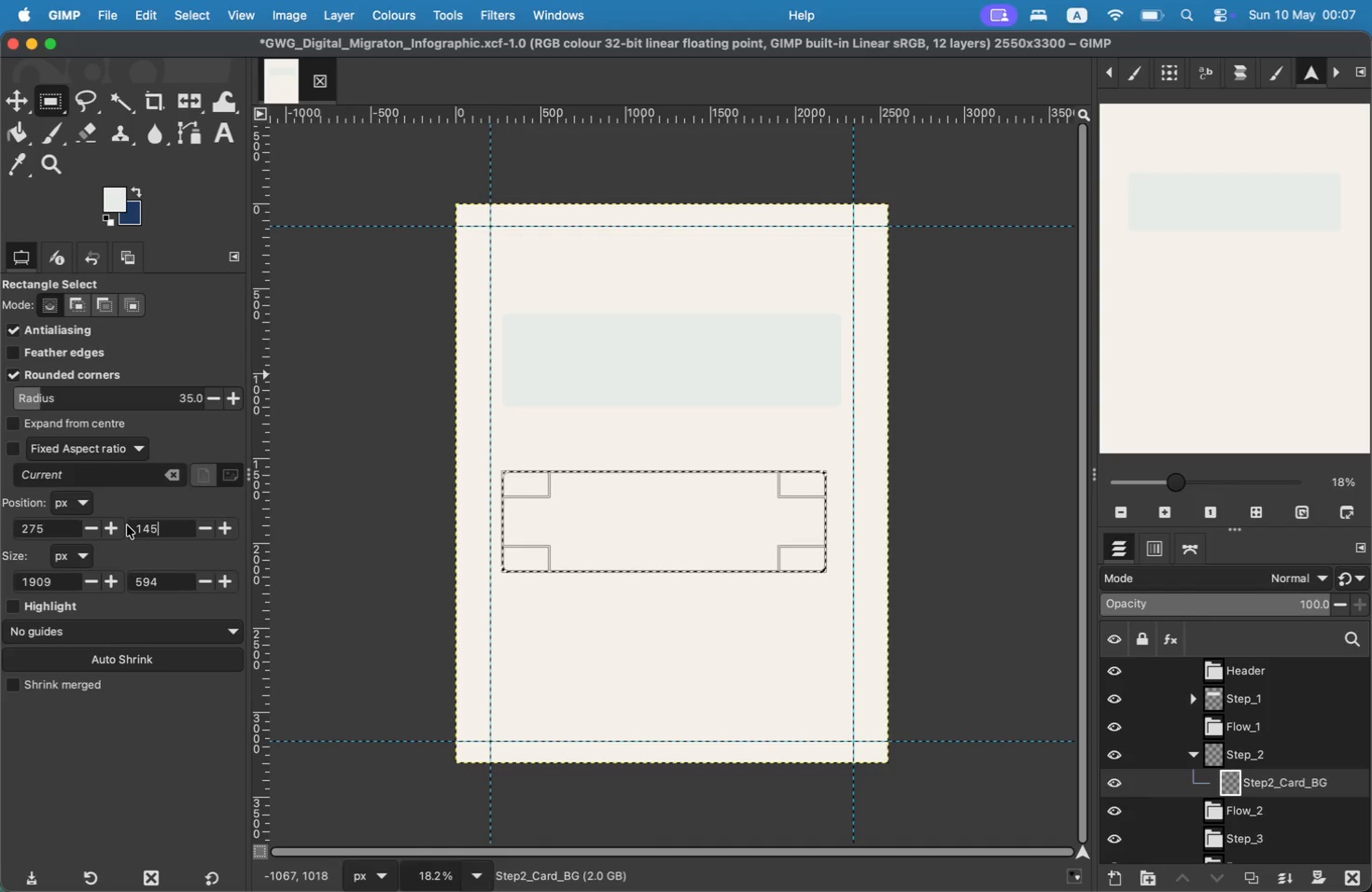 
left_click([104, 612])
 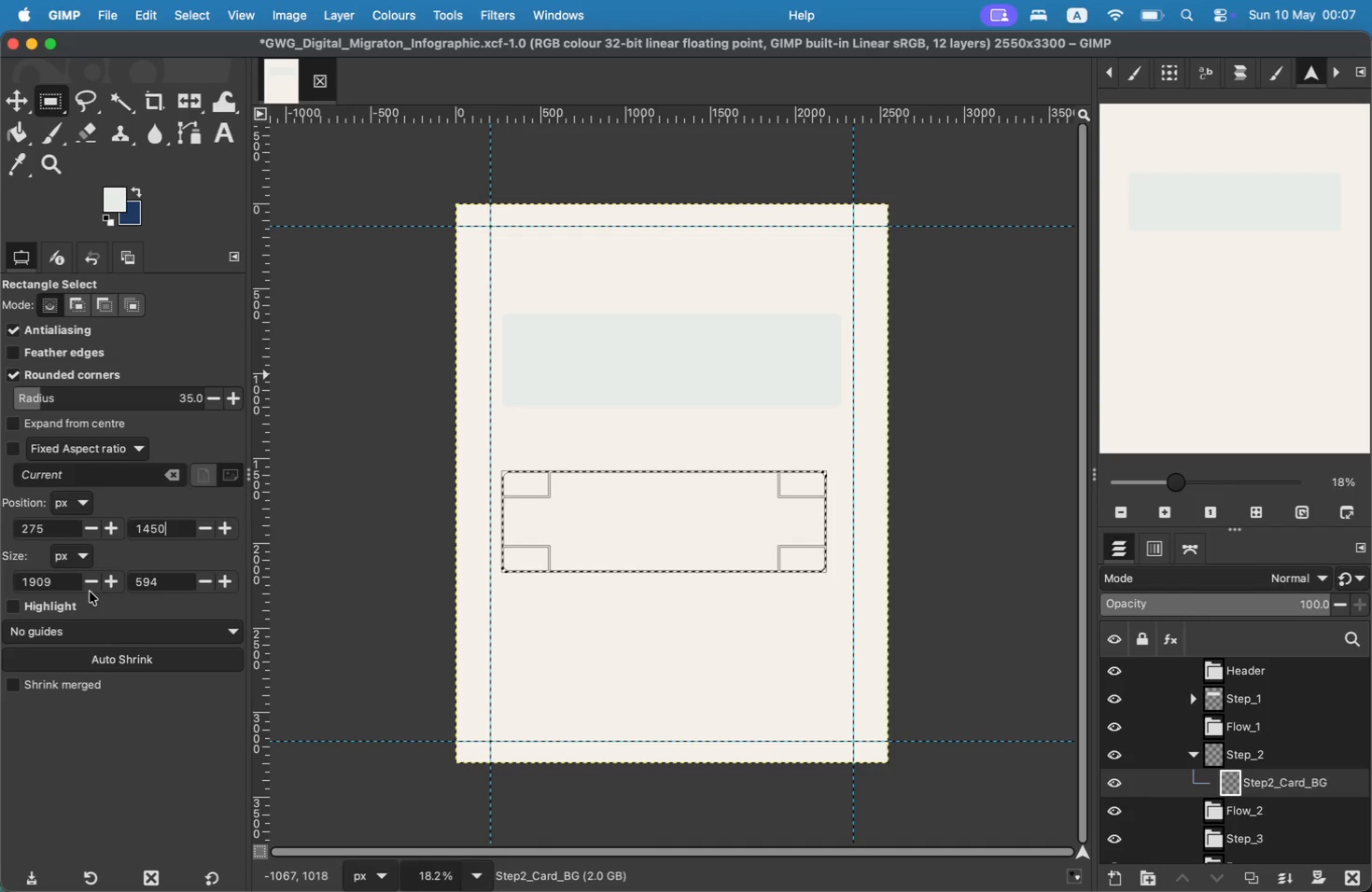 
left_click_drag(start_coordinate=[75, 585], to_coordinate=[7, 584])
 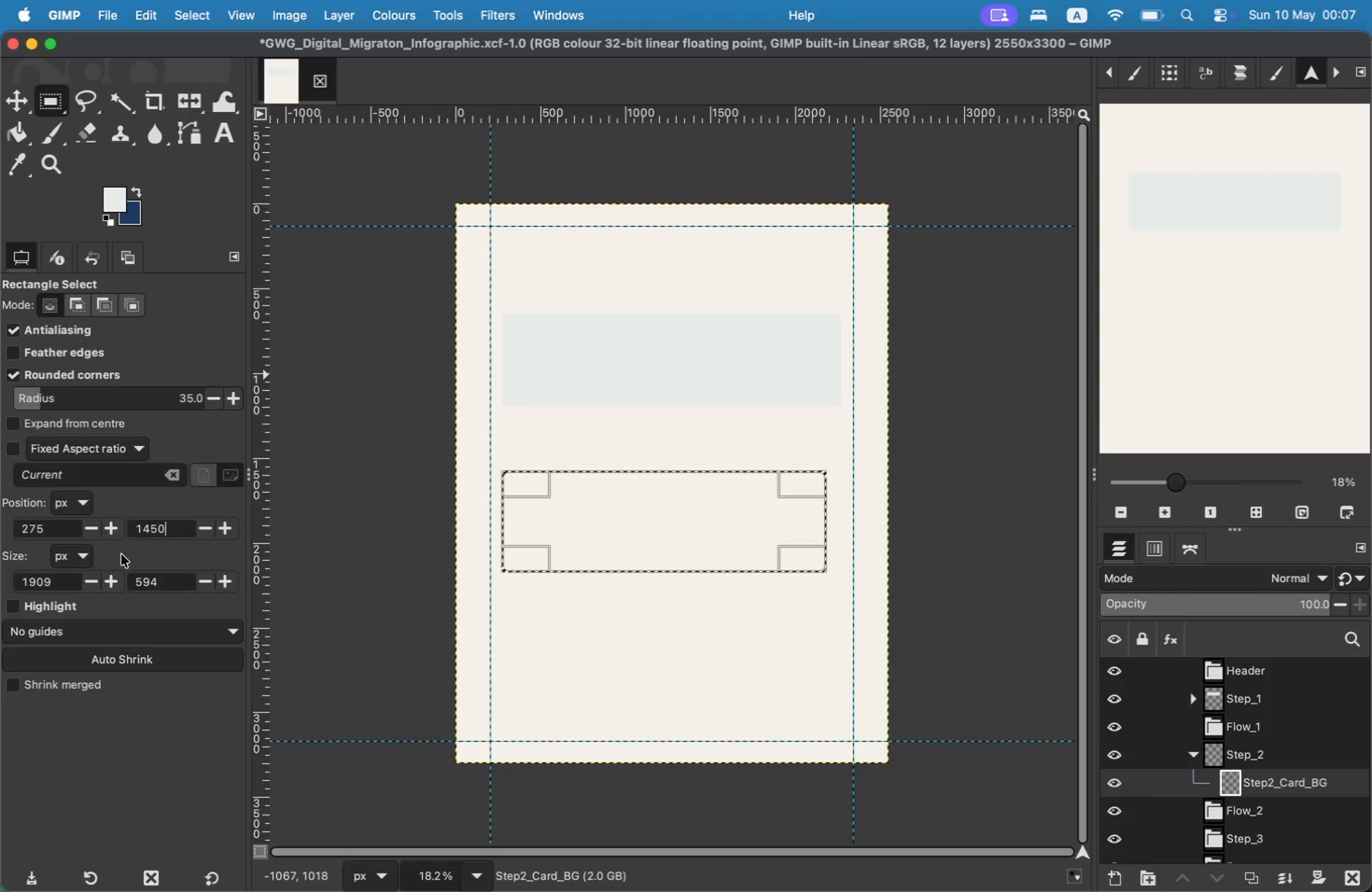 
left_click_drag(start_coordinate=[56, 582], to_coordinate=[13, 578])
 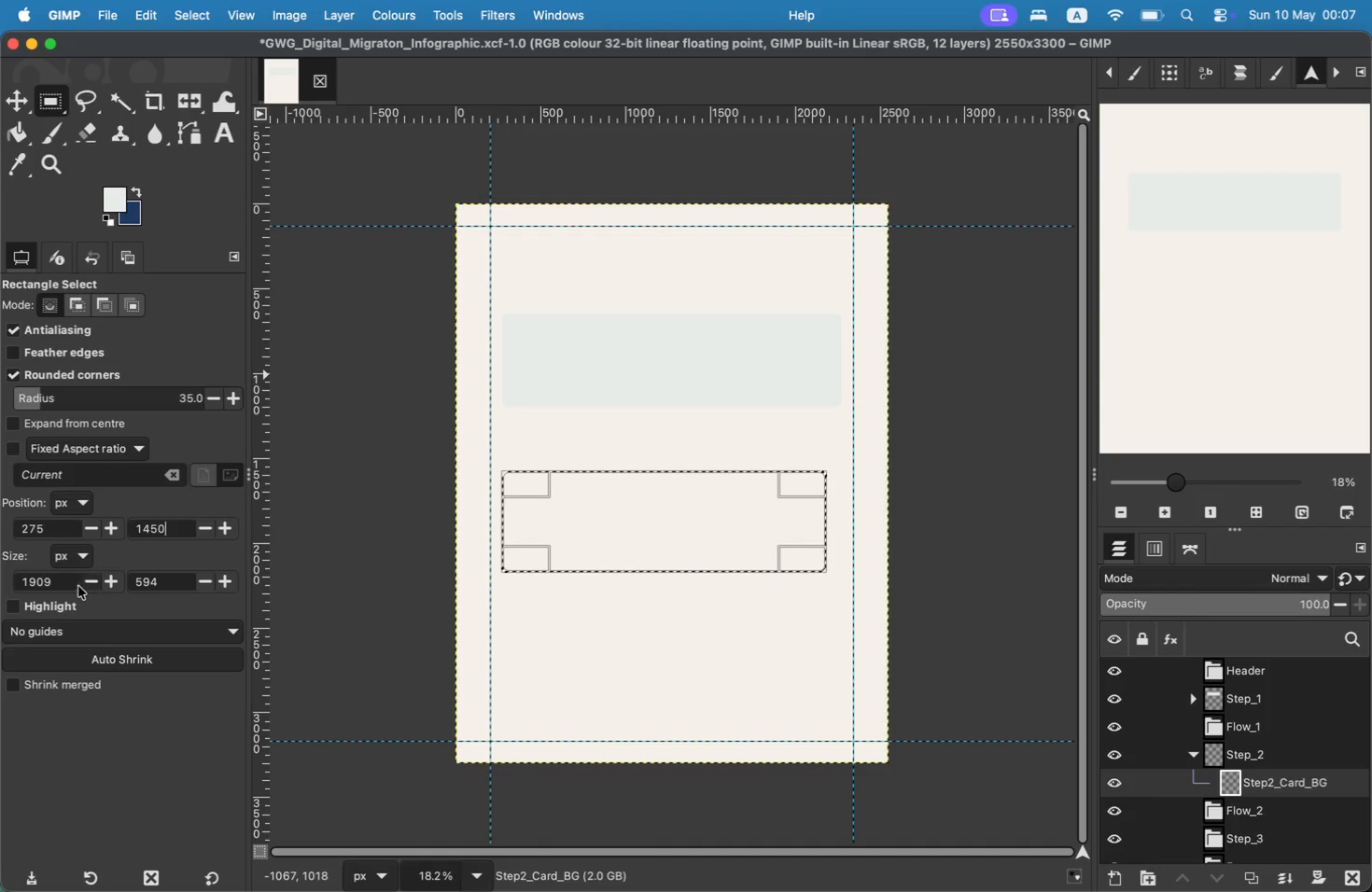 
type(2000)
 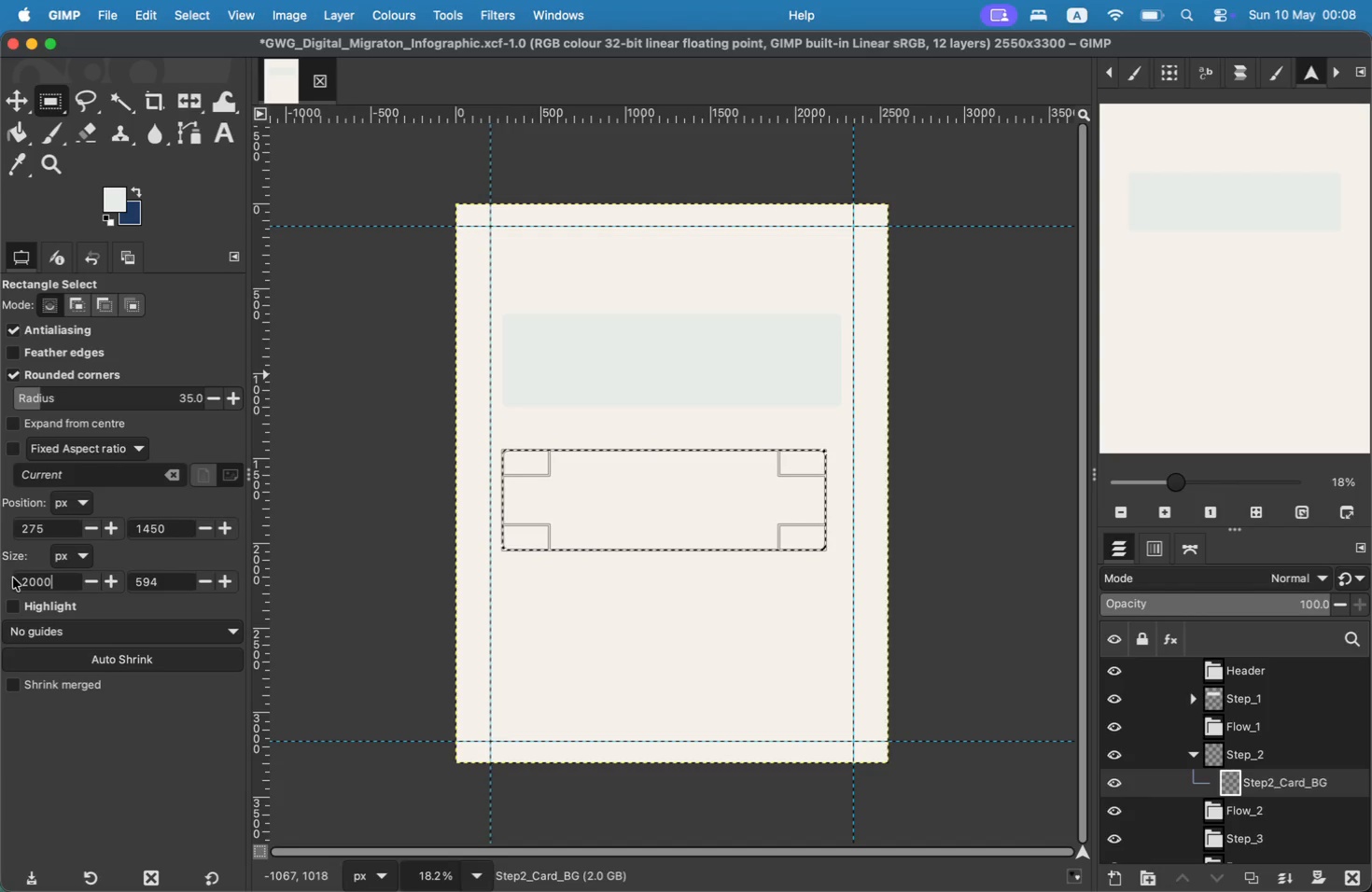 
left_click([161, 568])
 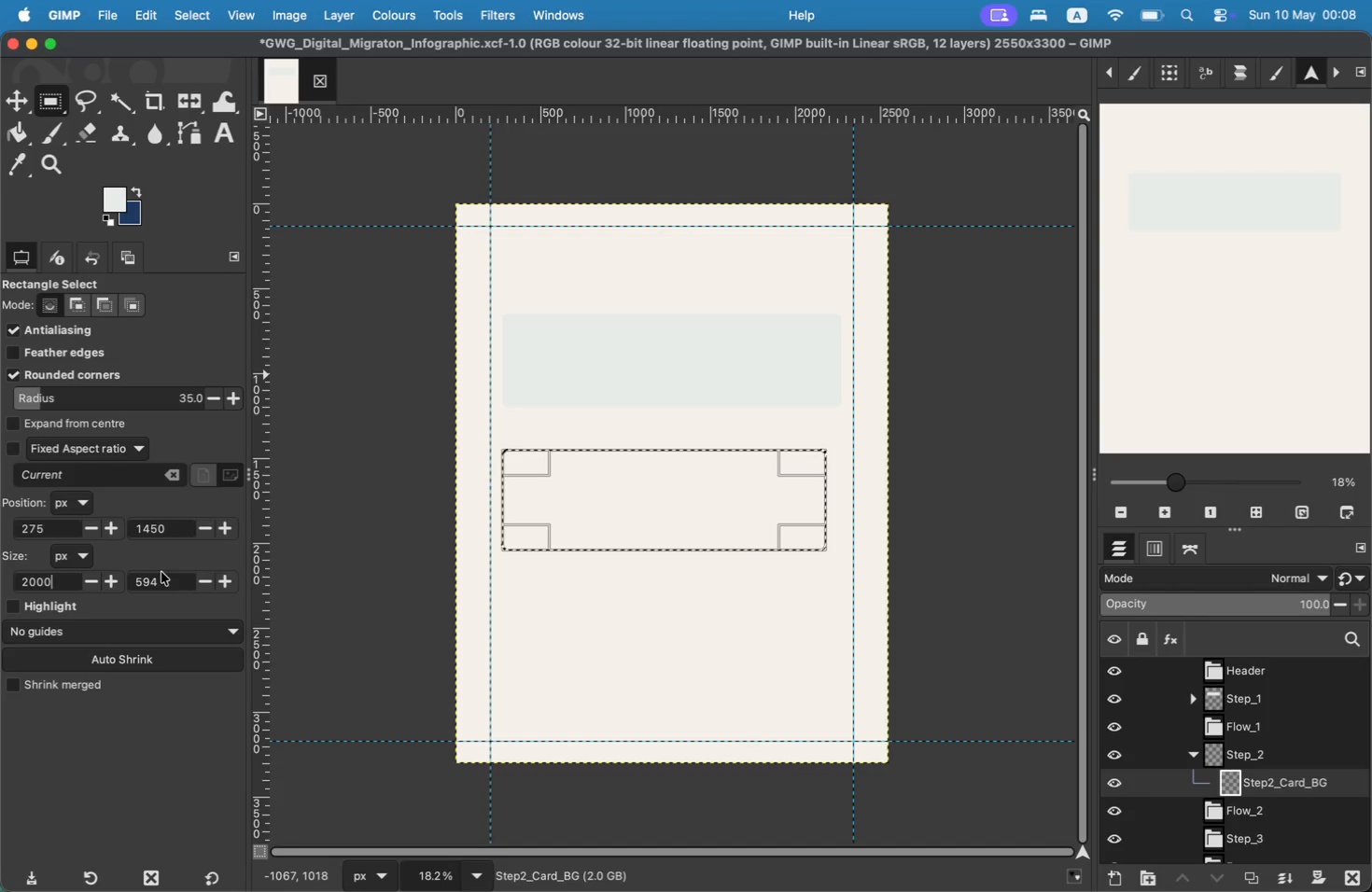 
double_click([161, 574])
 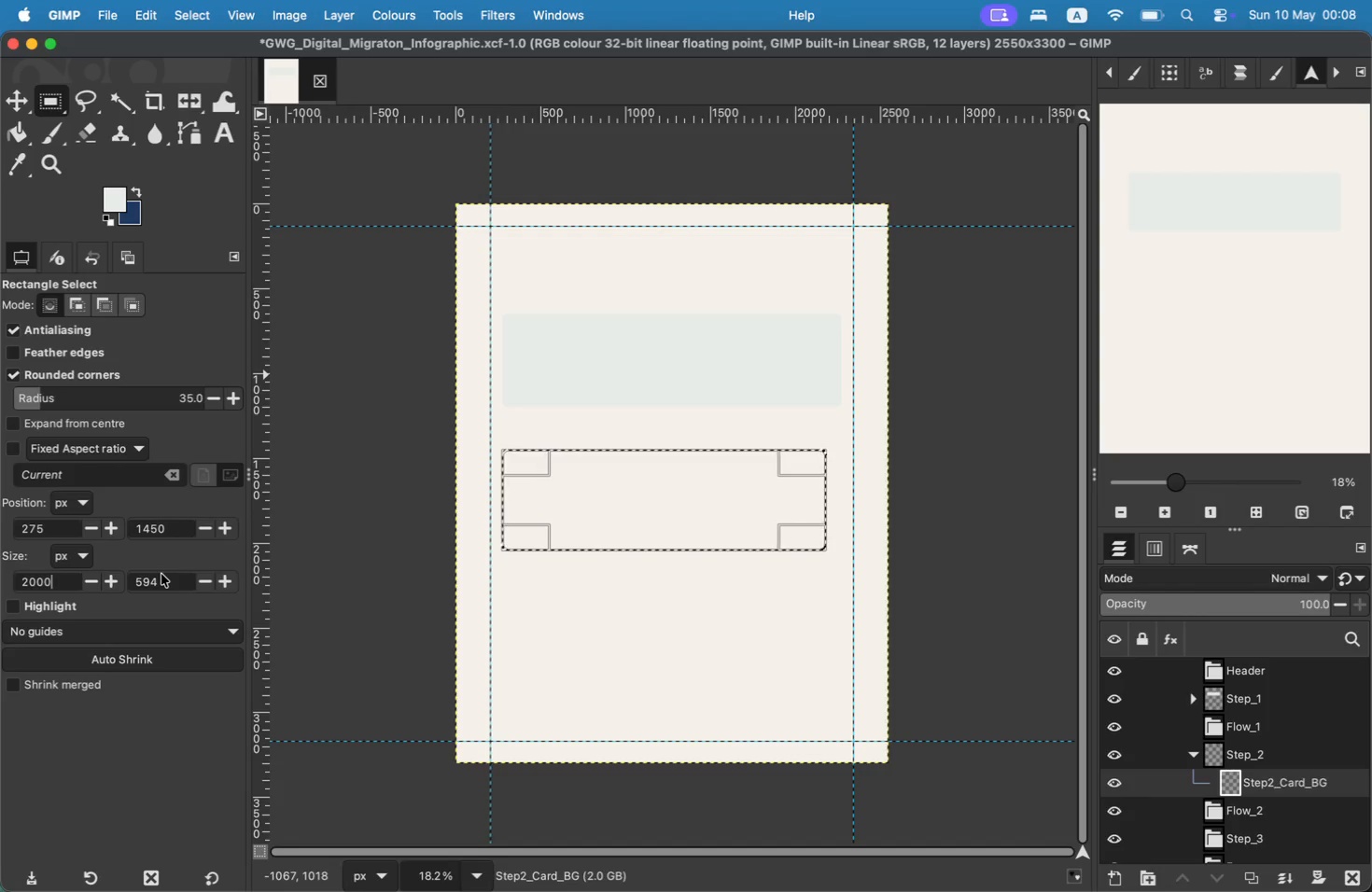 
triple_click([161, 574])
 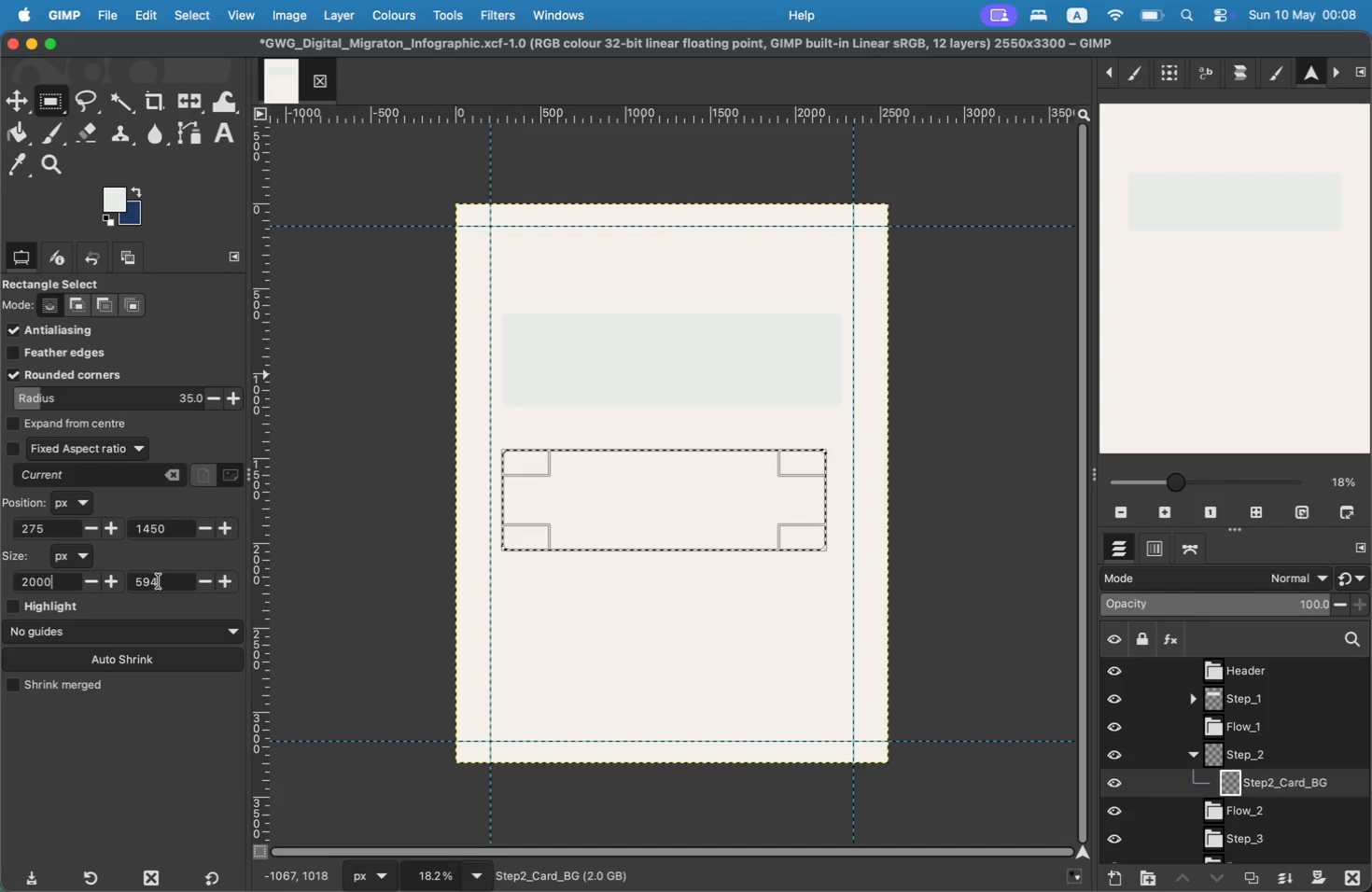 
double_click([159, 581])
 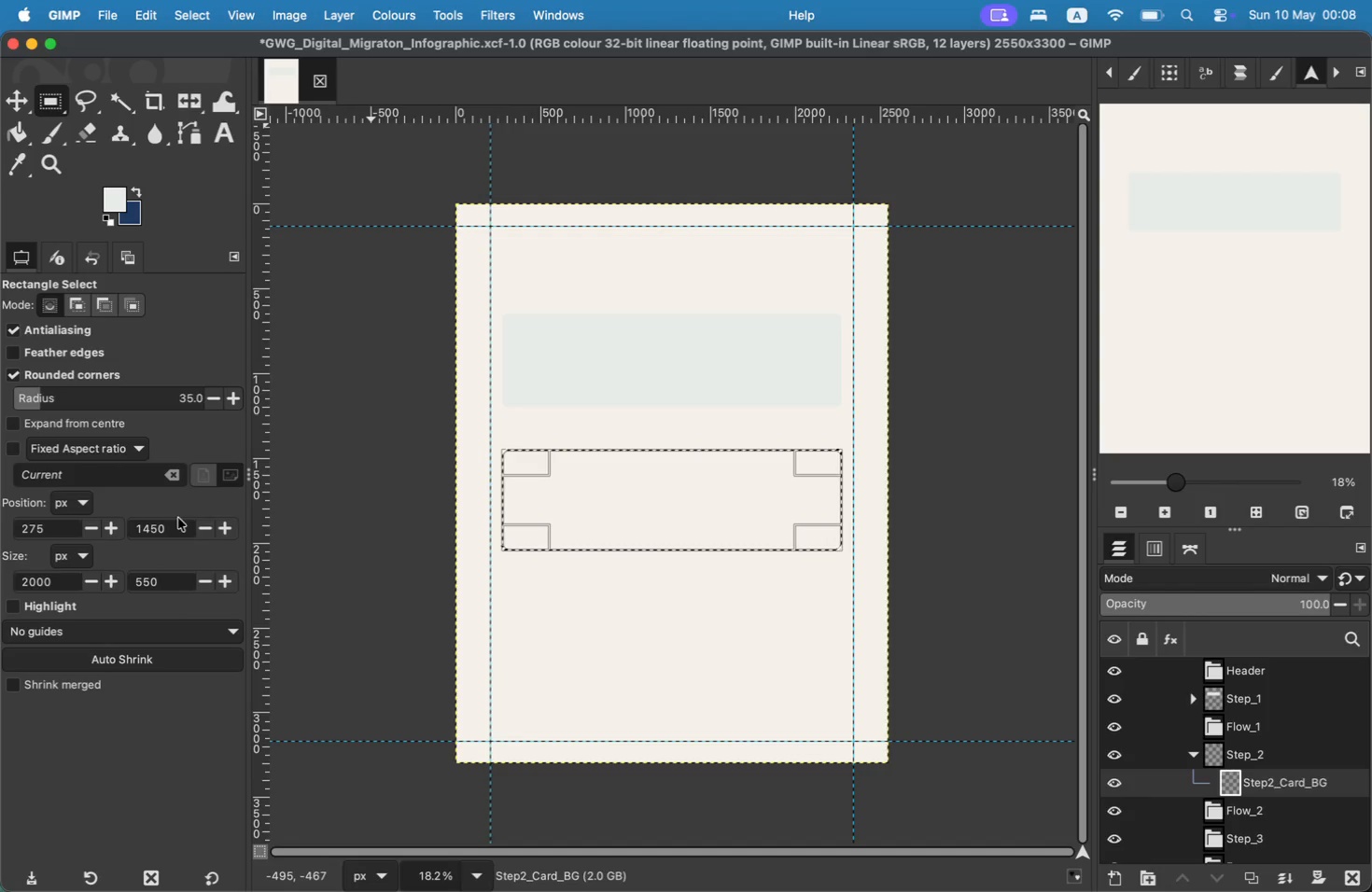 
type(550)
 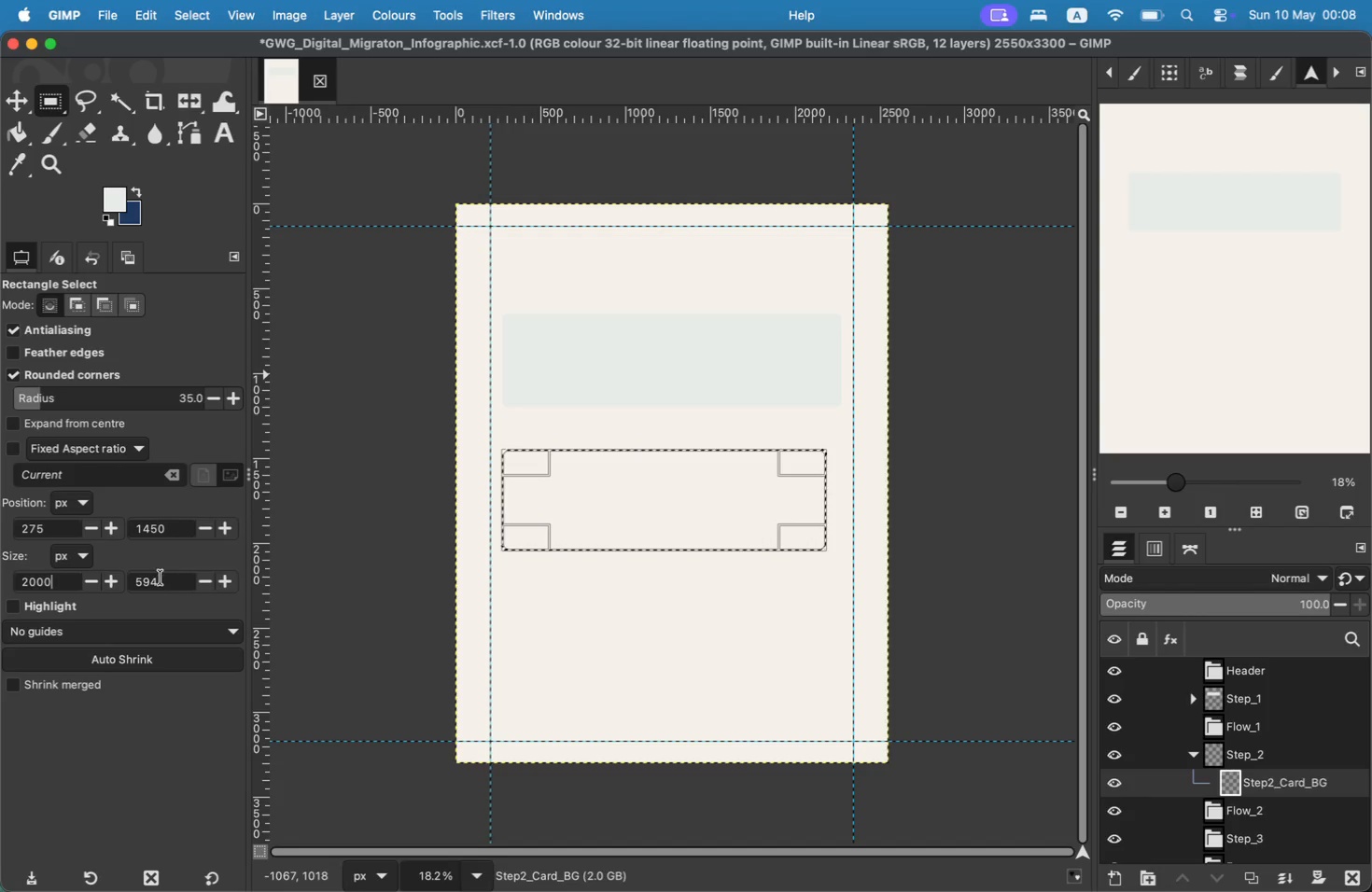 
left_click([175, 625])
 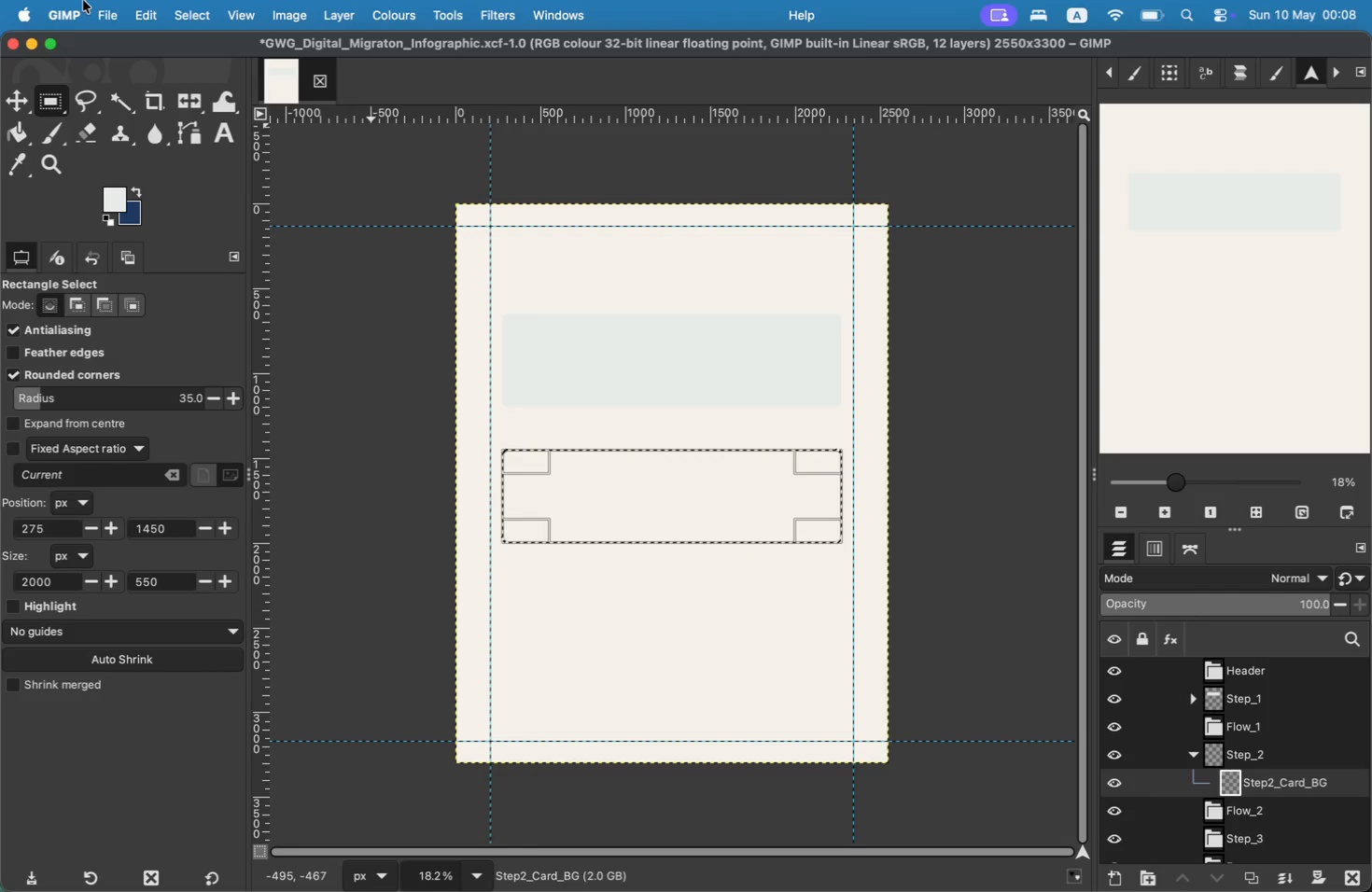 
left_click([98, 9])
 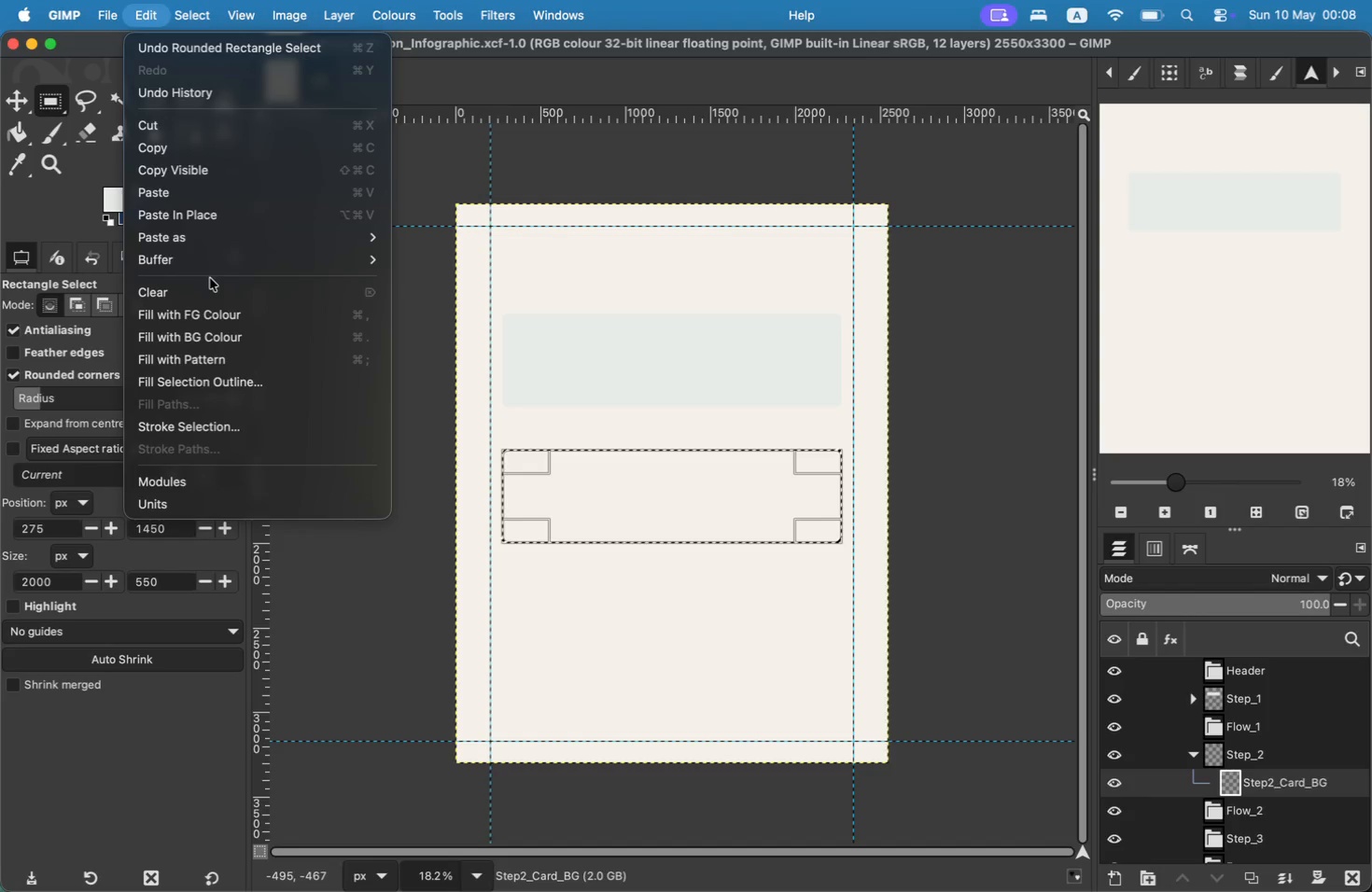 
left_click([217, 309])
 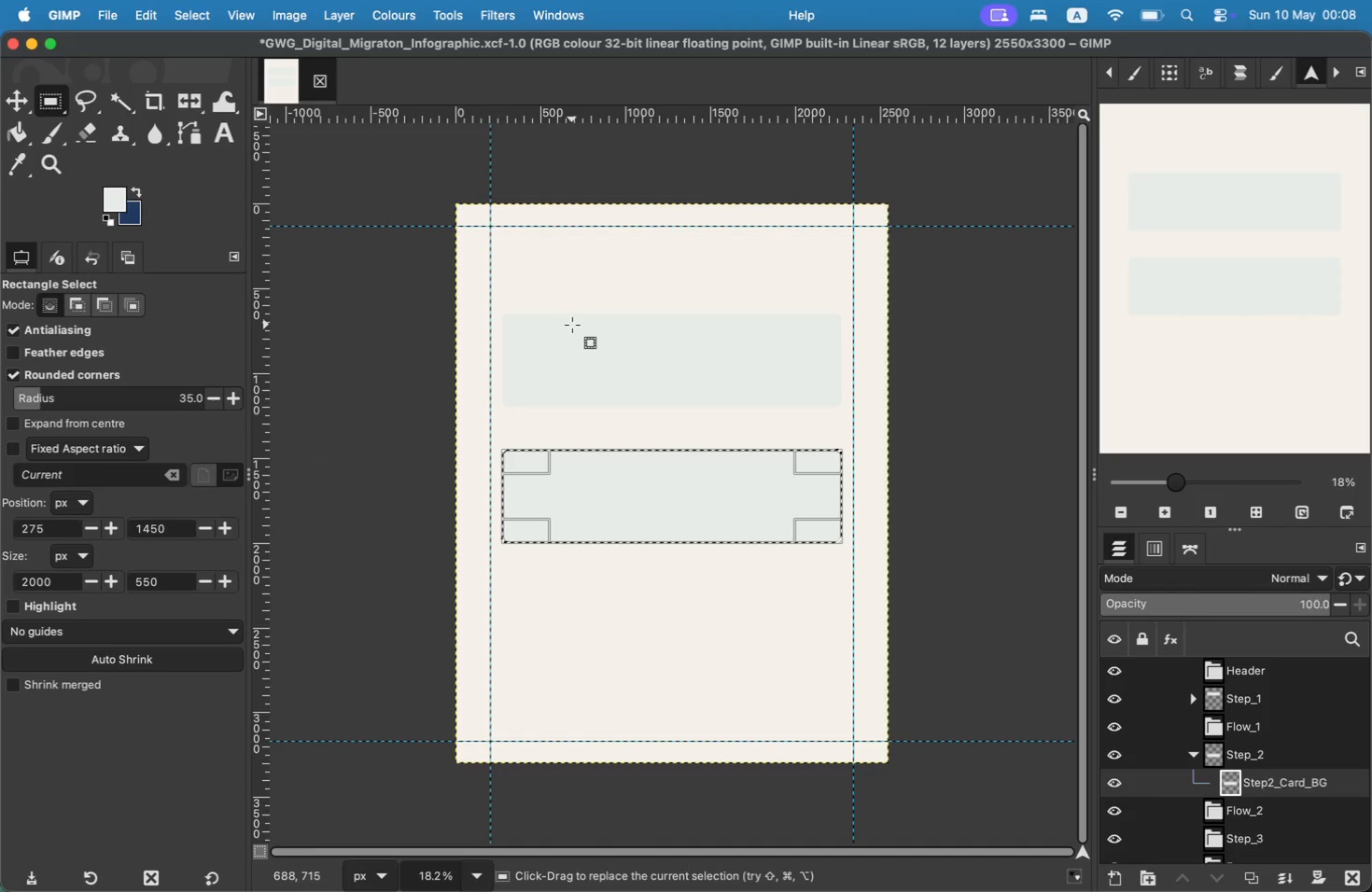 
left_click([490, 0])
 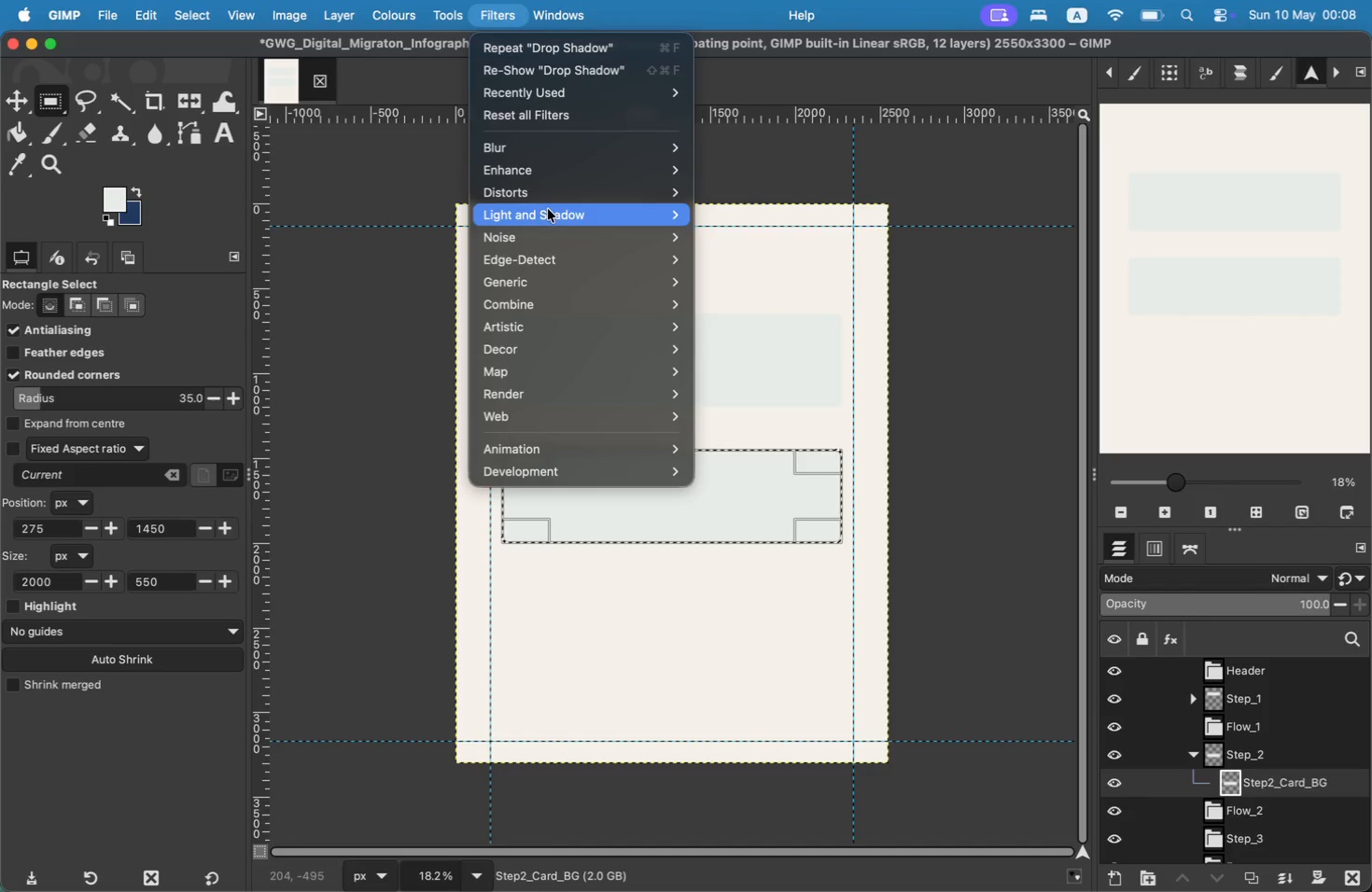 
mouse_move([672, 265])
 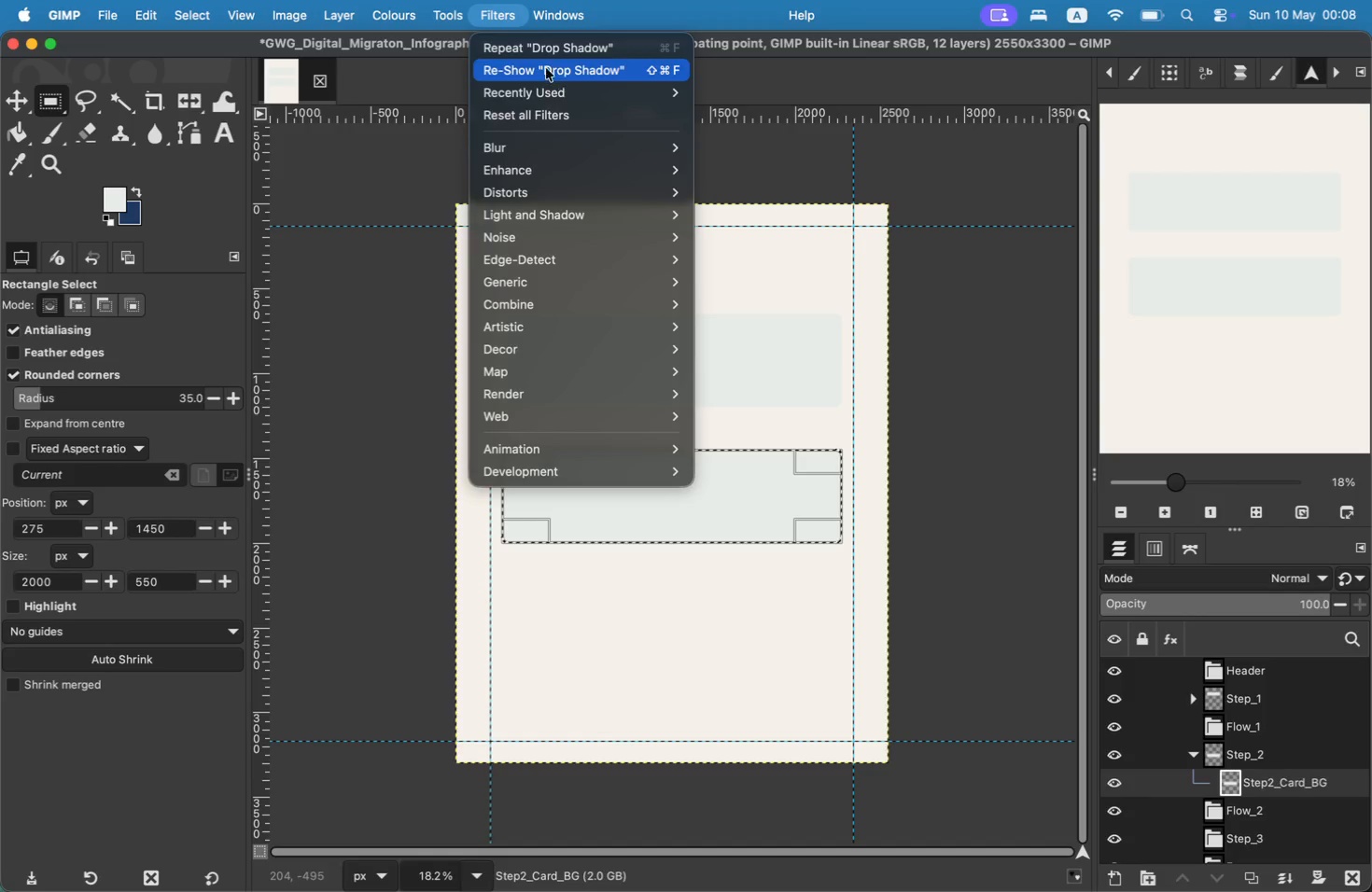 
wait(6.06)
 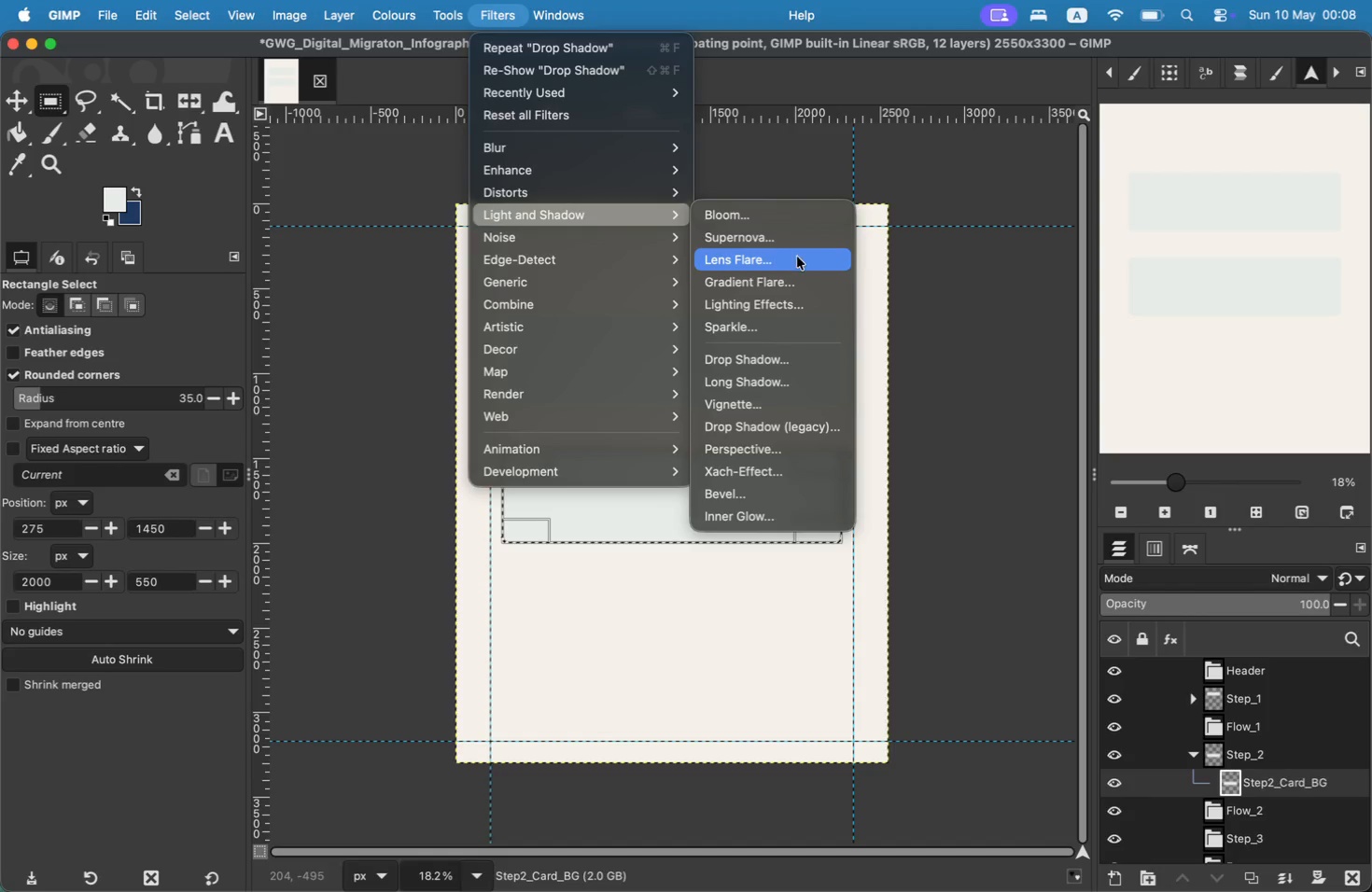 
left_click([546, 57])
 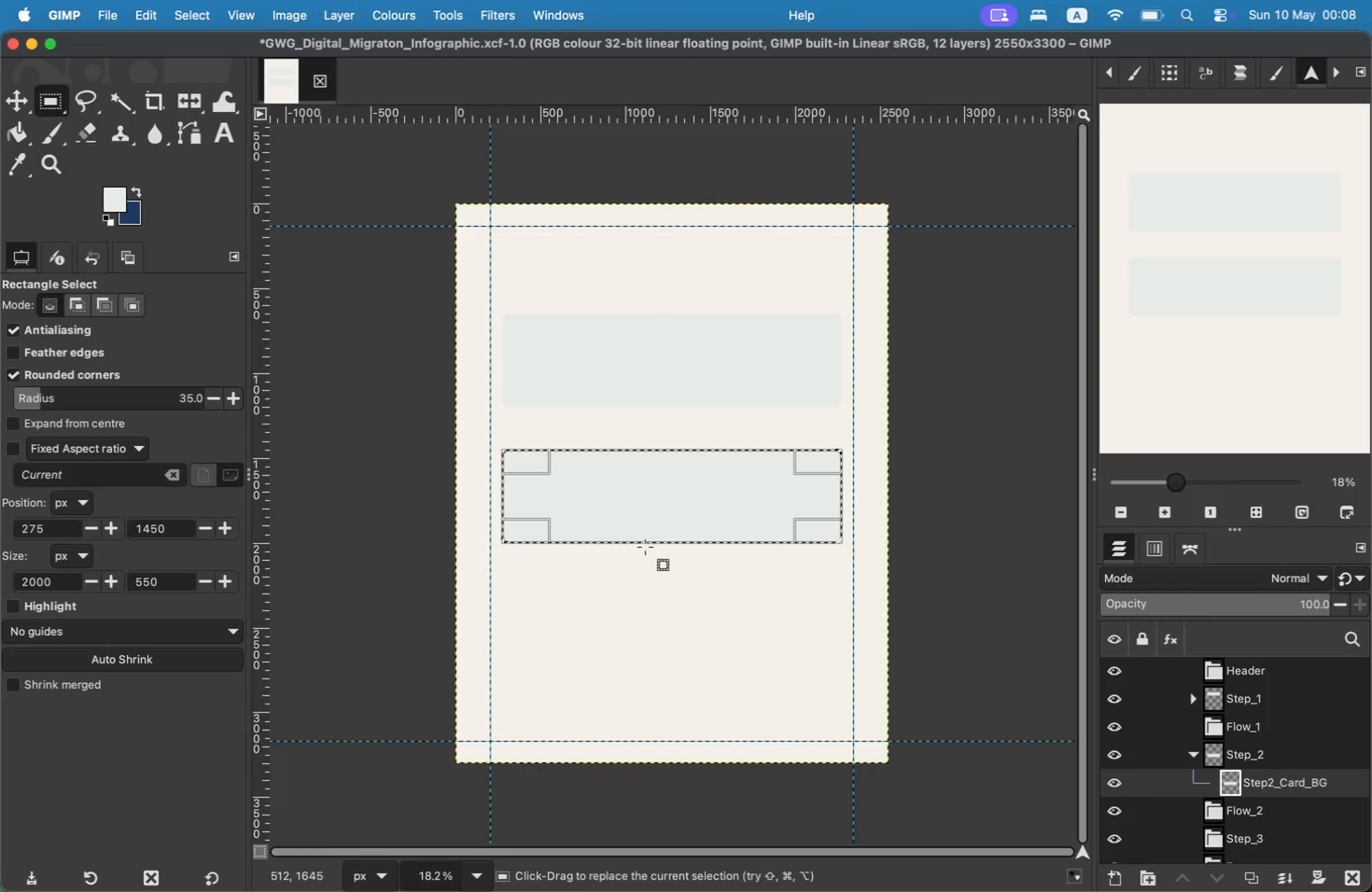 
wait(5.33)
 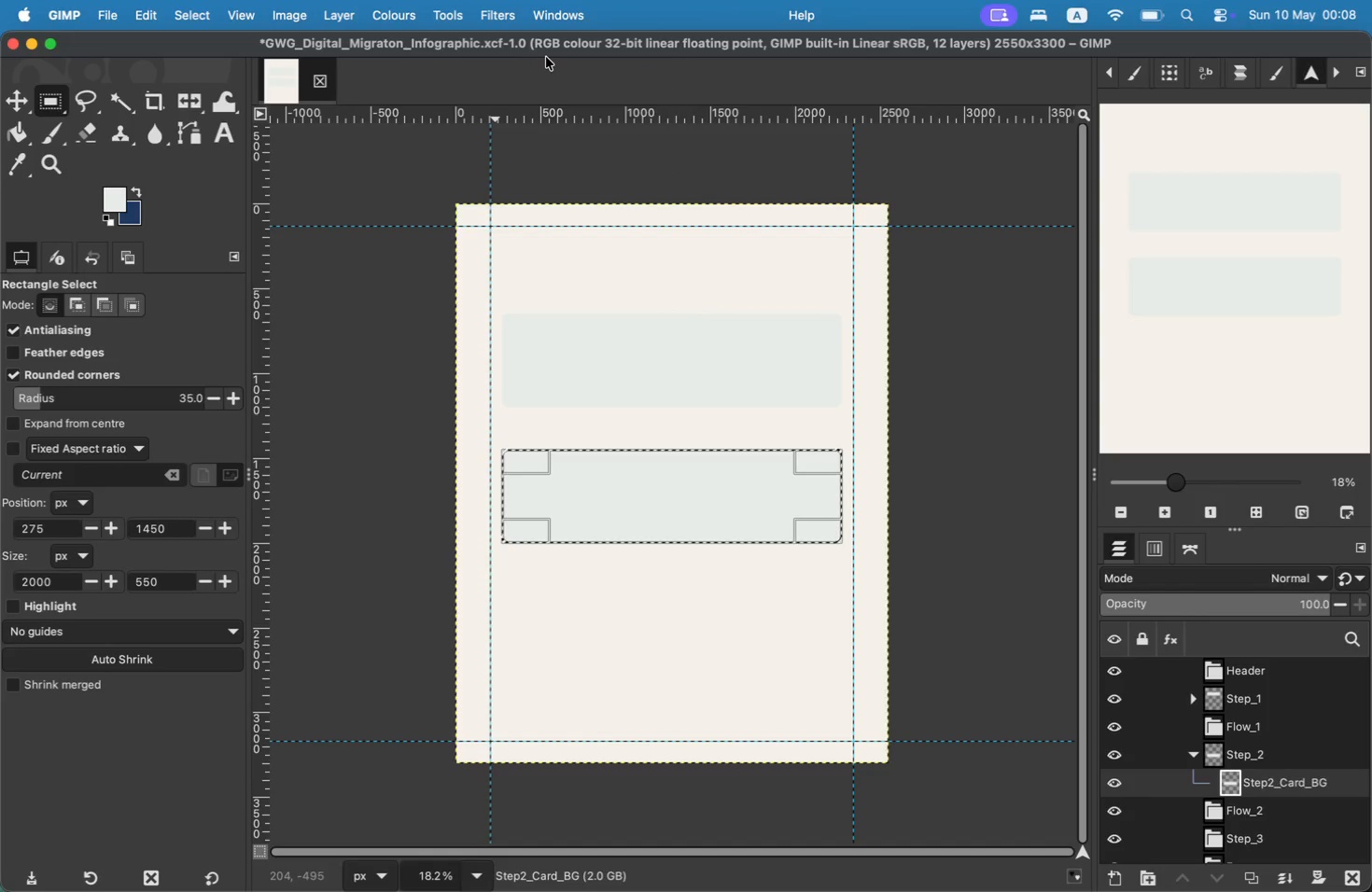 
left_click([1190, 752])
 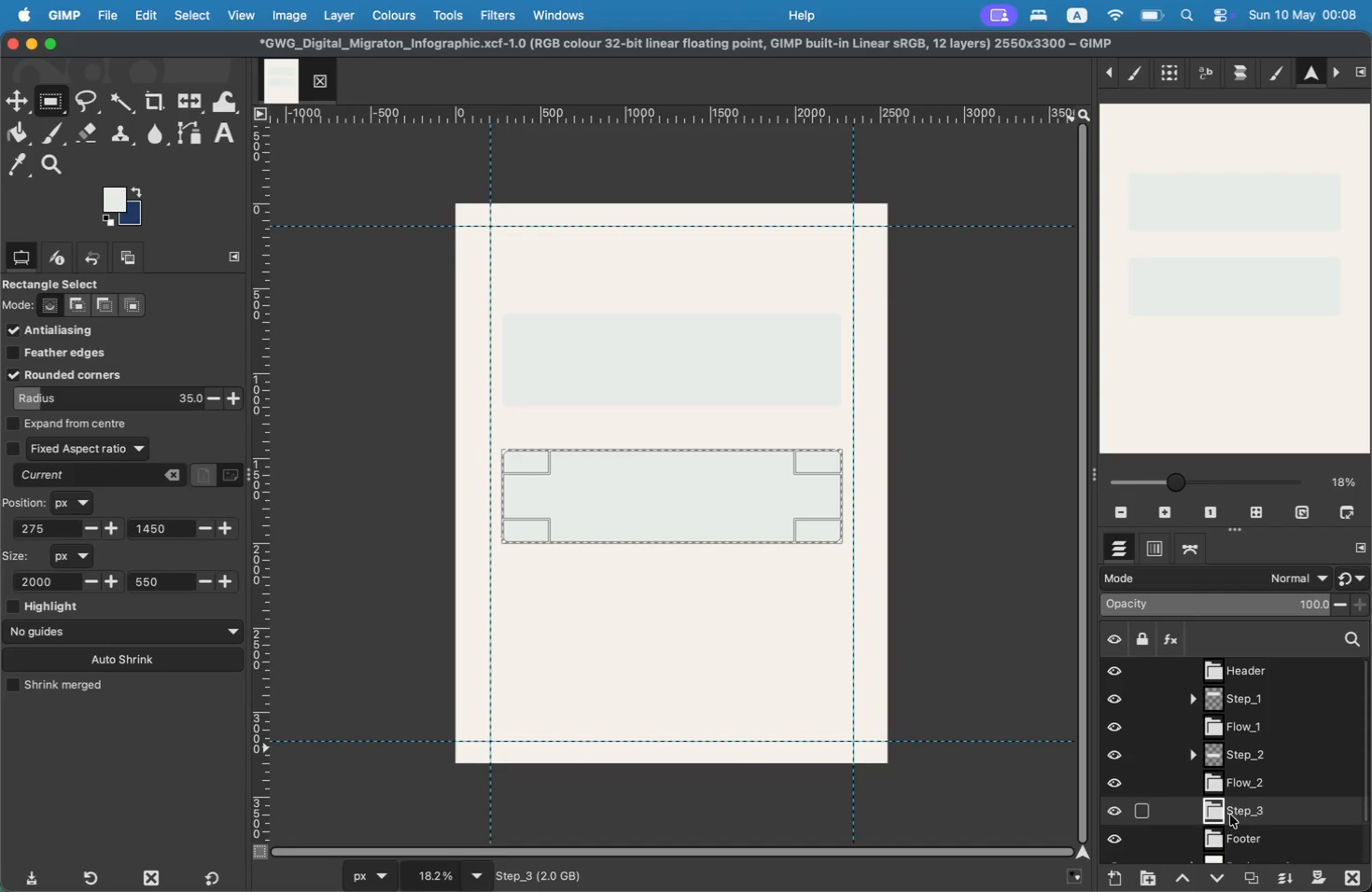 
left_click([1123, 878])
 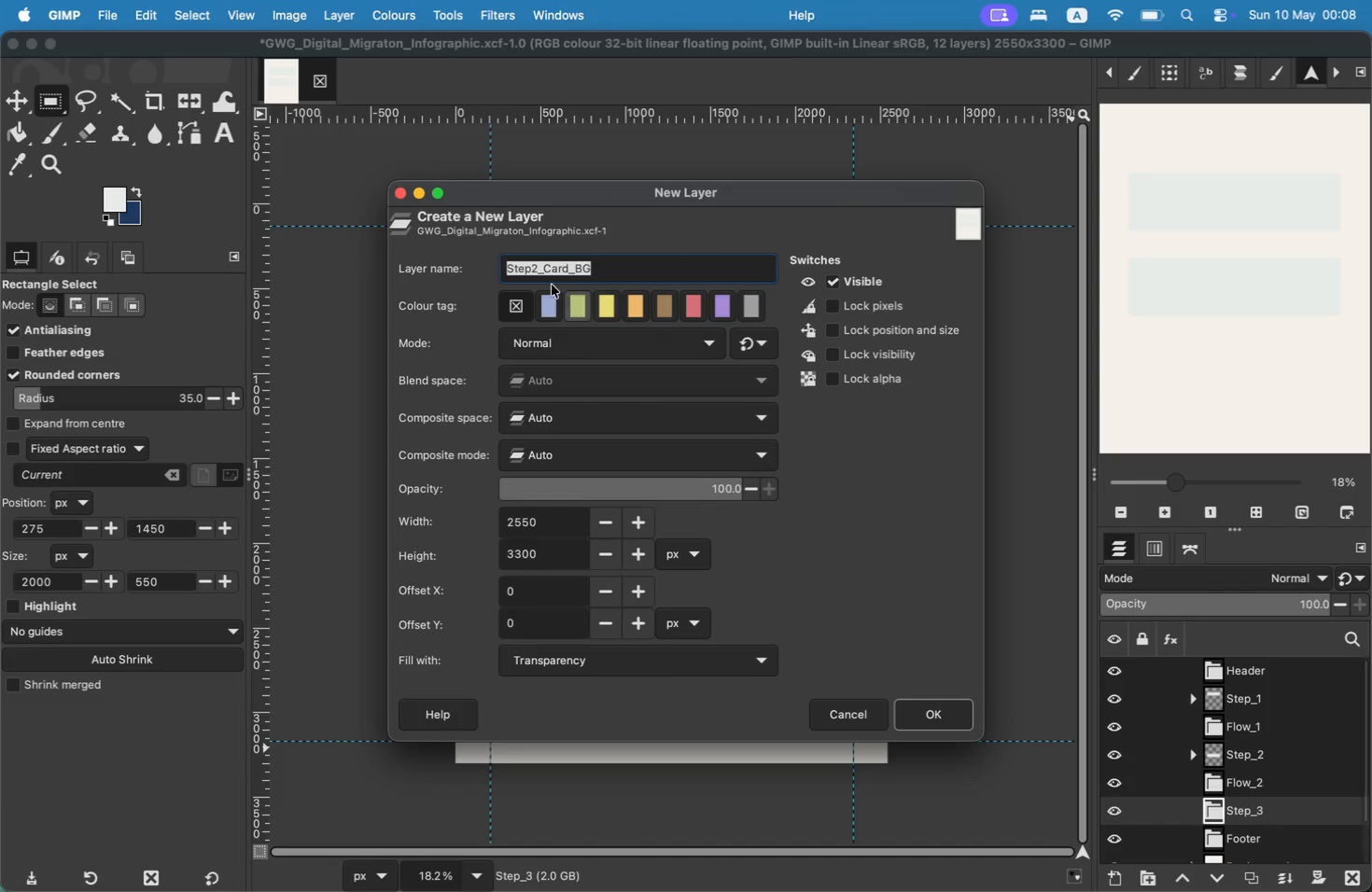 
left_click([534, 271])
 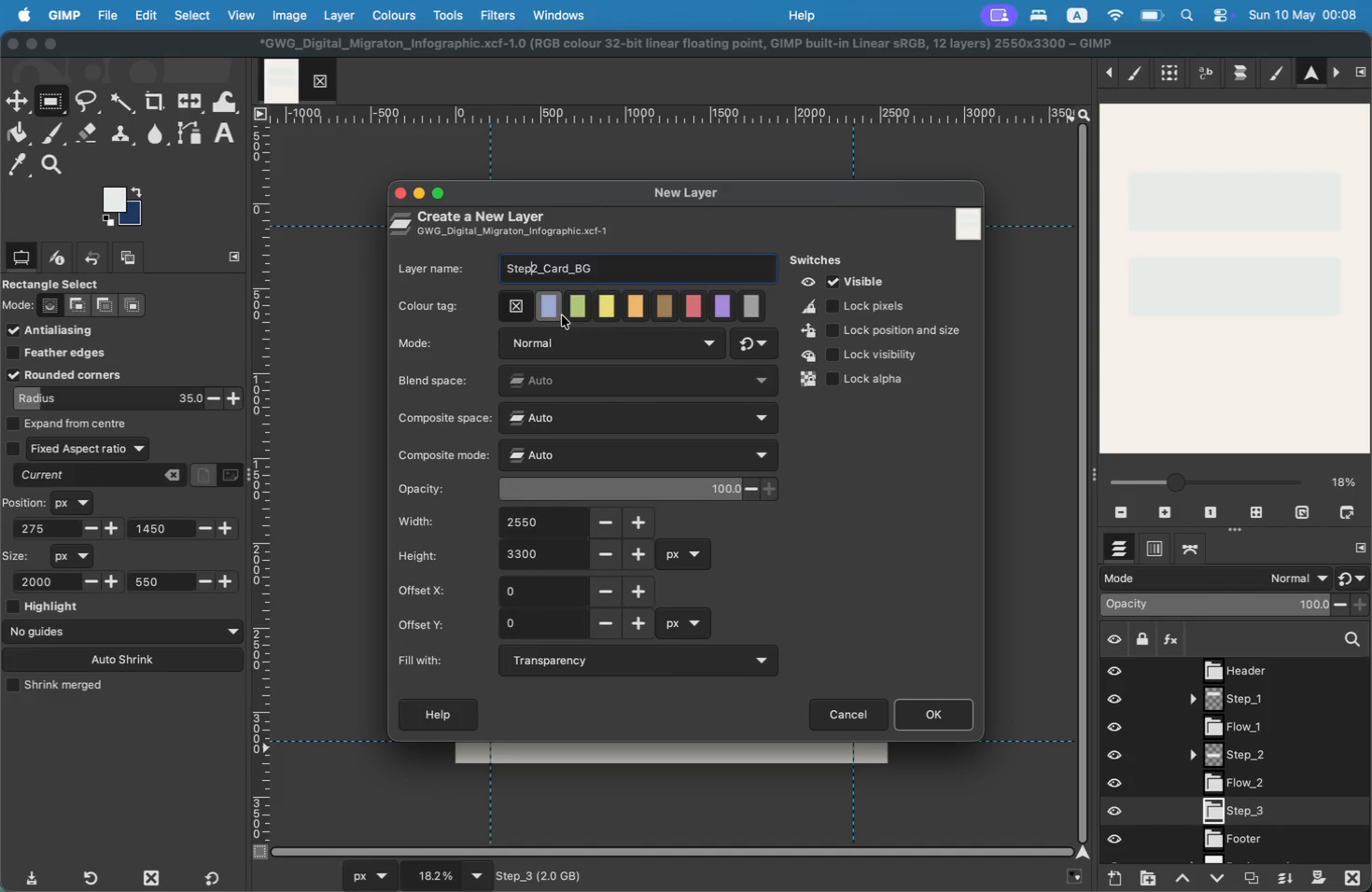 
key(ArrowRight)
 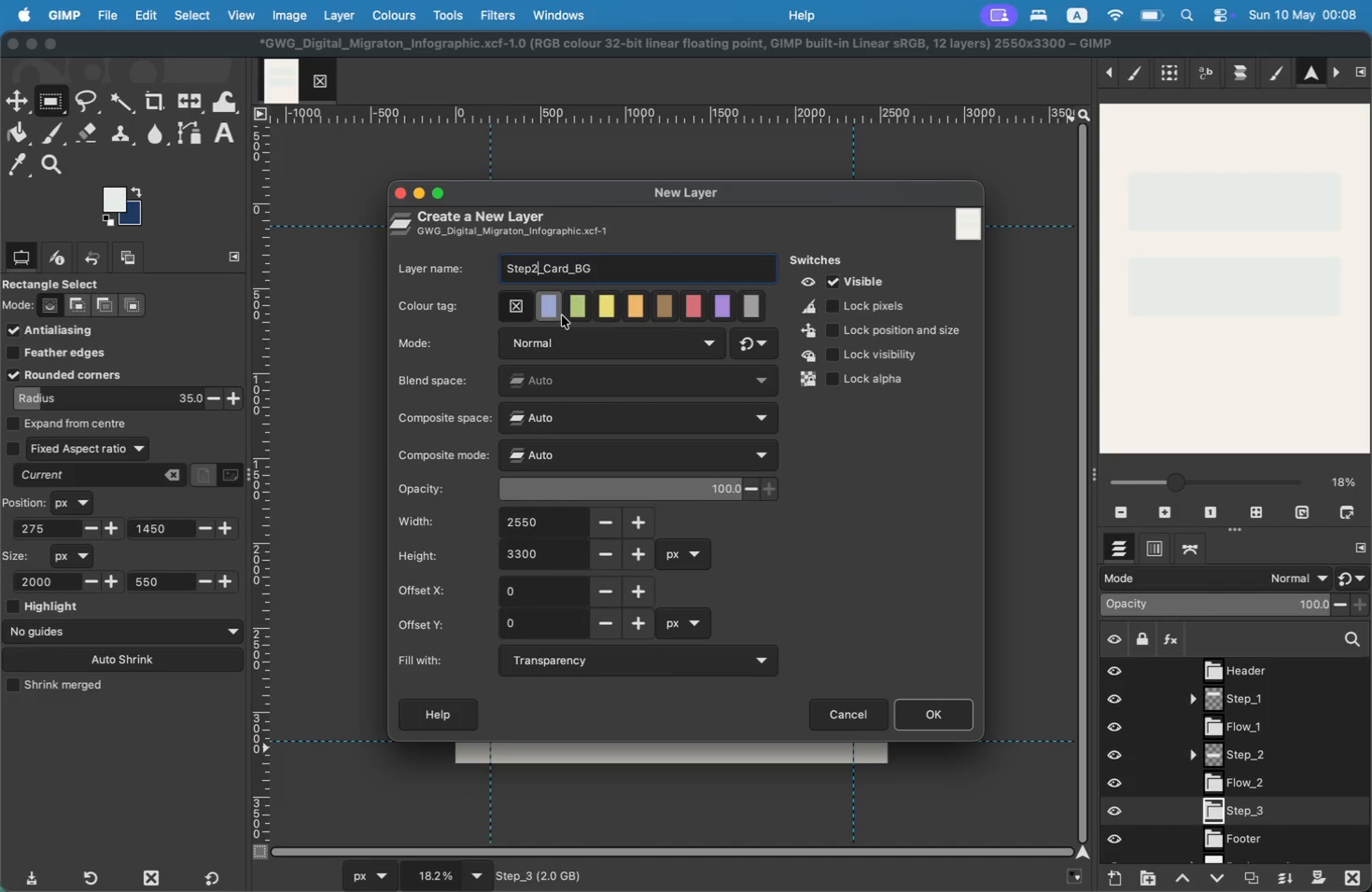 
key(Backspace)
 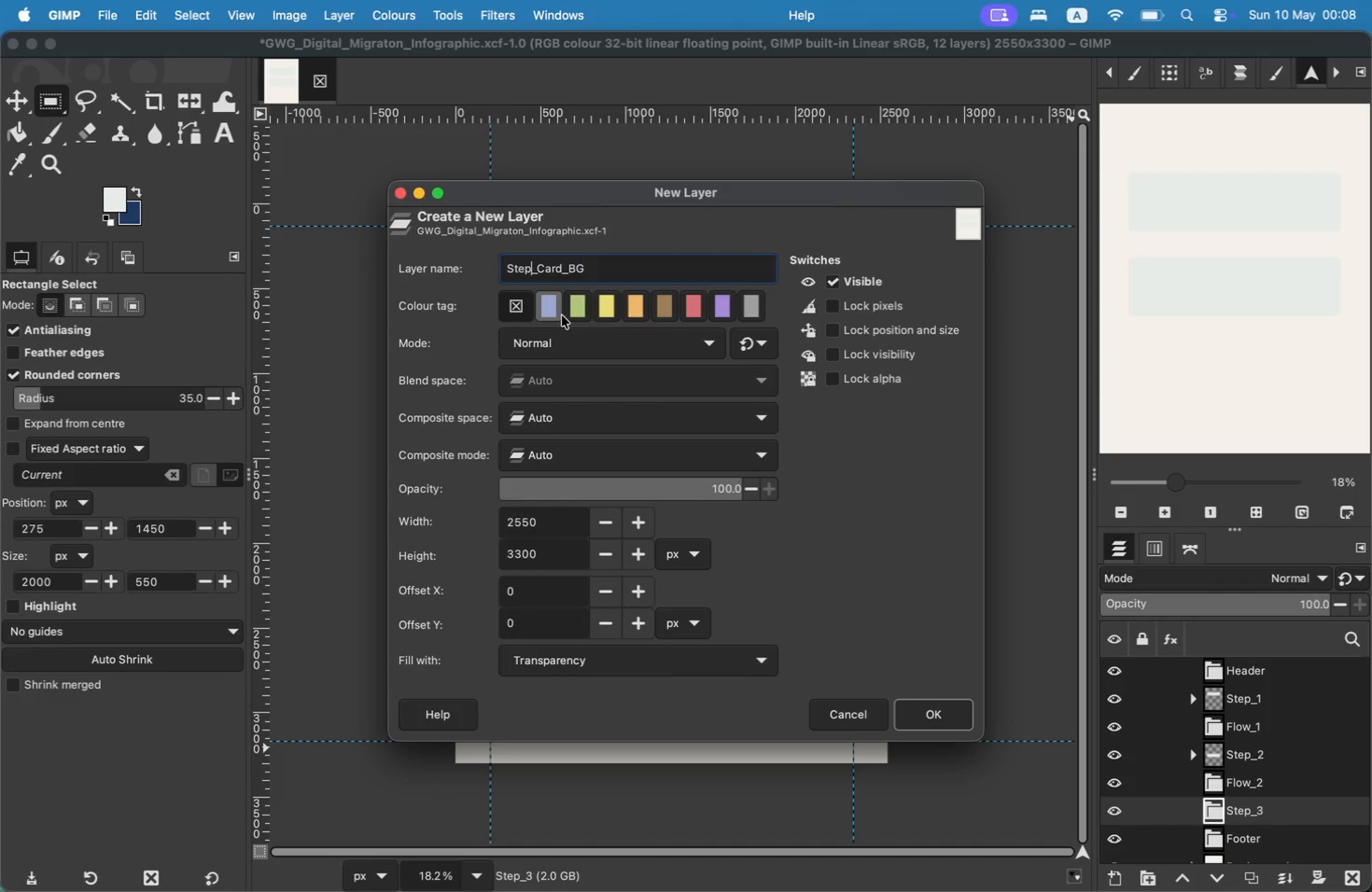 
key(3)
 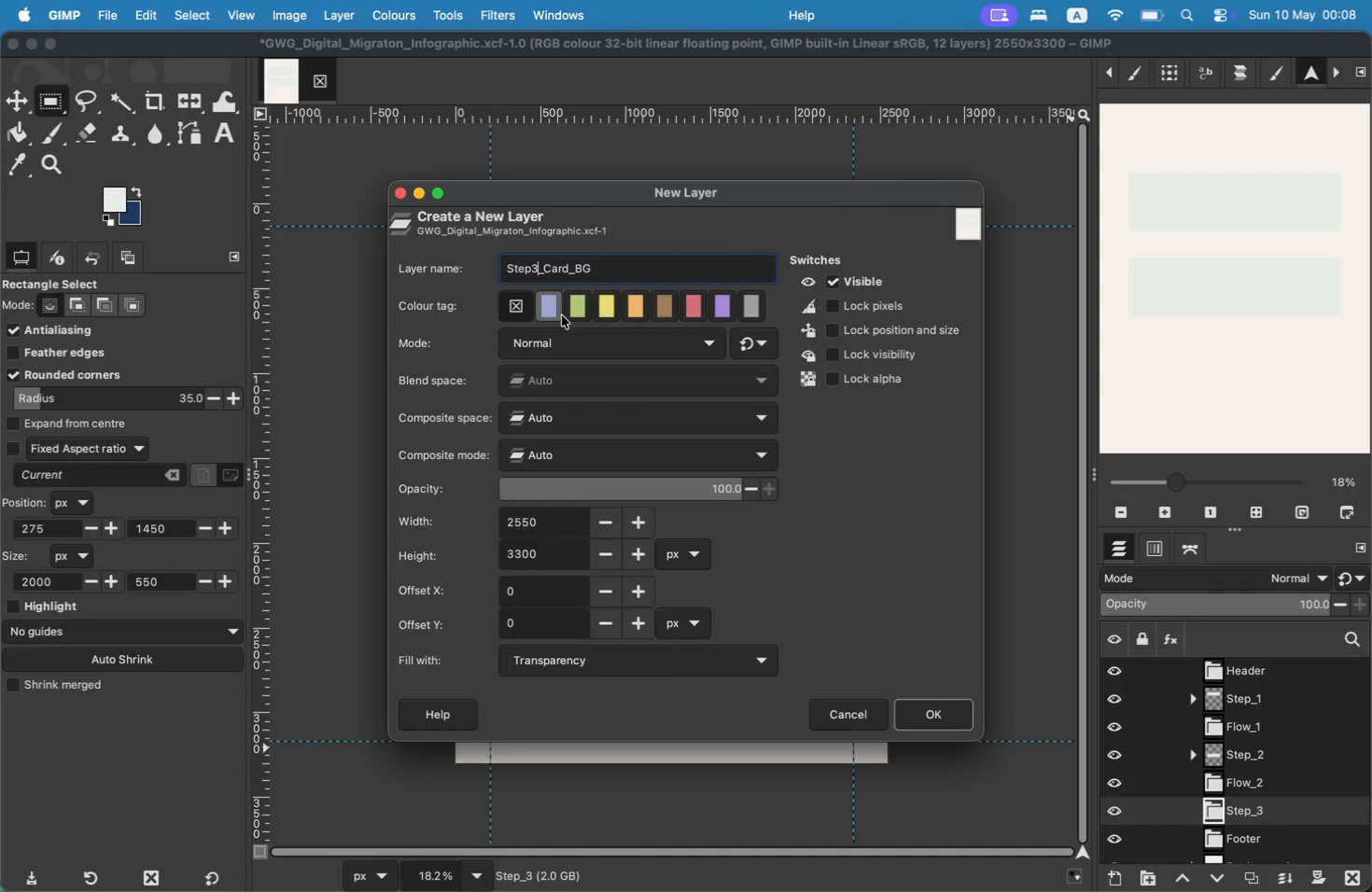 
key(Enter)
 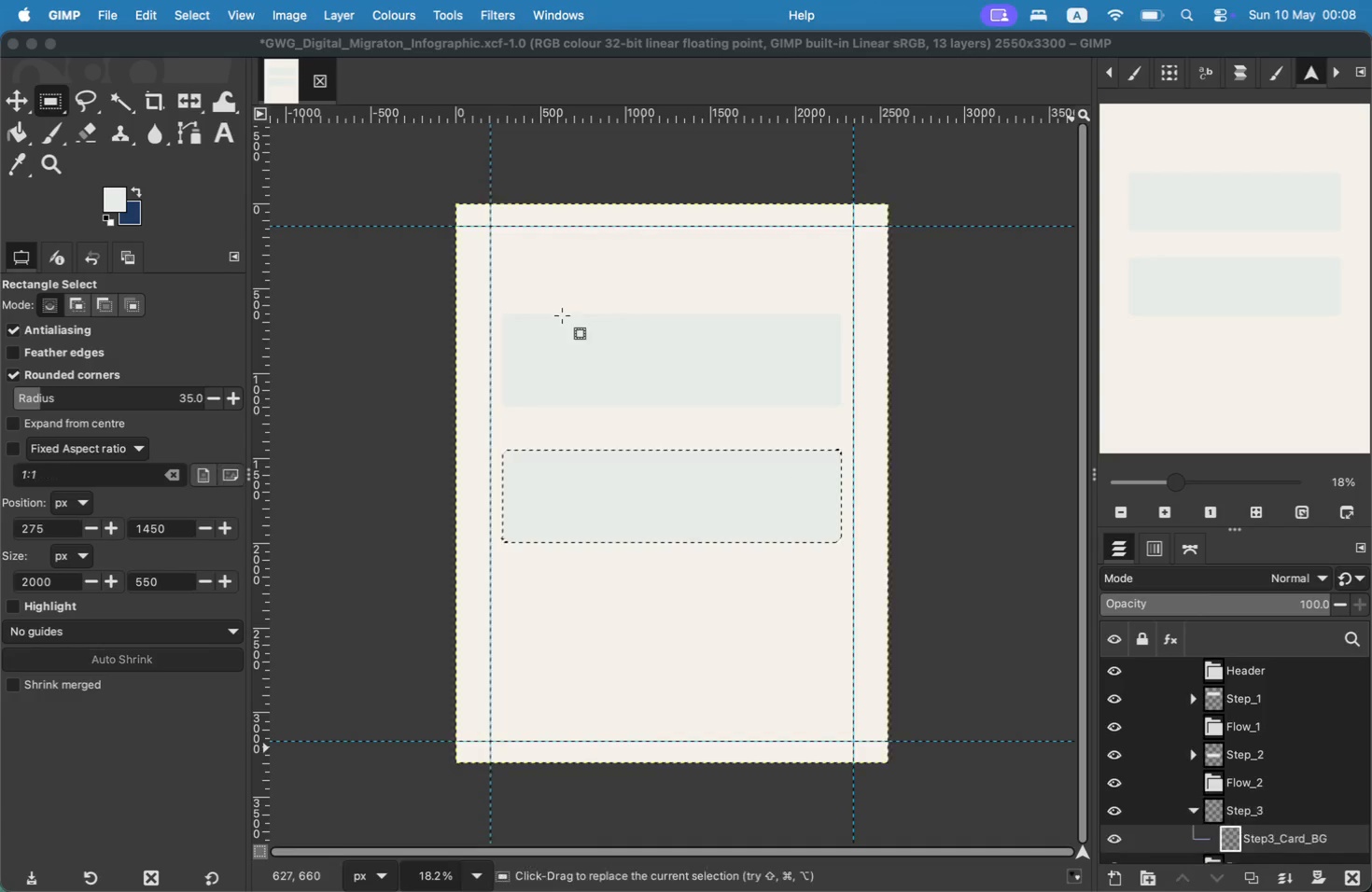 
left_click_drag(start_coordinate=[497, 581], to_coordinate=[845, 693])
 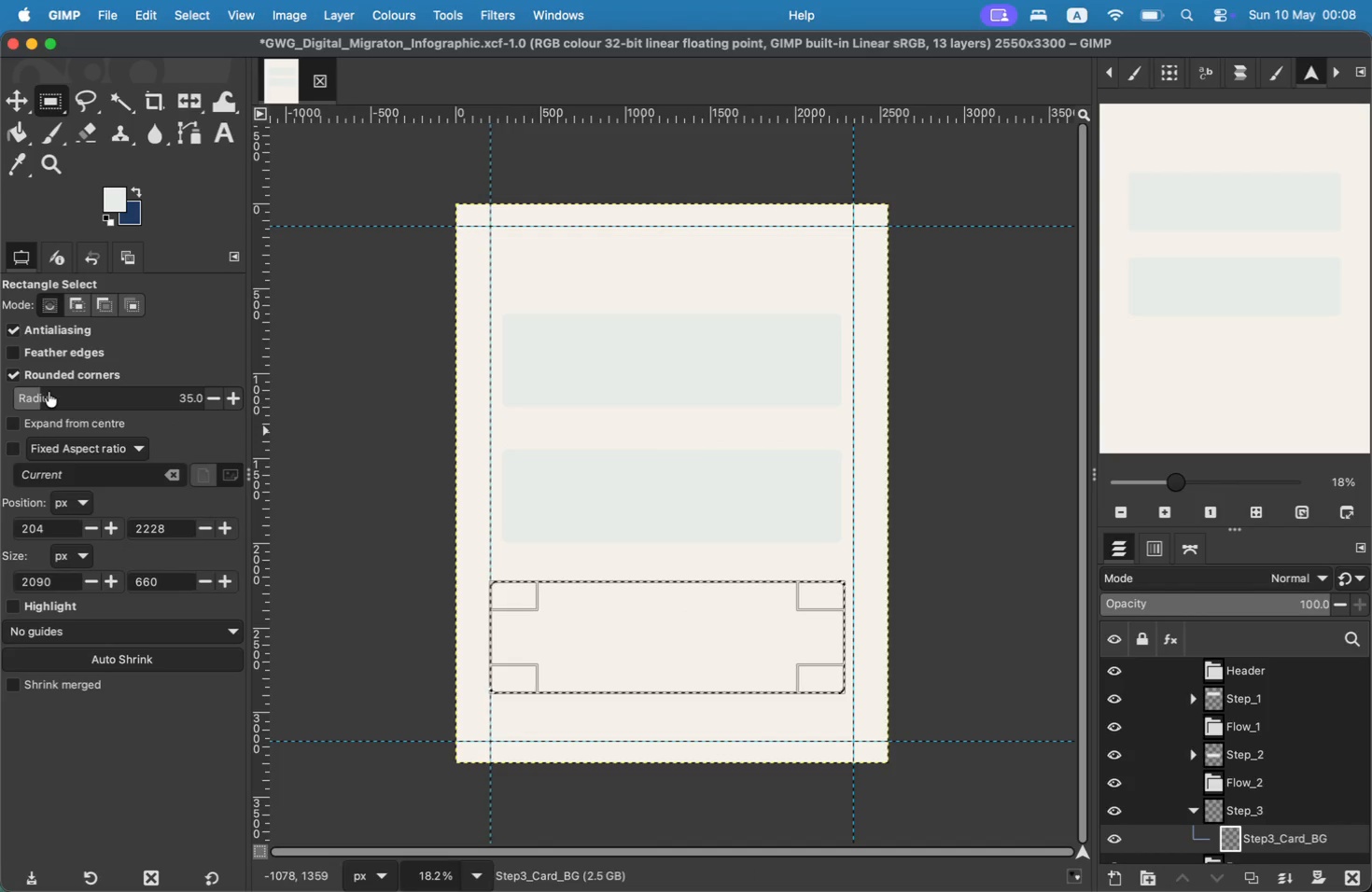 
left_click([68, 584])
 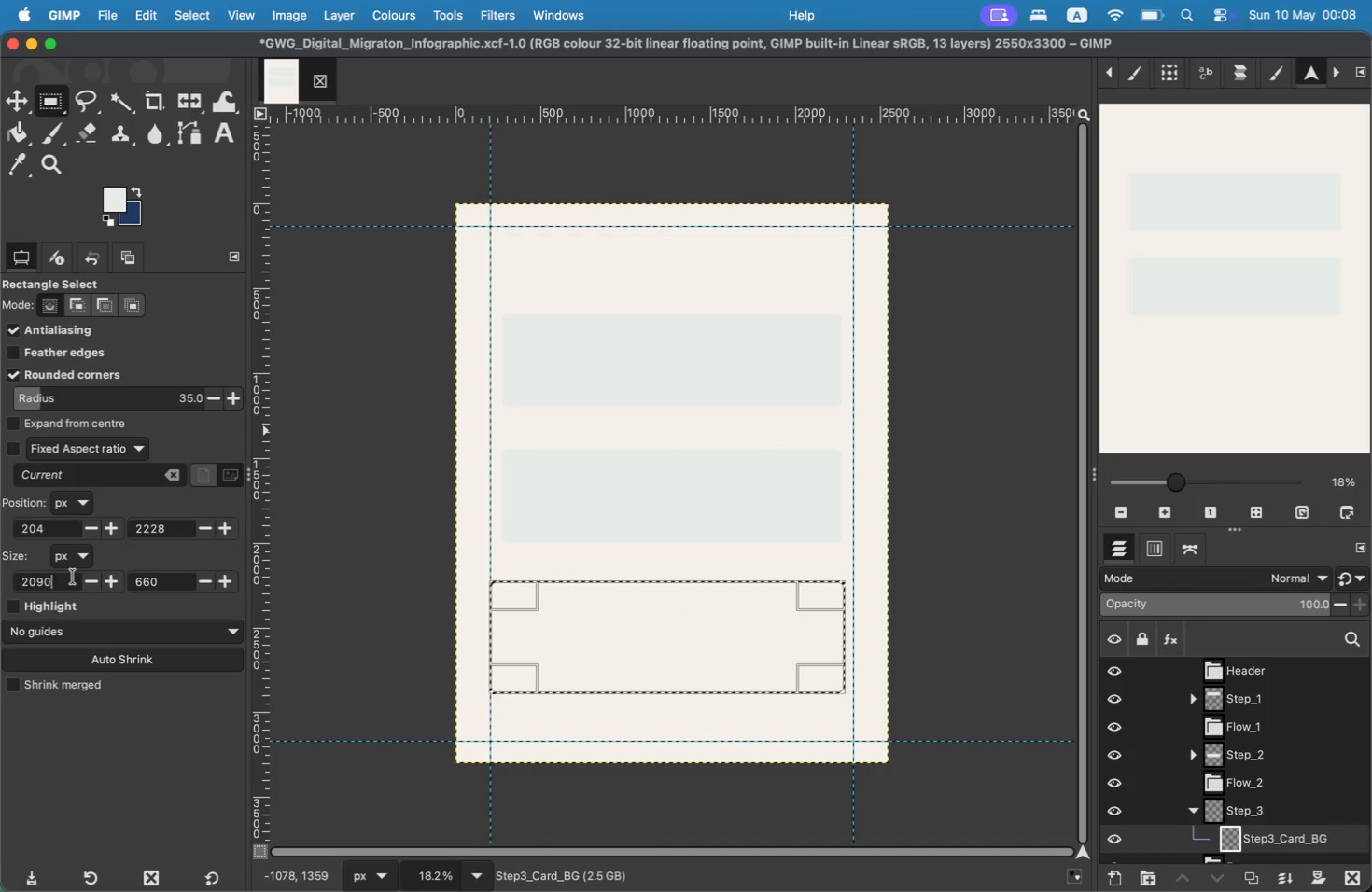 
key(ArrowLeft)
 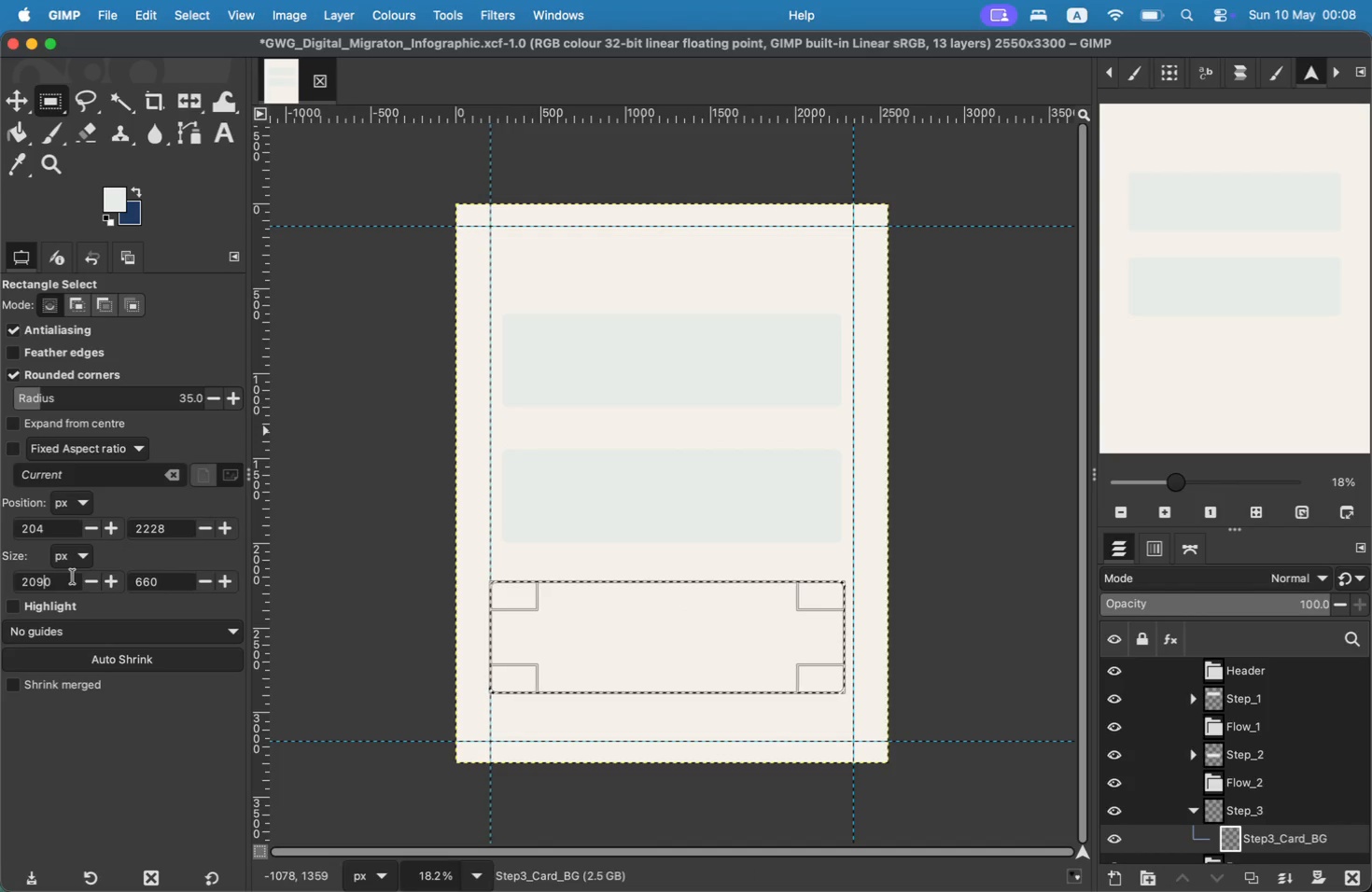 
key(Backspace)
 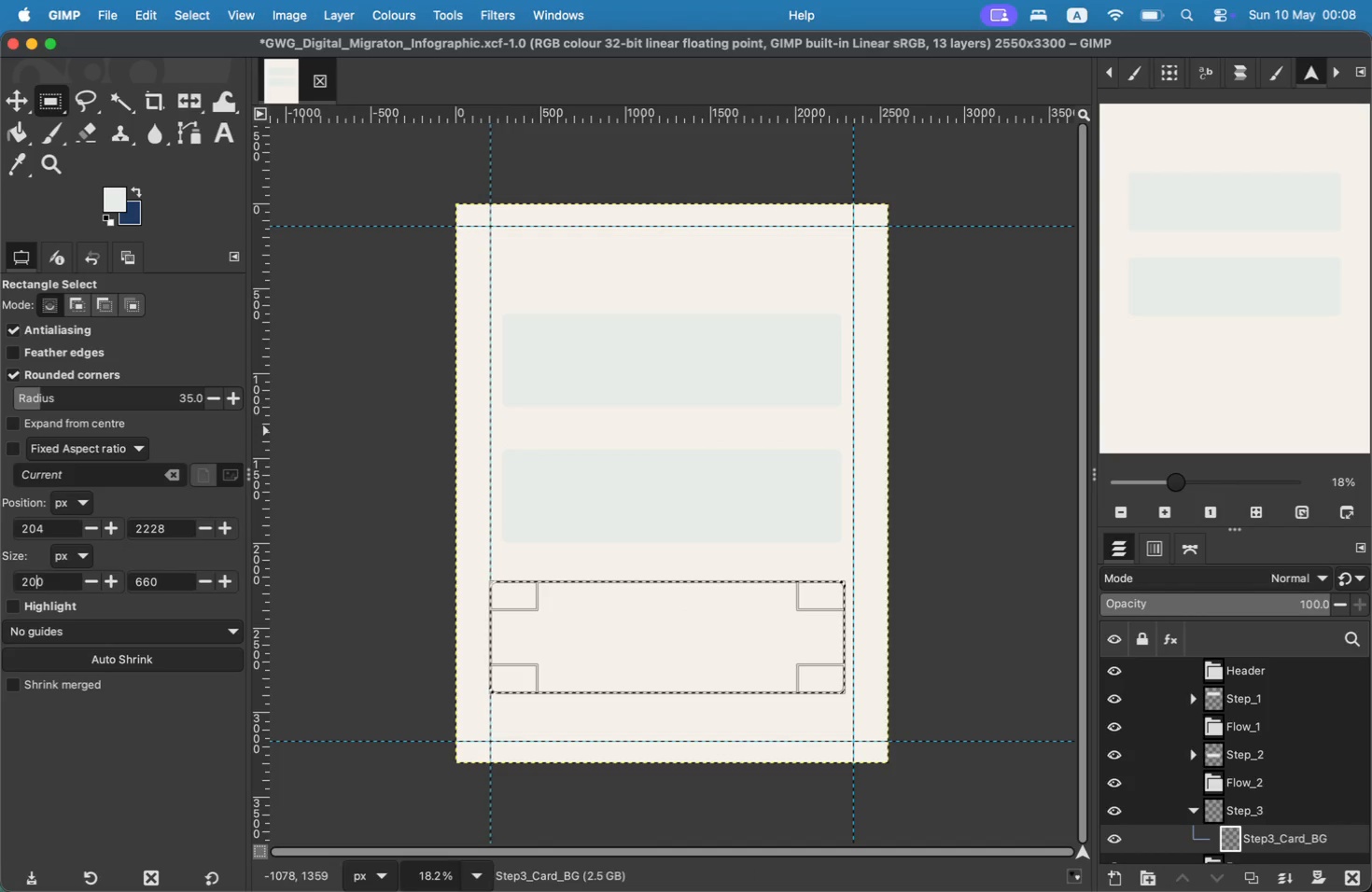 
key(0)
 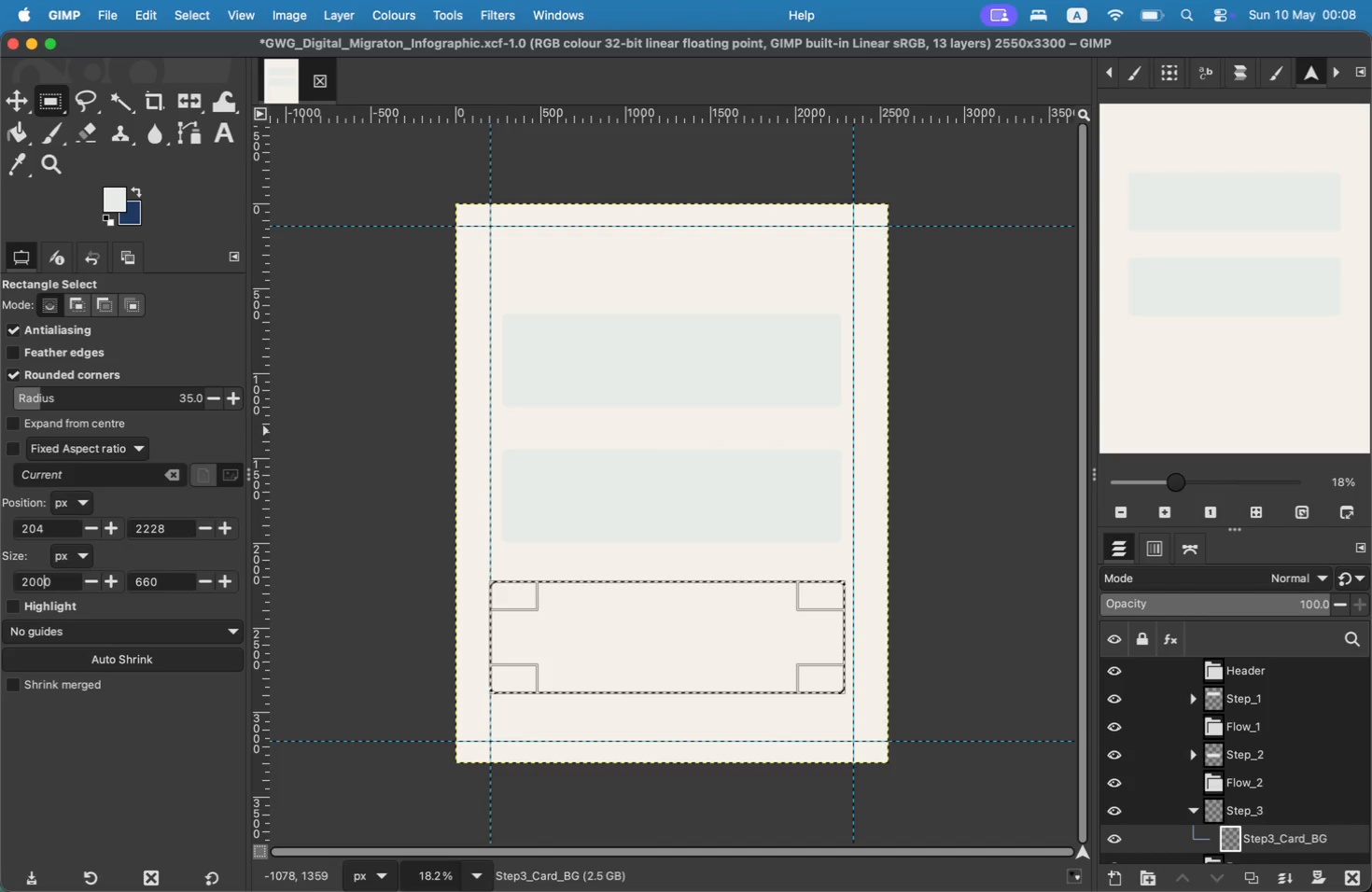 
left_click([153, 573])
 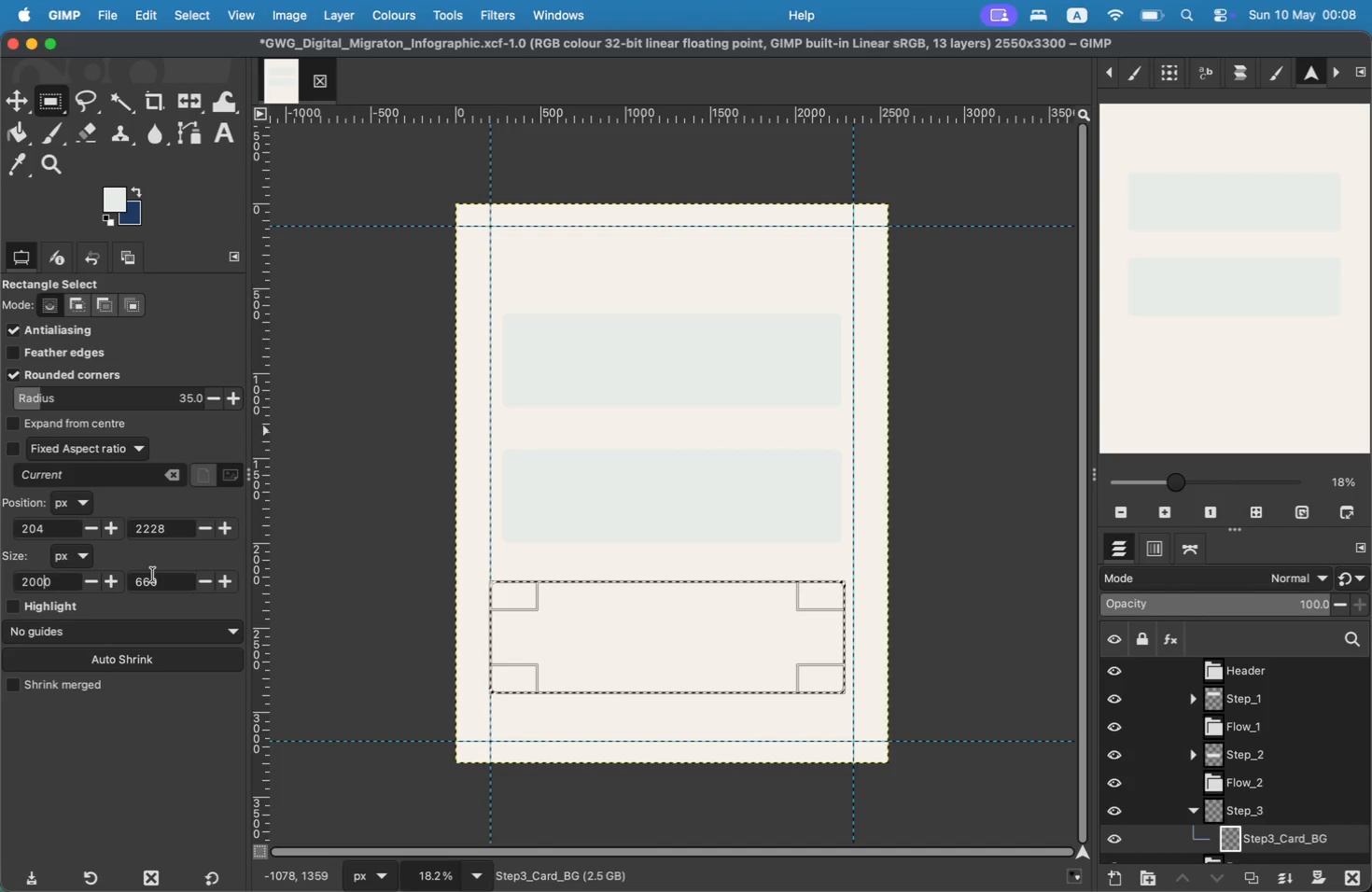 
left_click([153, 576])
 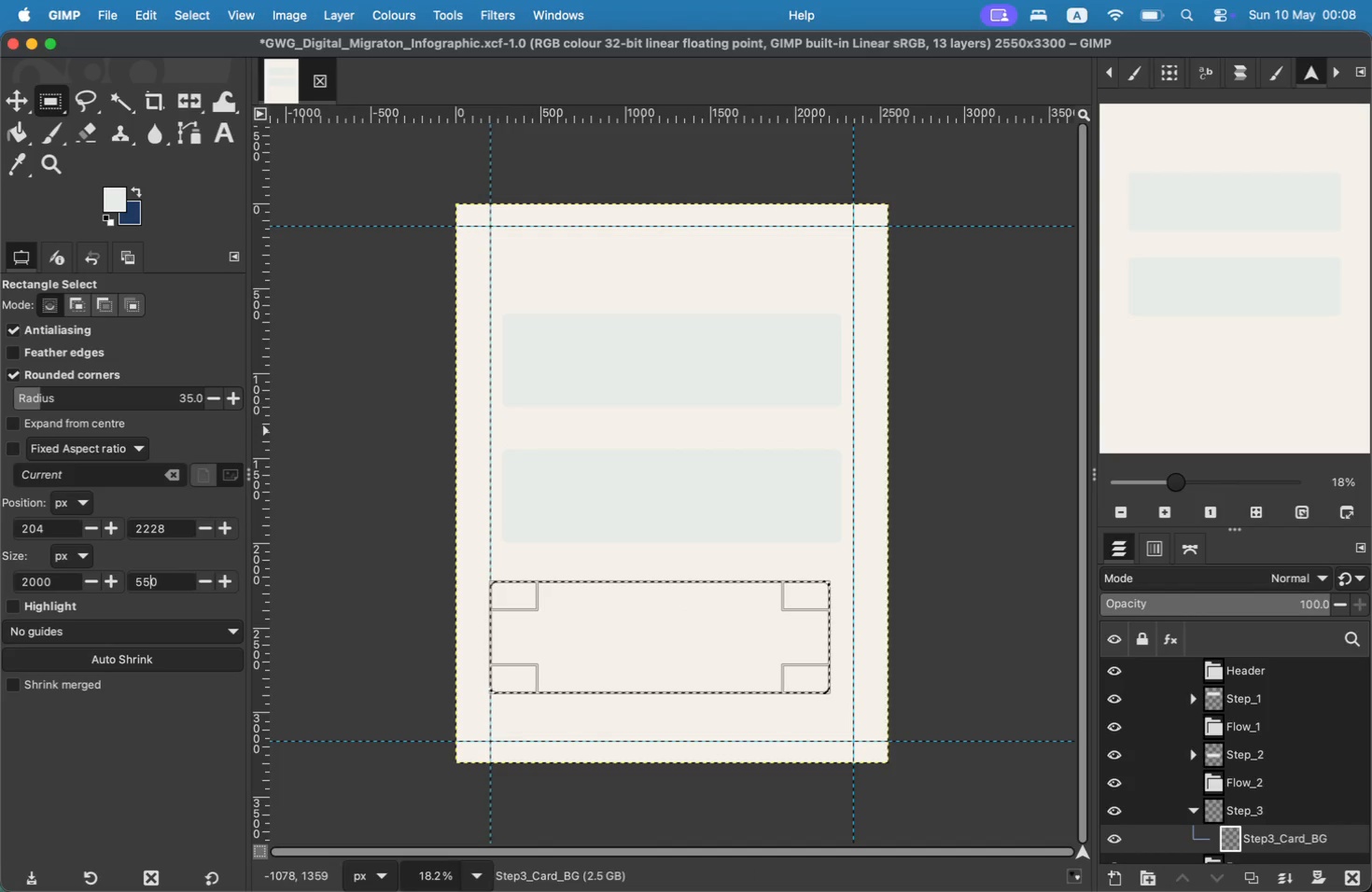 
key(Backspace)
key(Backspace)
type(55)
 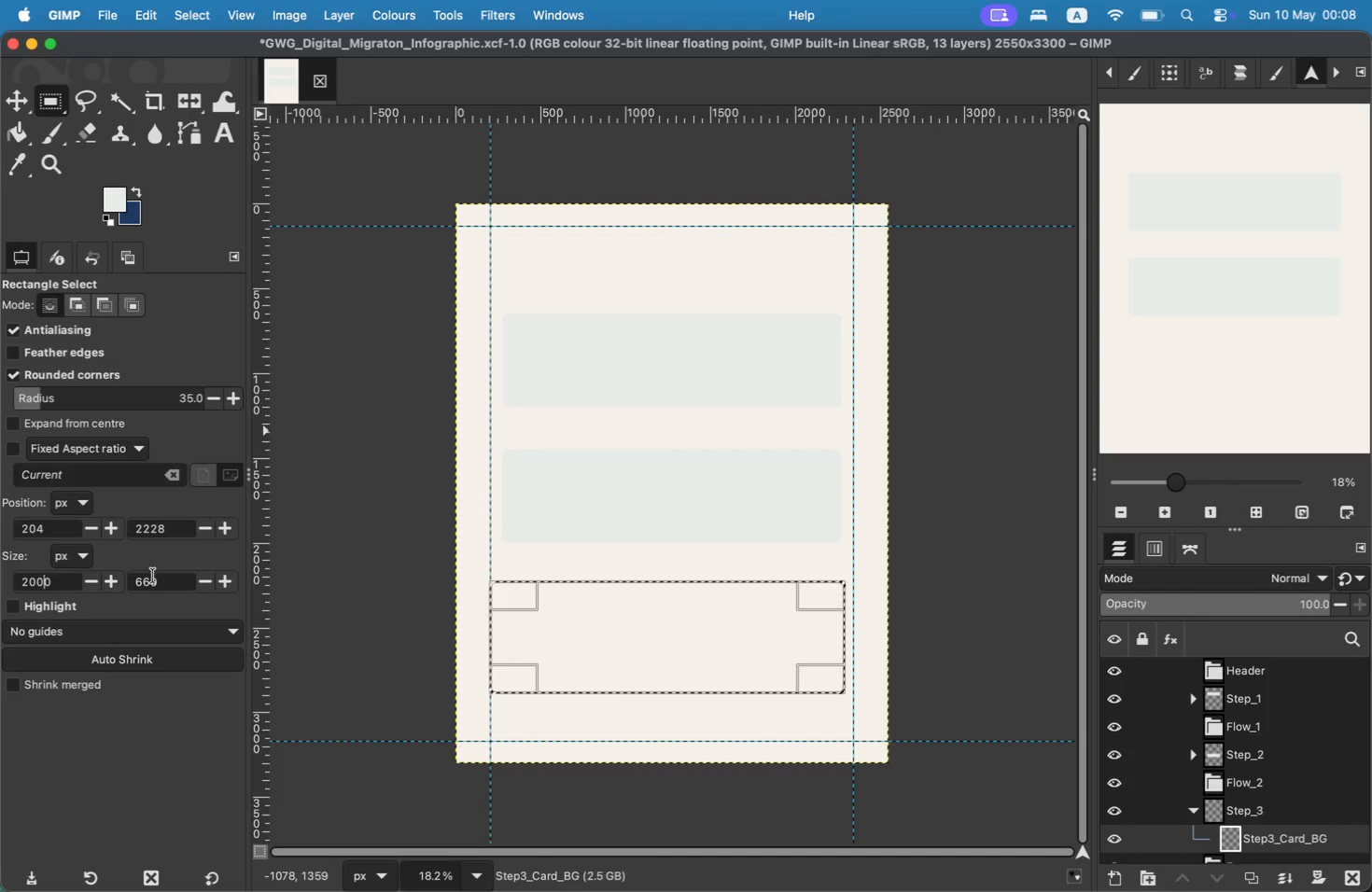 
left_click([54, 521])
 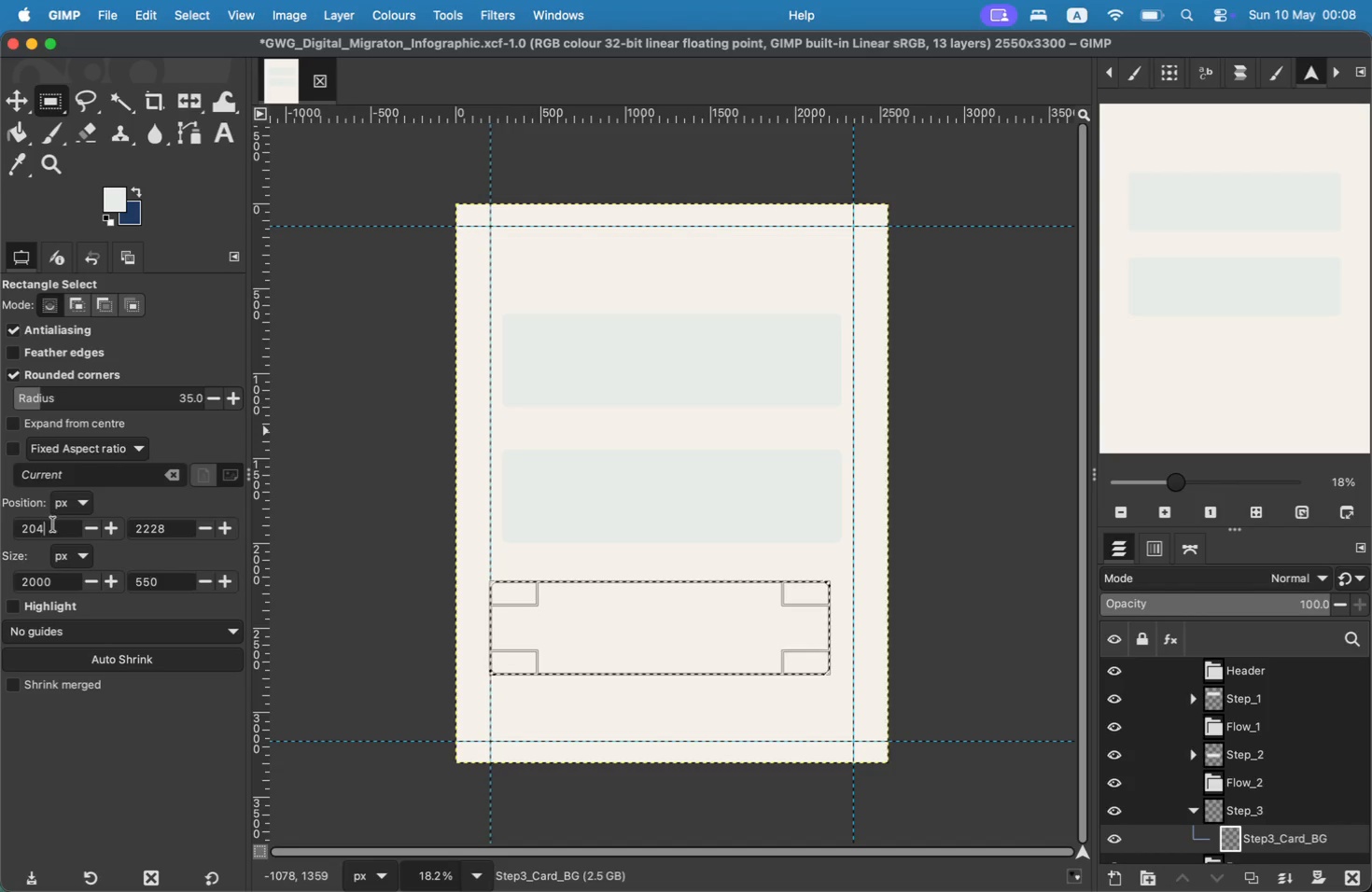 
double_click([53, 524])
 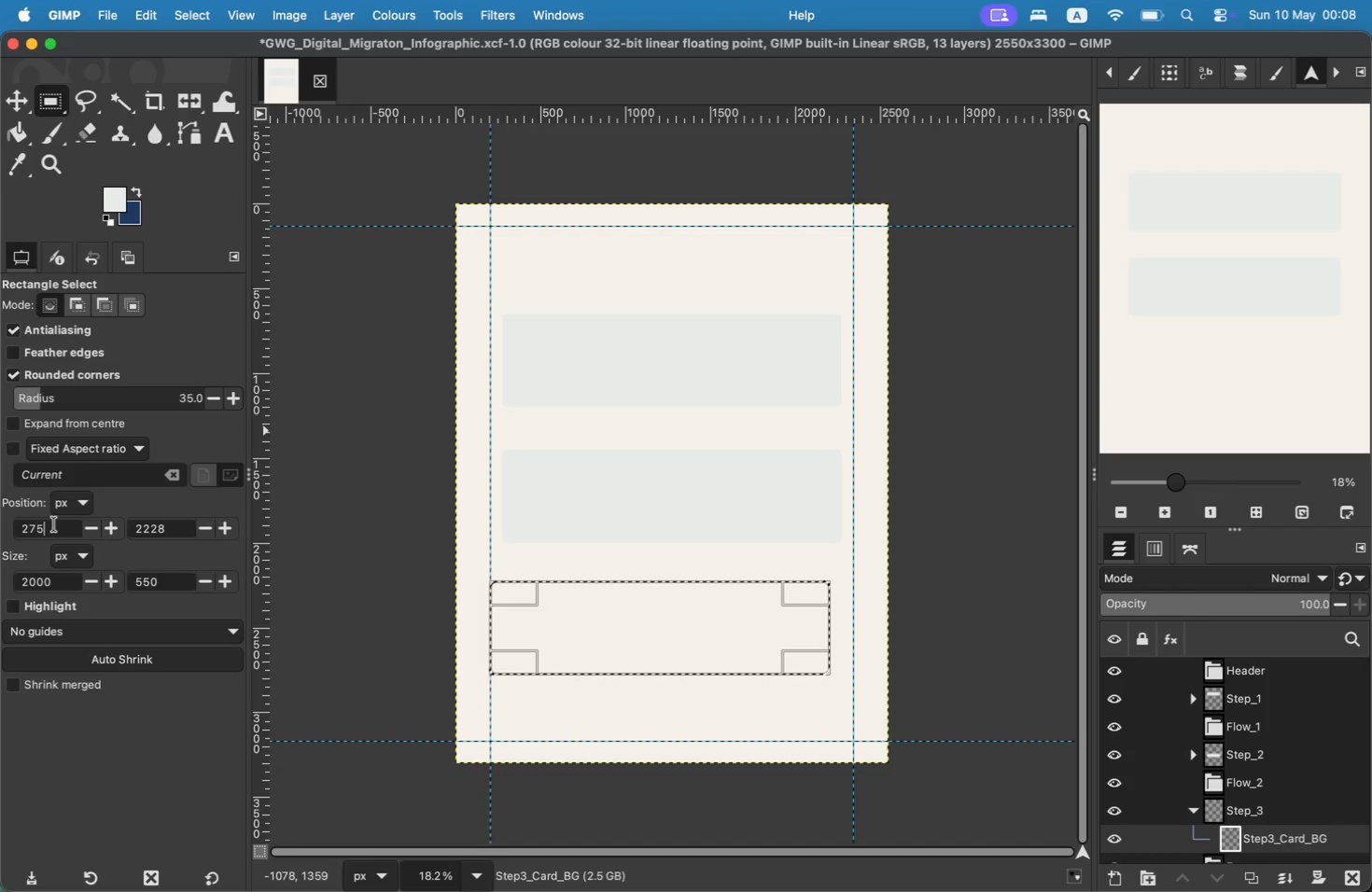 
type(275)
 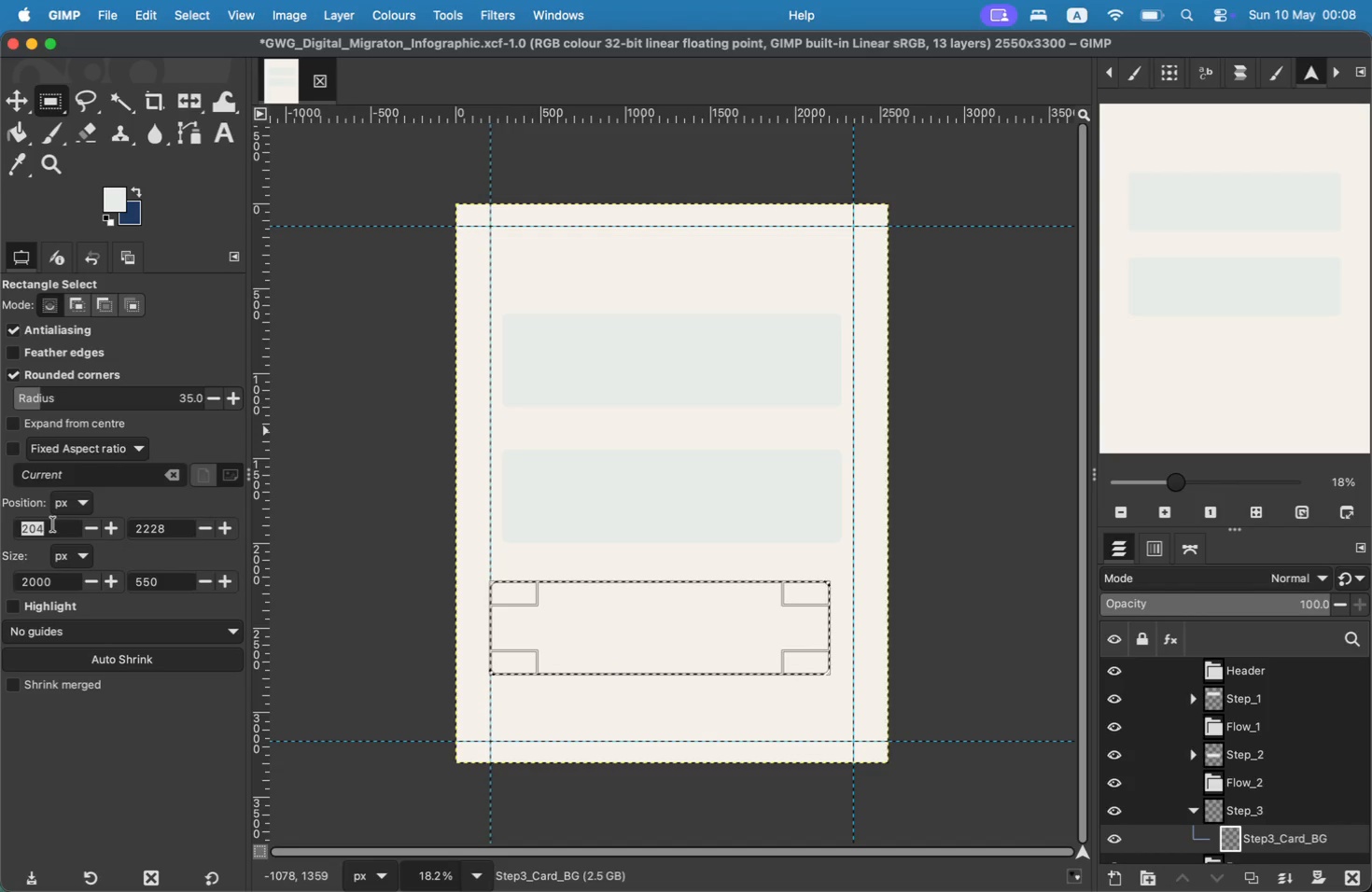 
left_click([170, 518])
 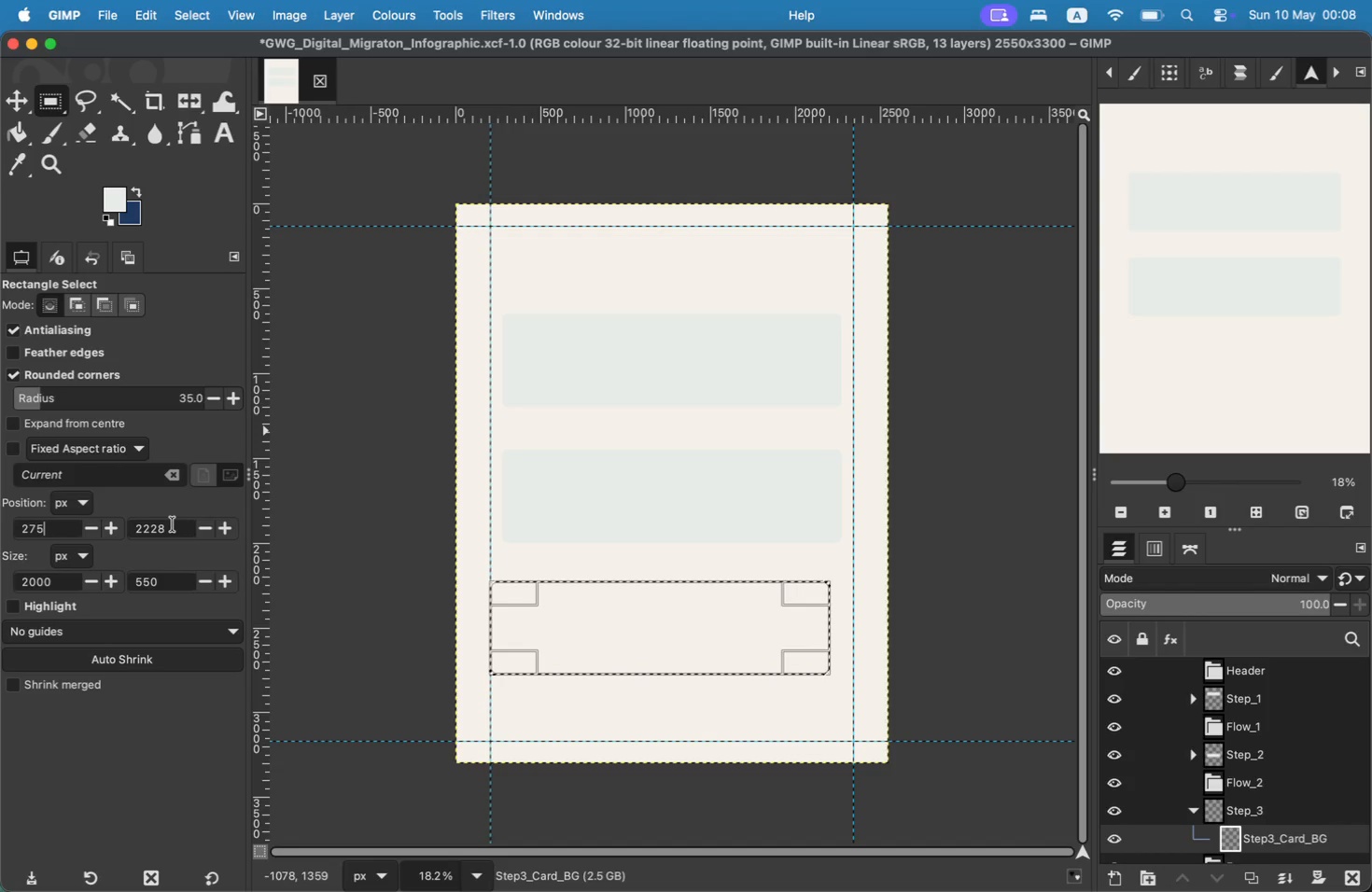 
left_click([173, 524])
 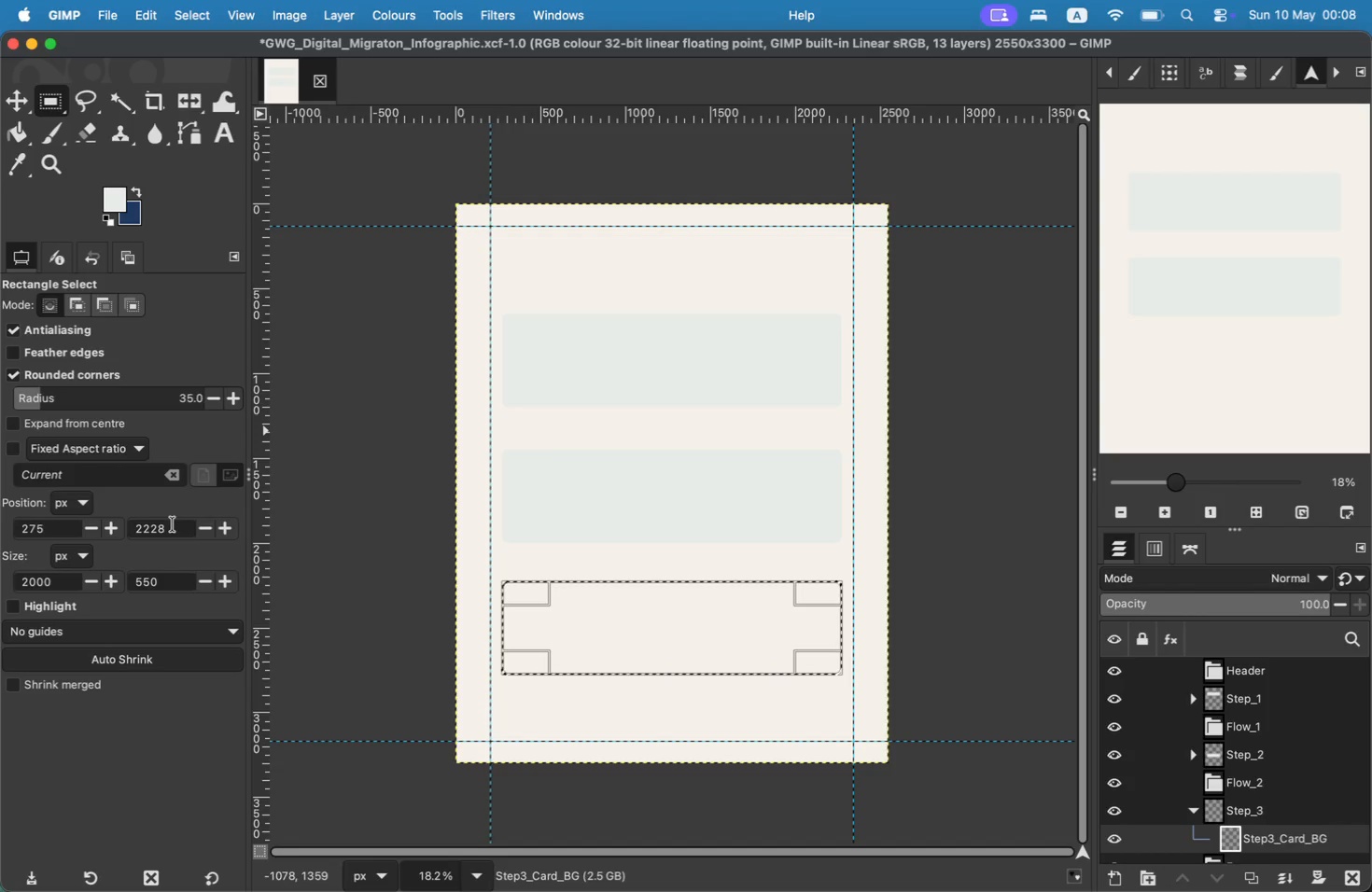 
key(Backspace)
key(Backspace)
type(50)
 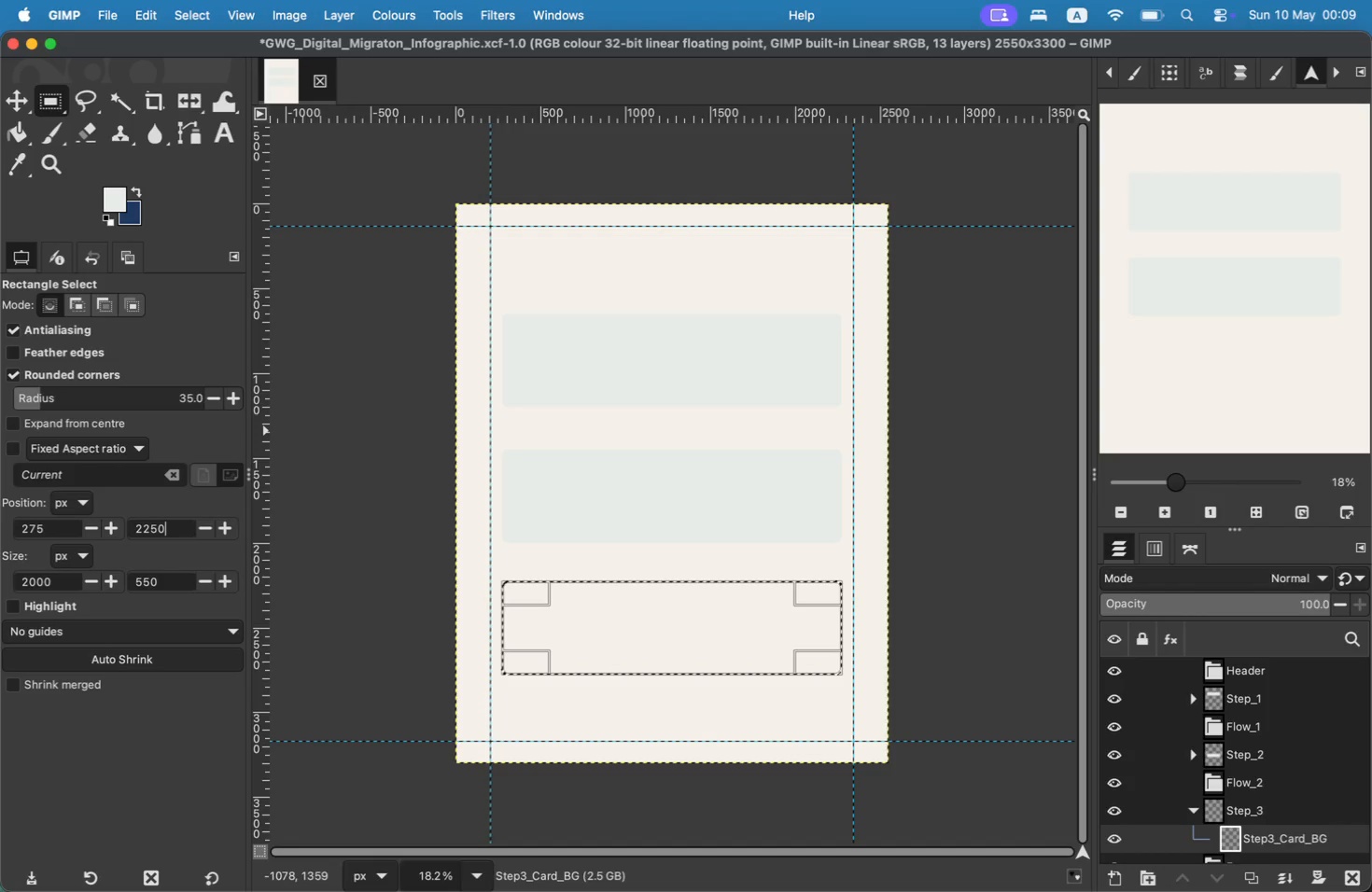 
key(Enter)
 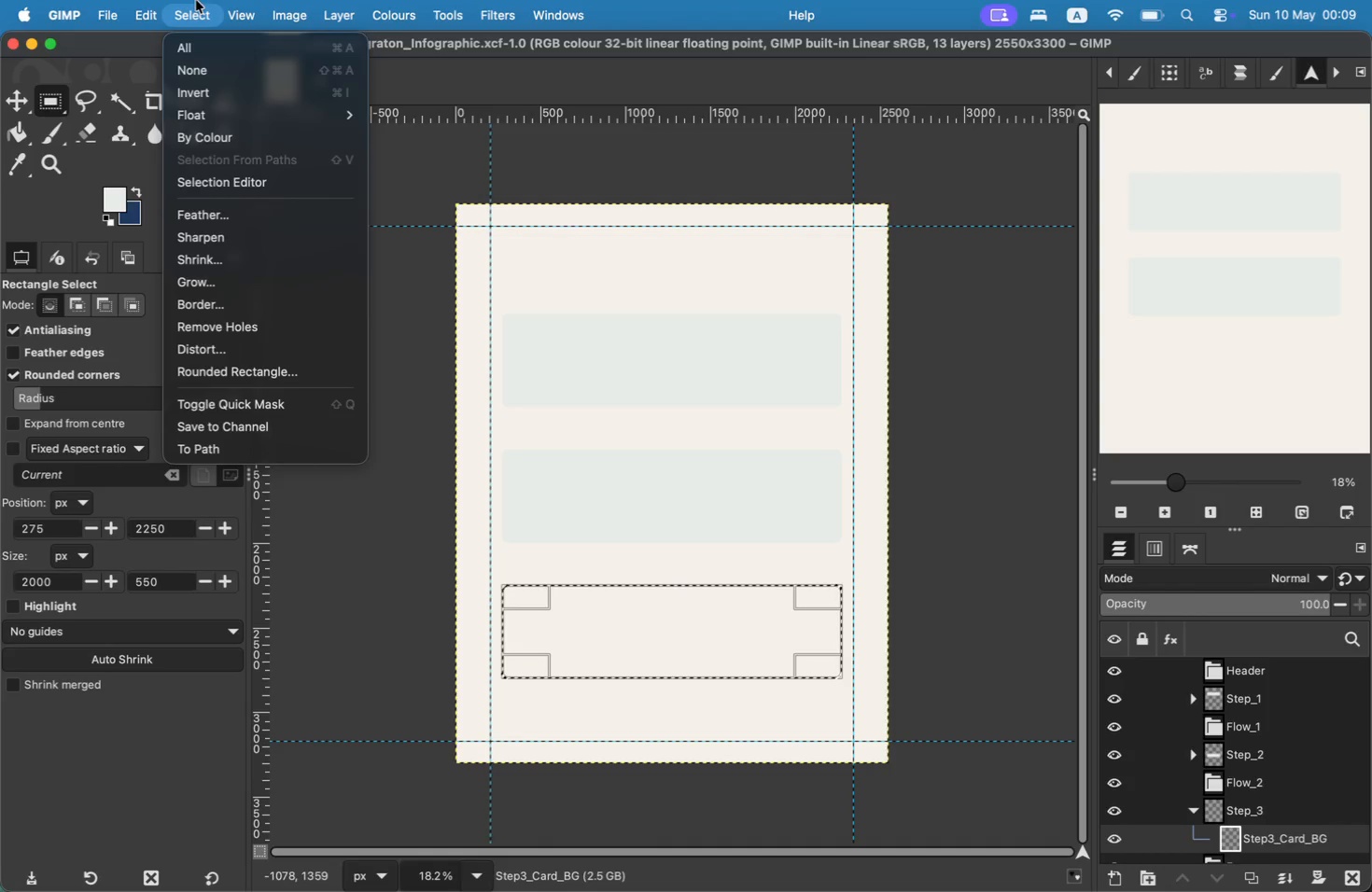 
wait(5.43)
 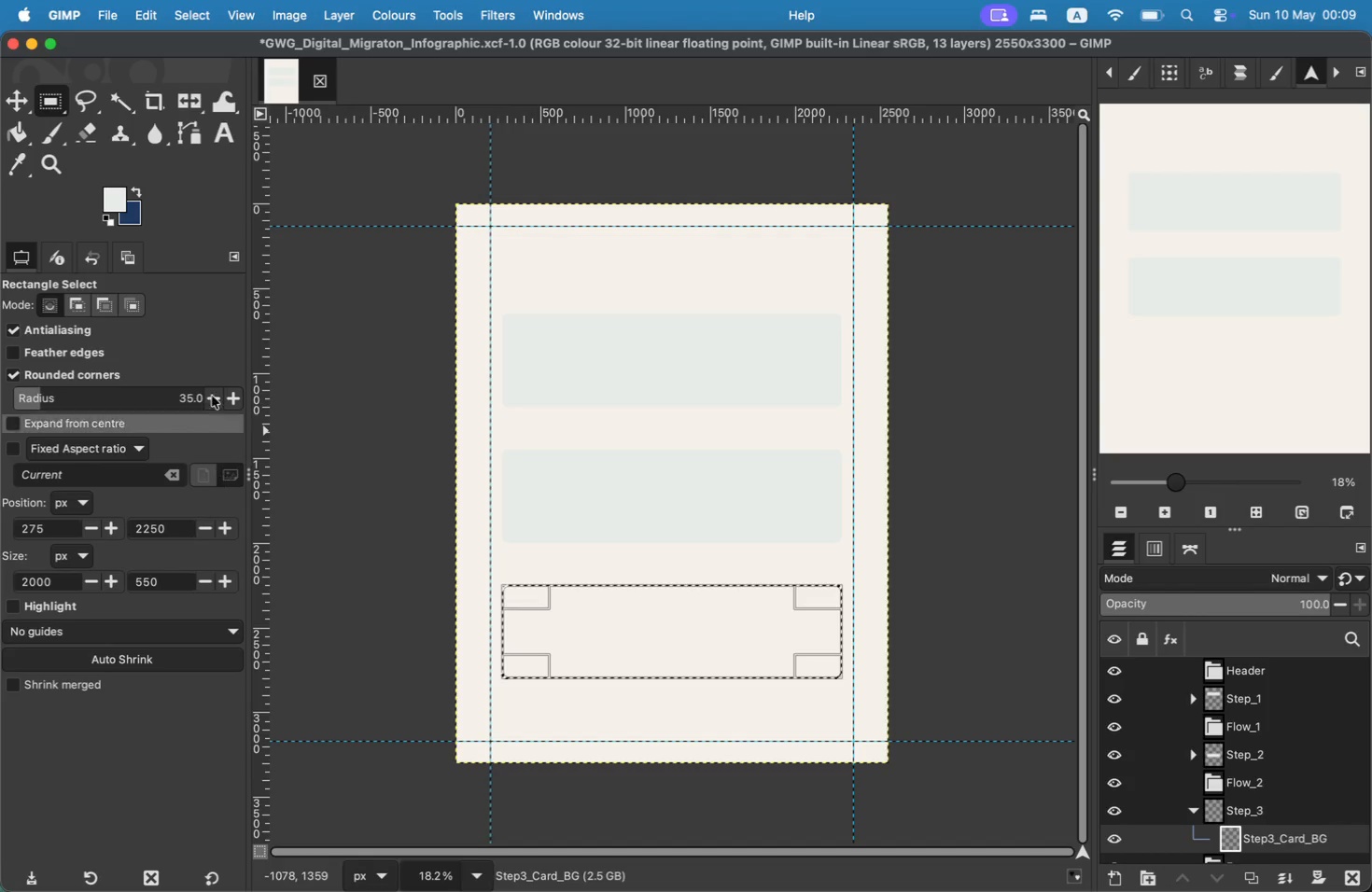 
left_click([209, 320])
 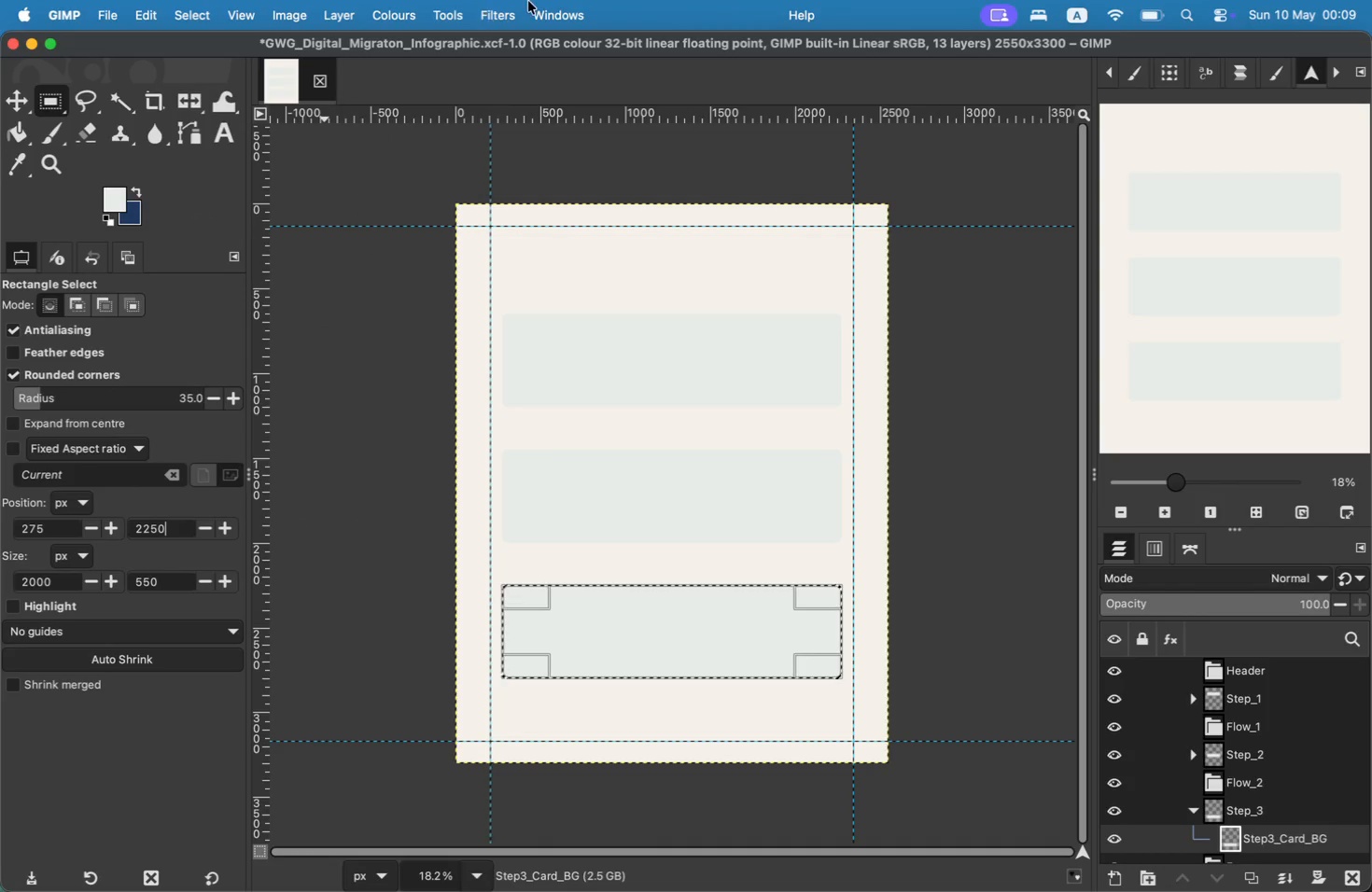 
left_click([544, 7])
 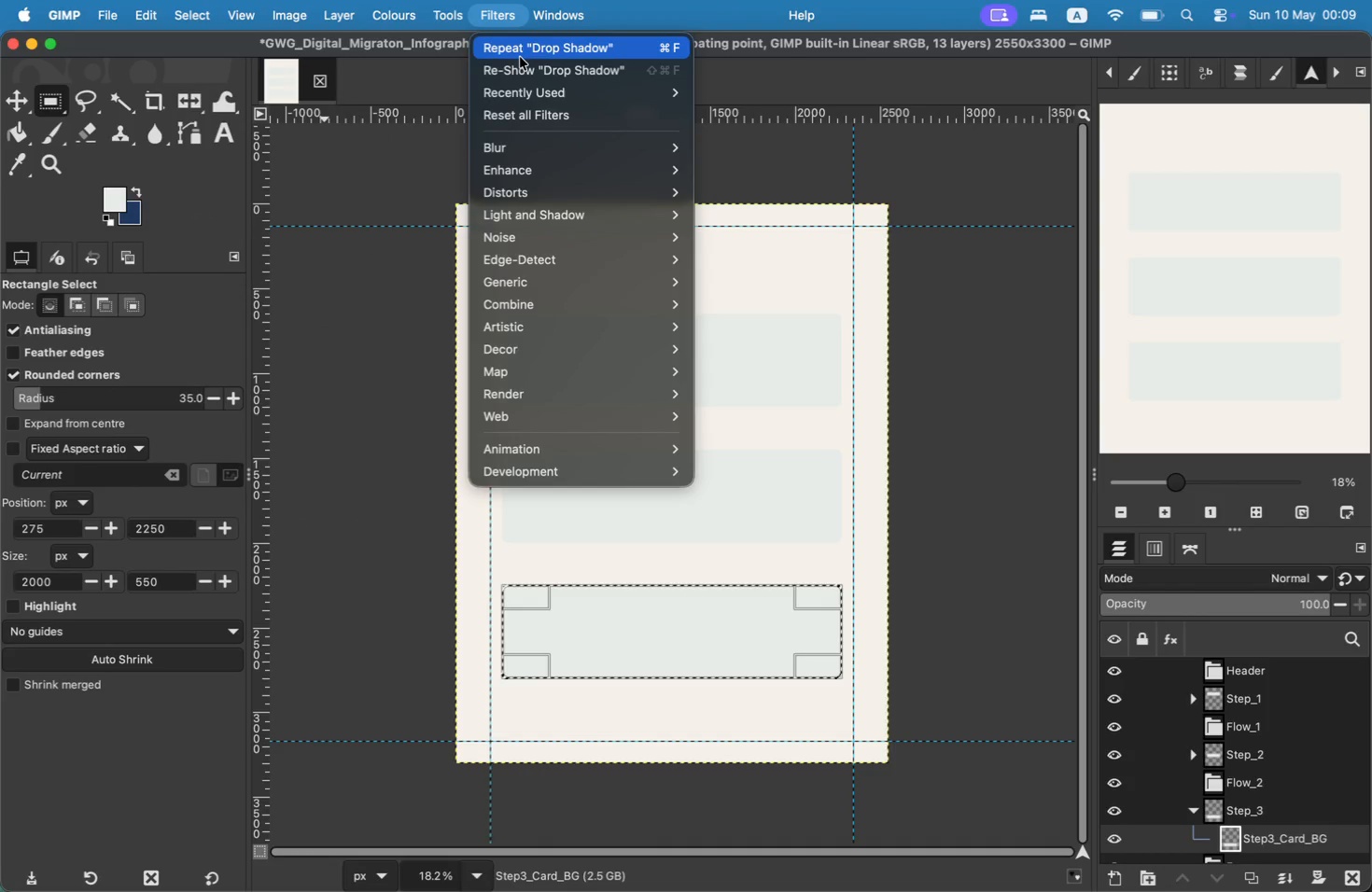 
left_click([521, 54])
 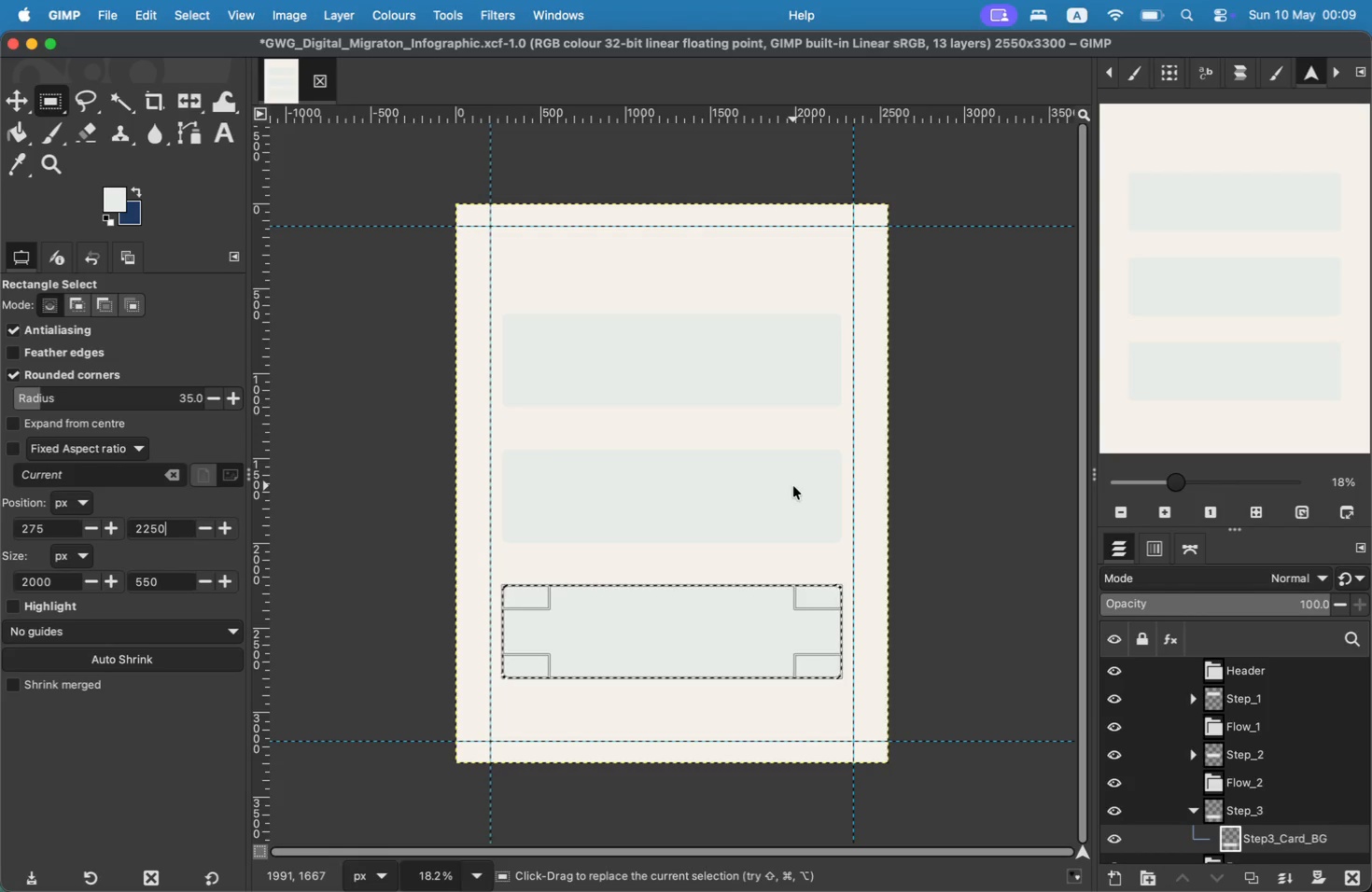 
wait(8.36)
 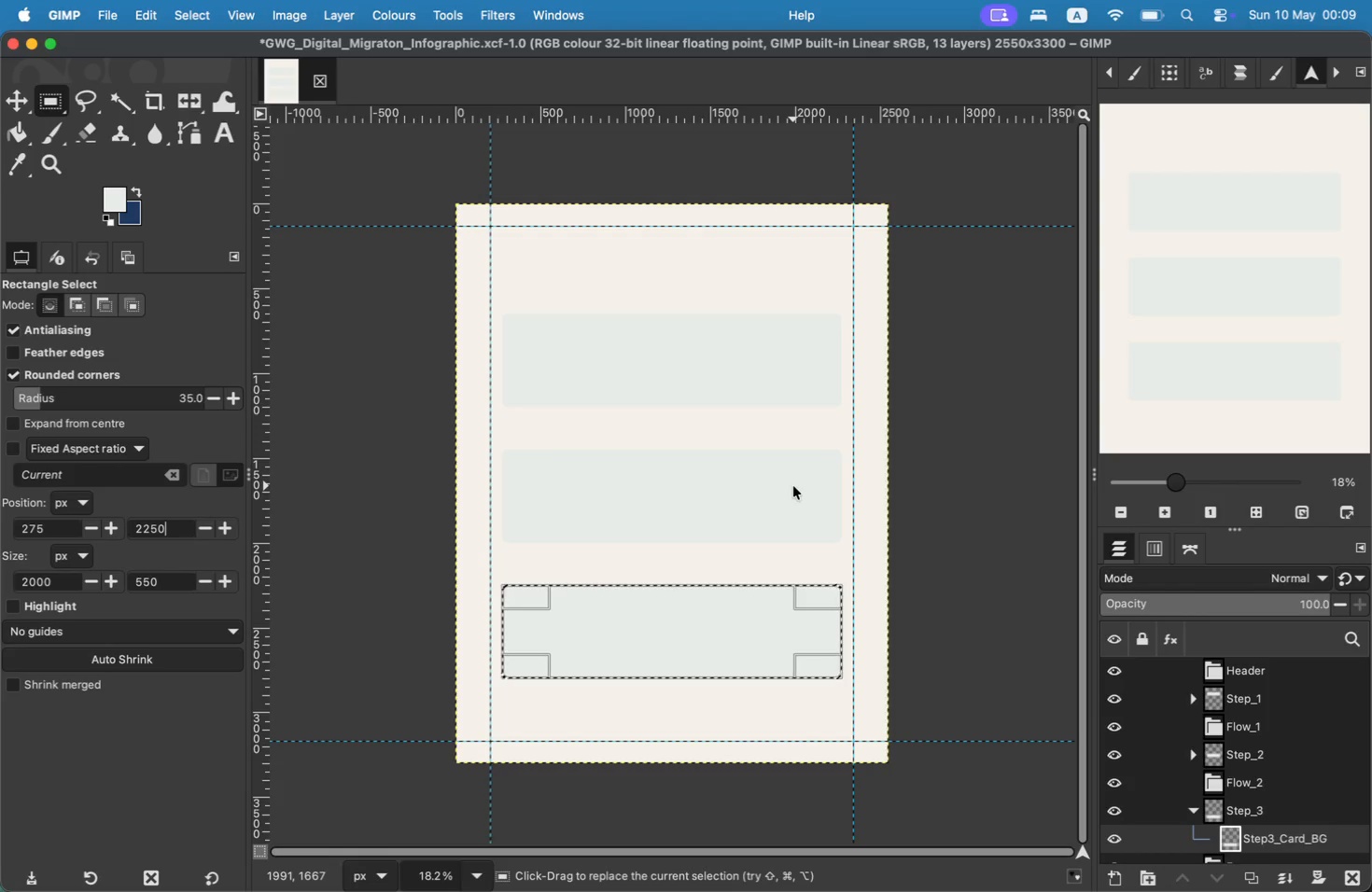 
left_click([1225, 726])
 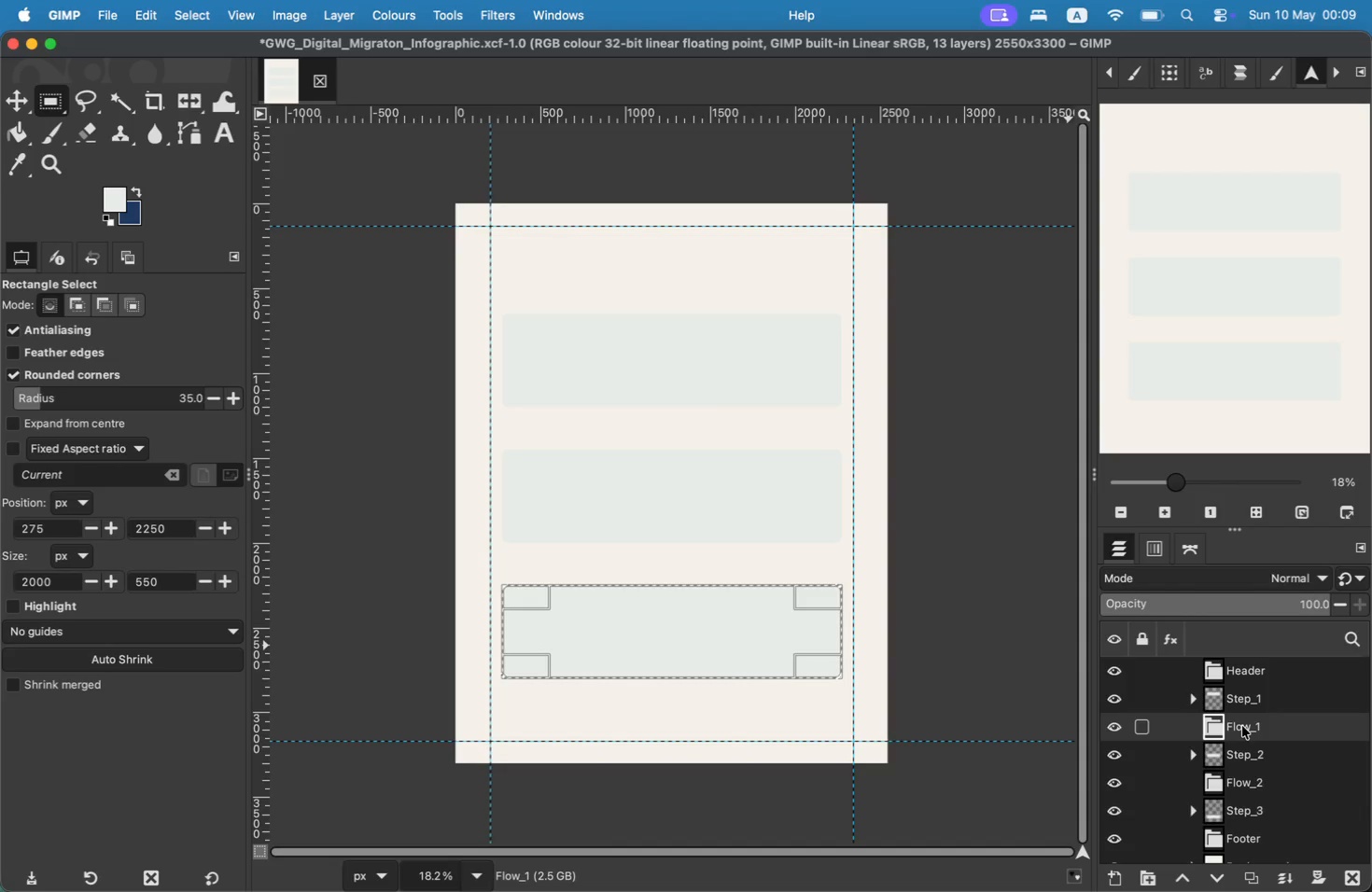 
left_click([1252, 729])
 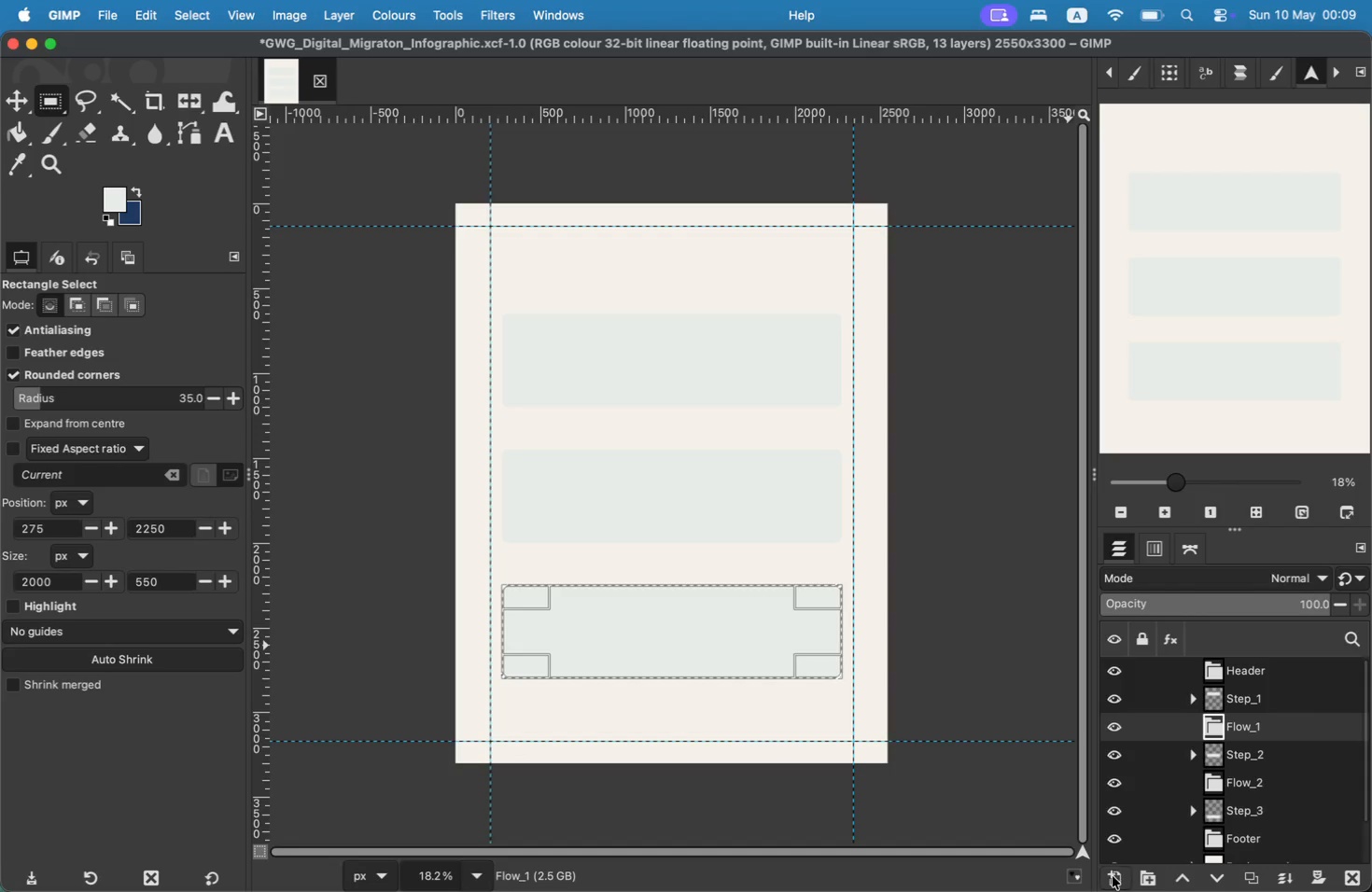 
left_click([1113, 876])
 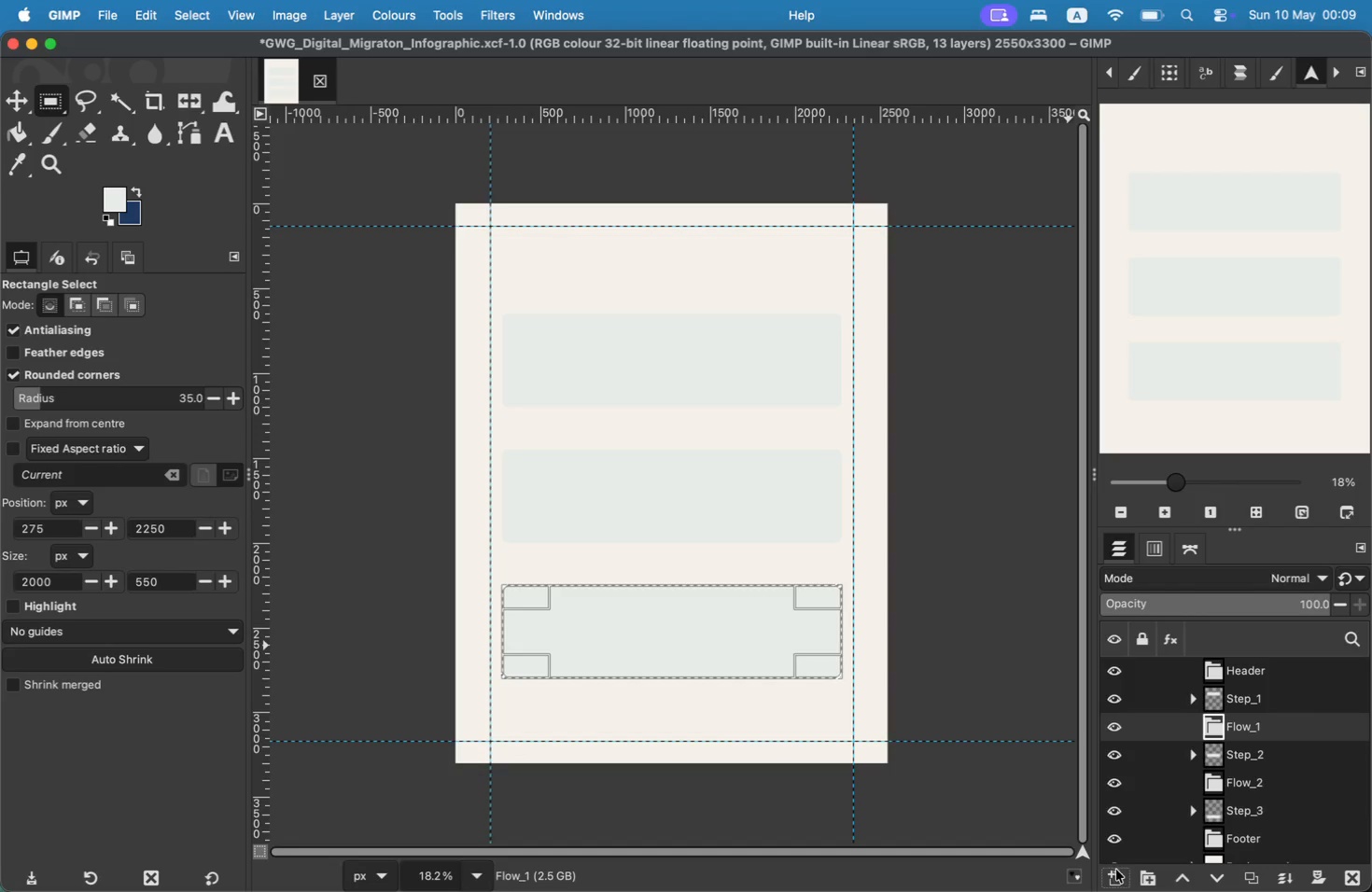 
type(flow_1_;ine)
 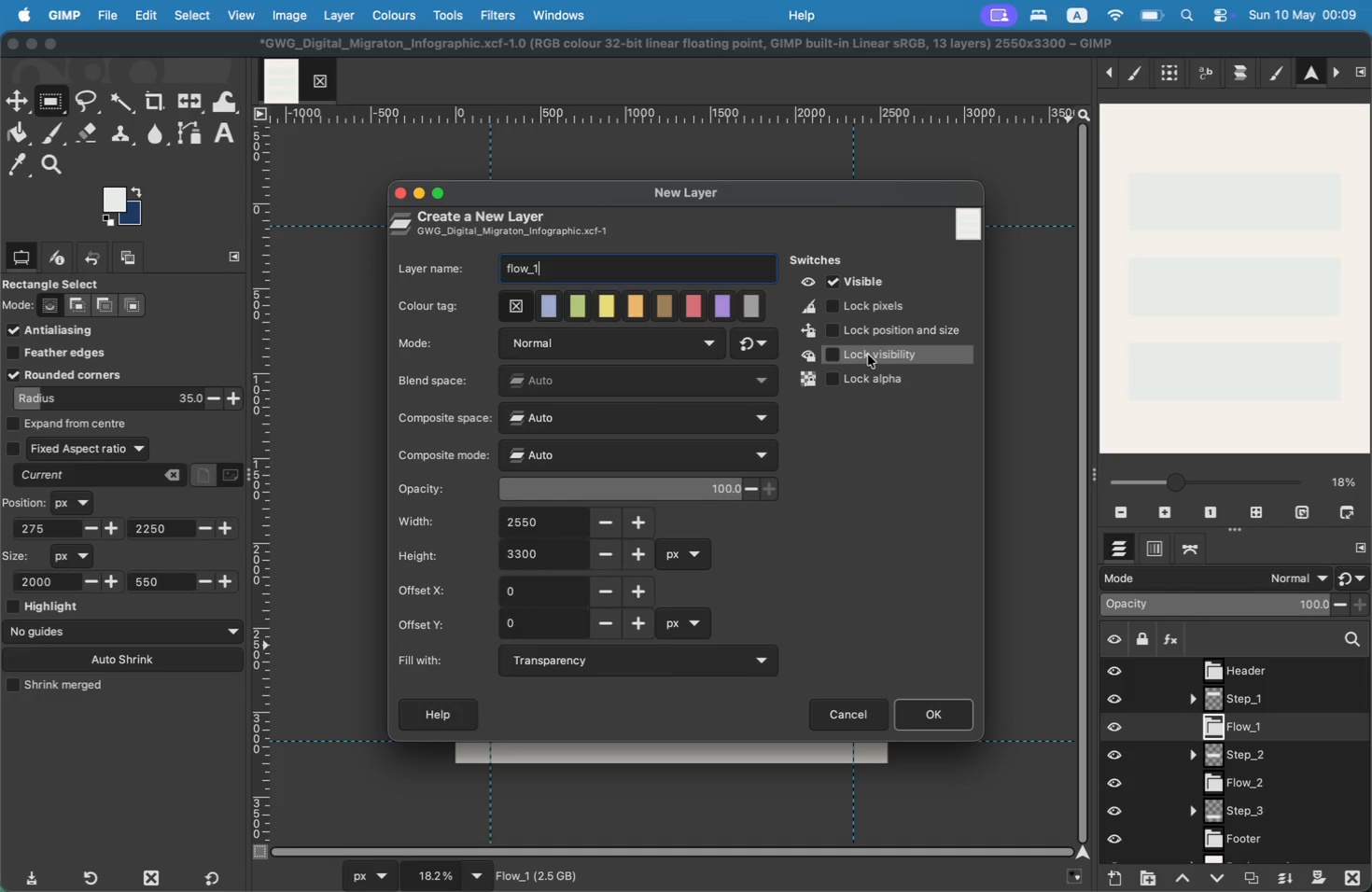 
key(ArrowLeft)
 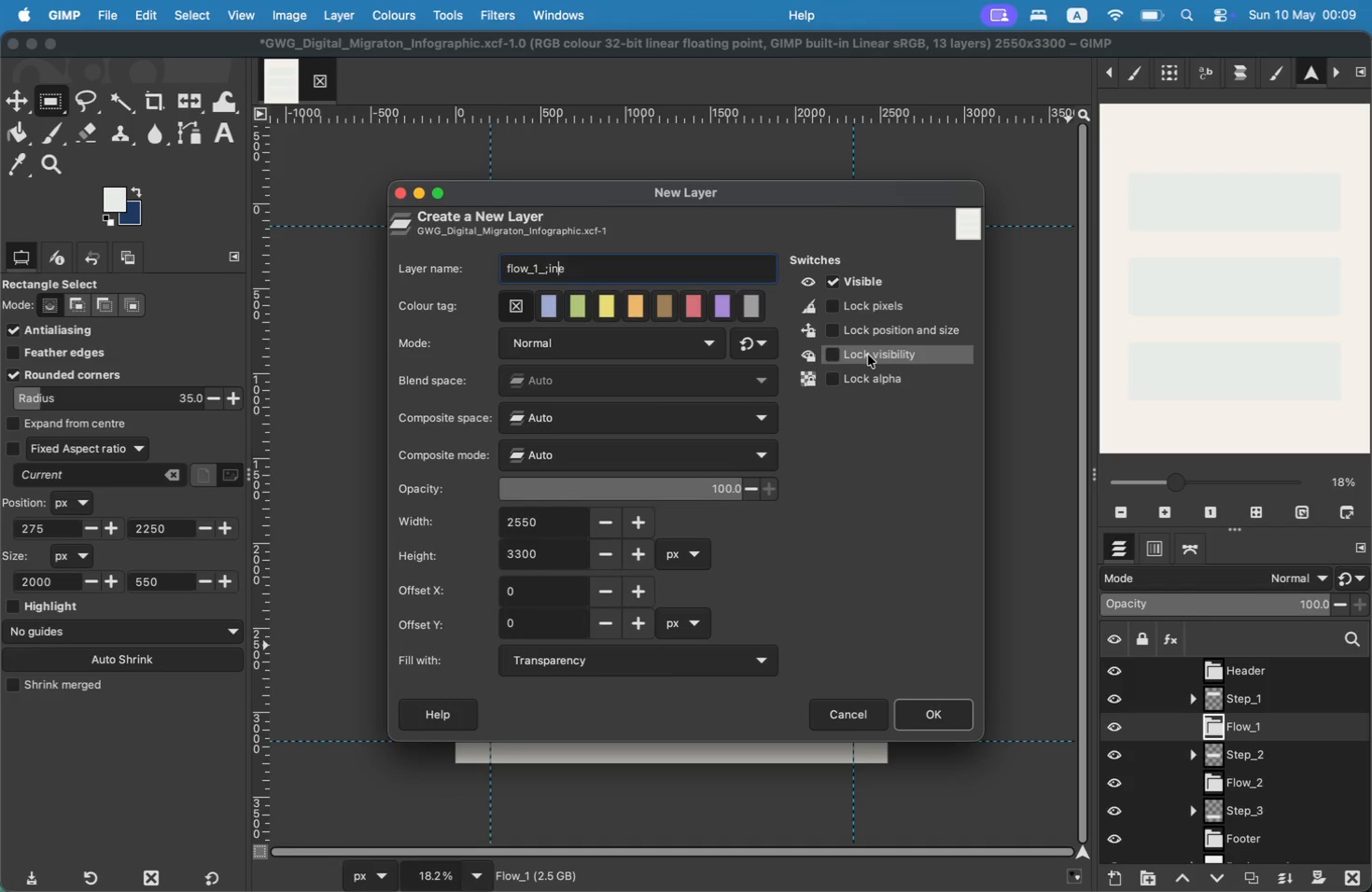 
key(ArrowLeft)
 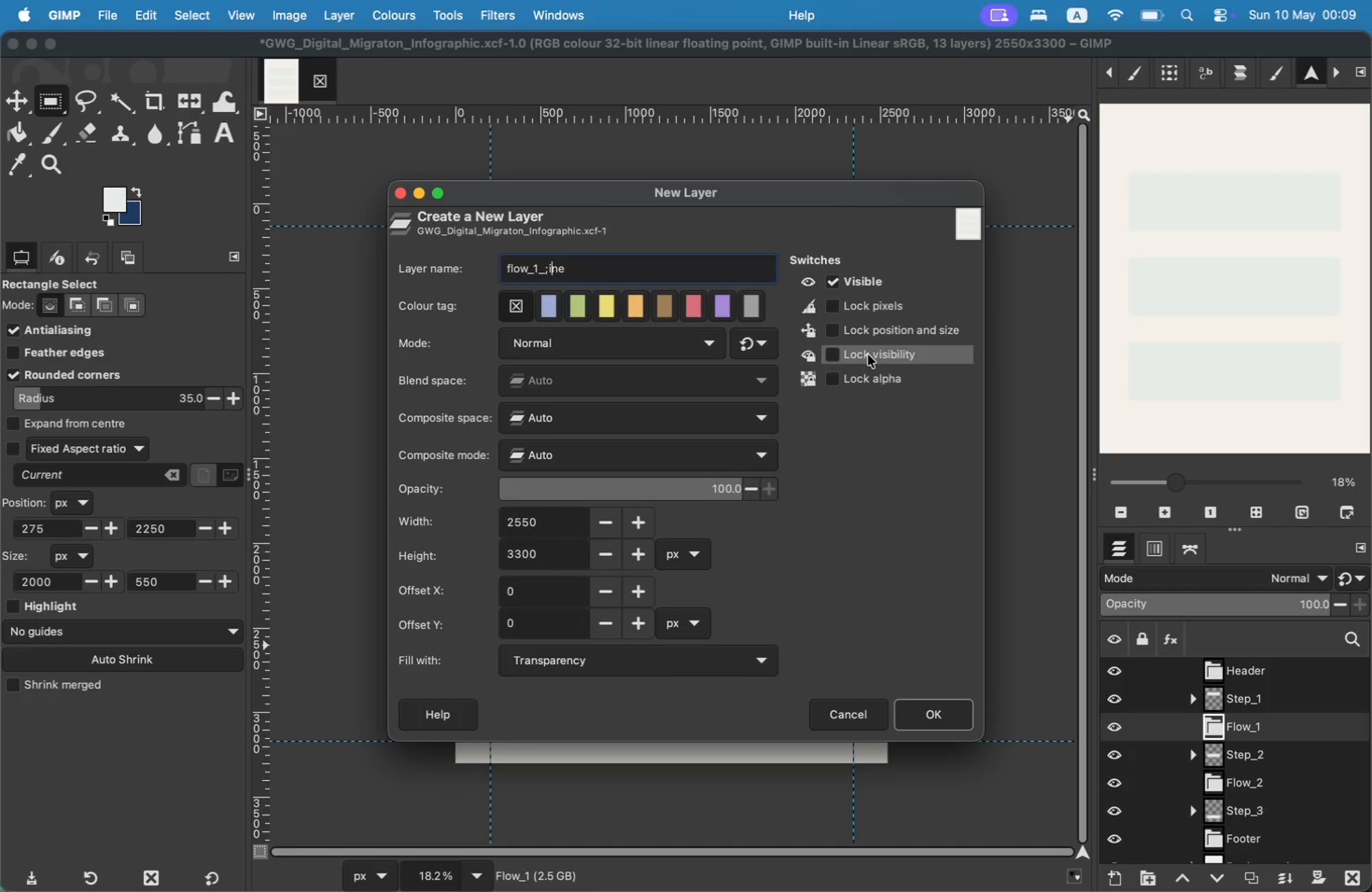 
key(ArrowLeft)
 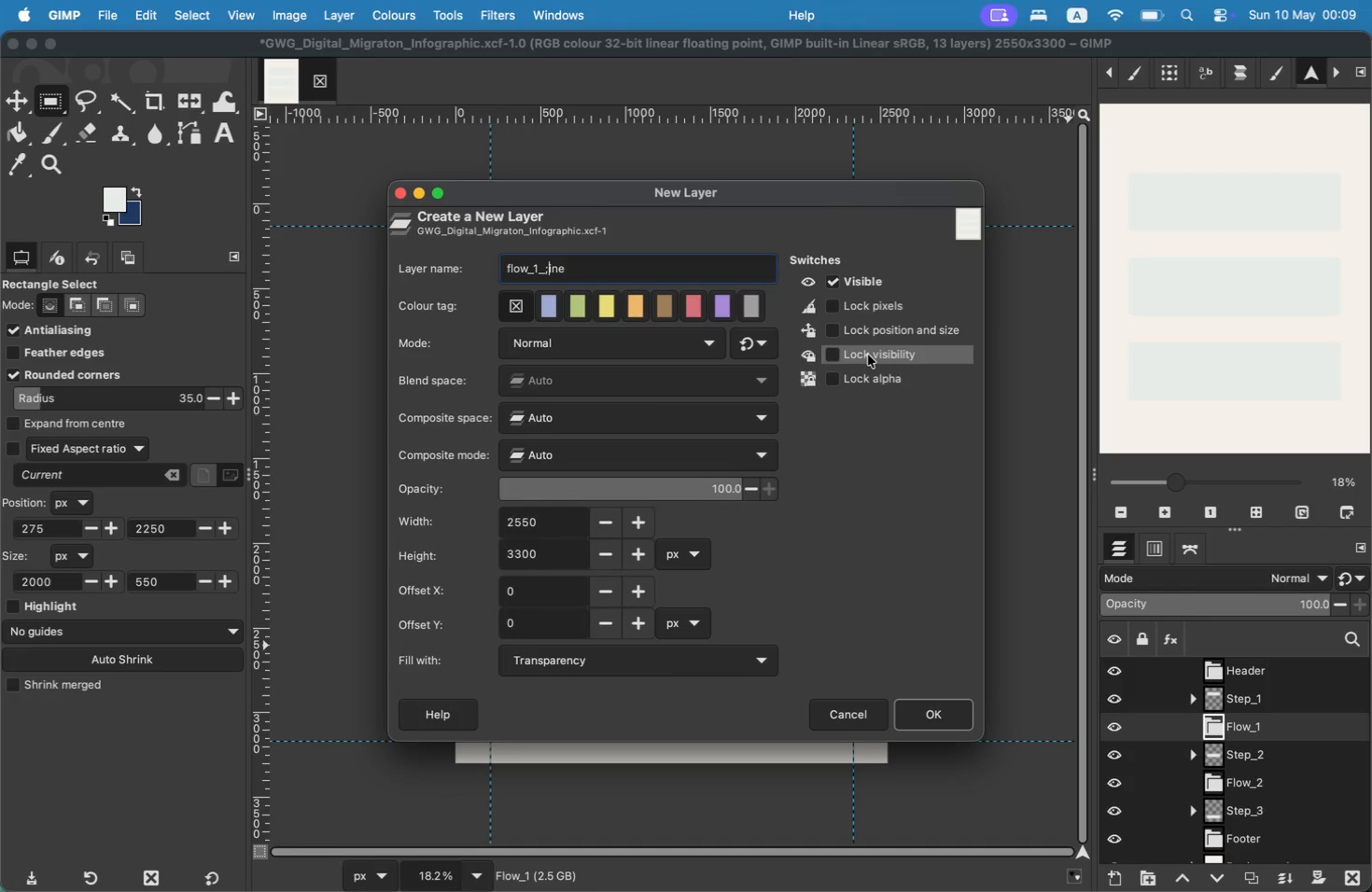 
key(Backspace)
 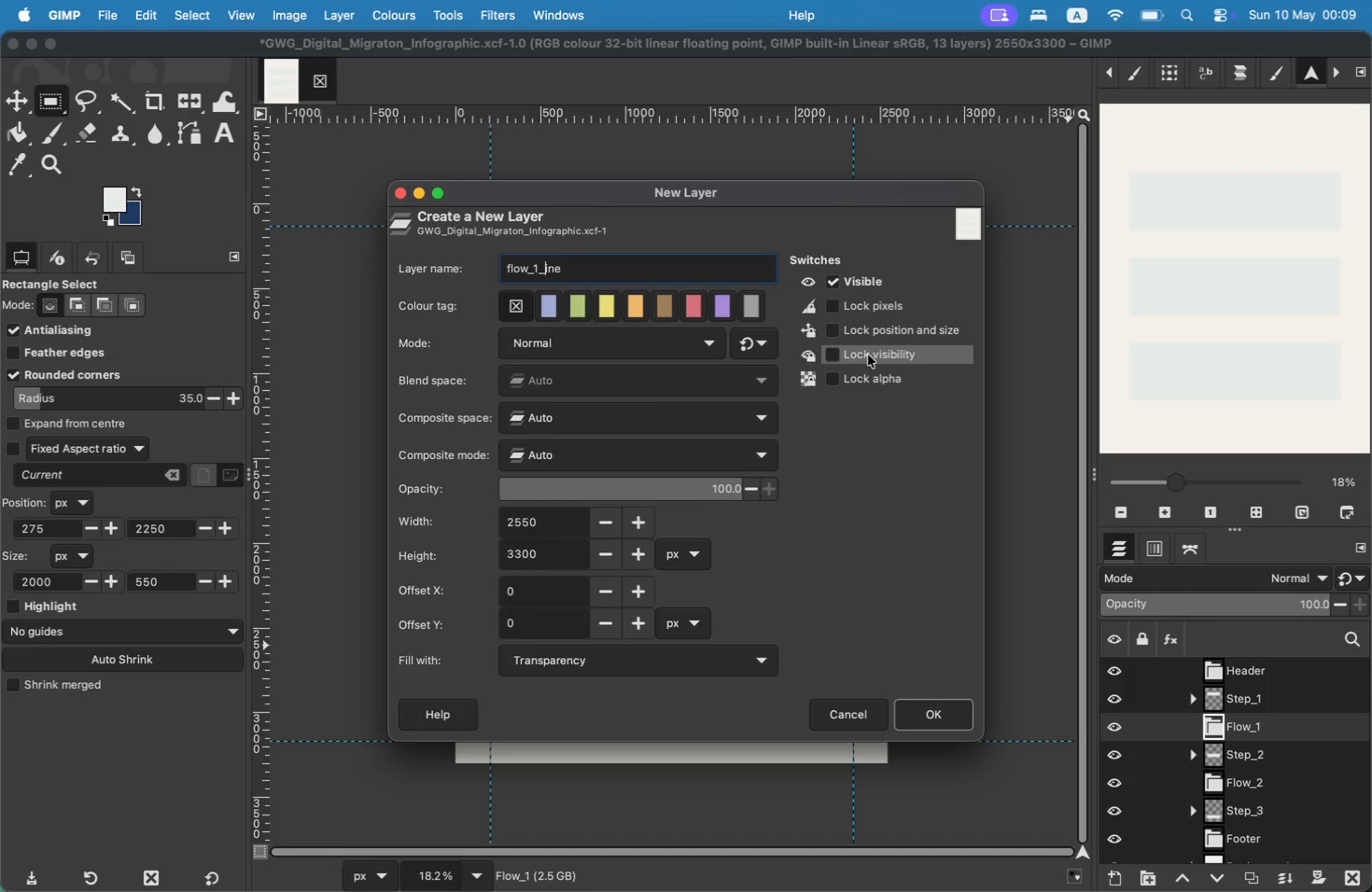 
key(L)
 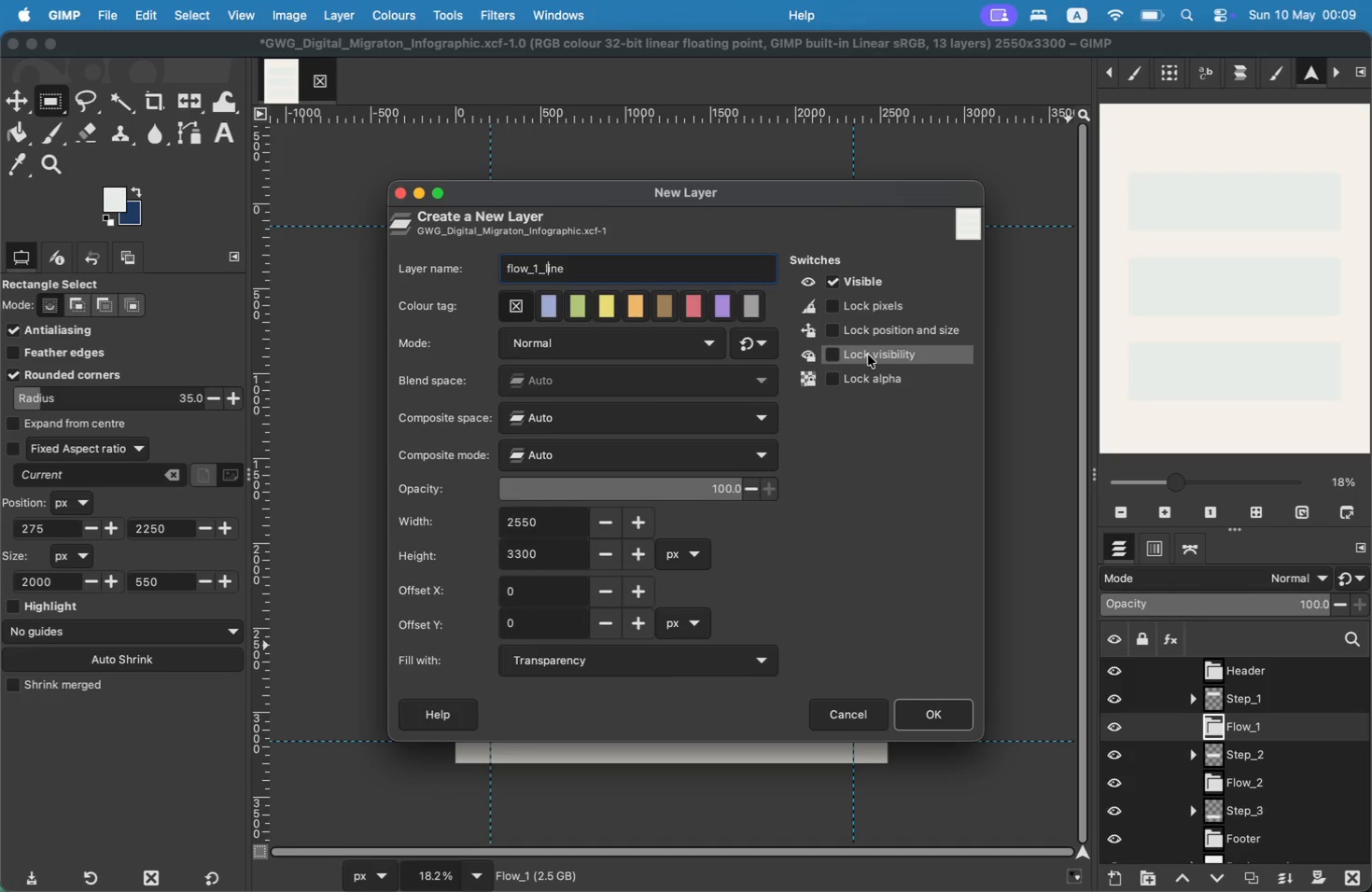 
key(Enter)
 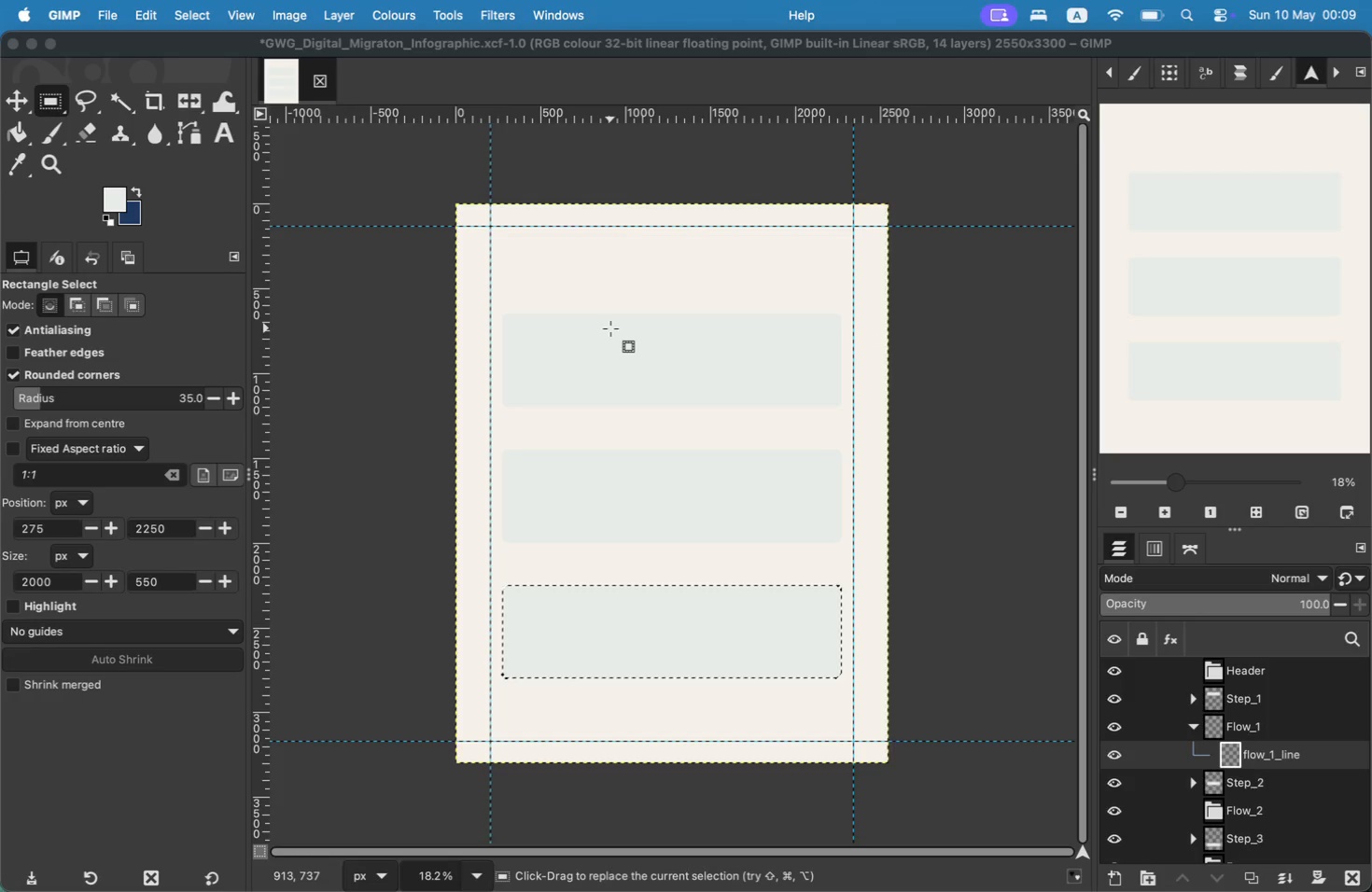 
left_click([12, 98])
 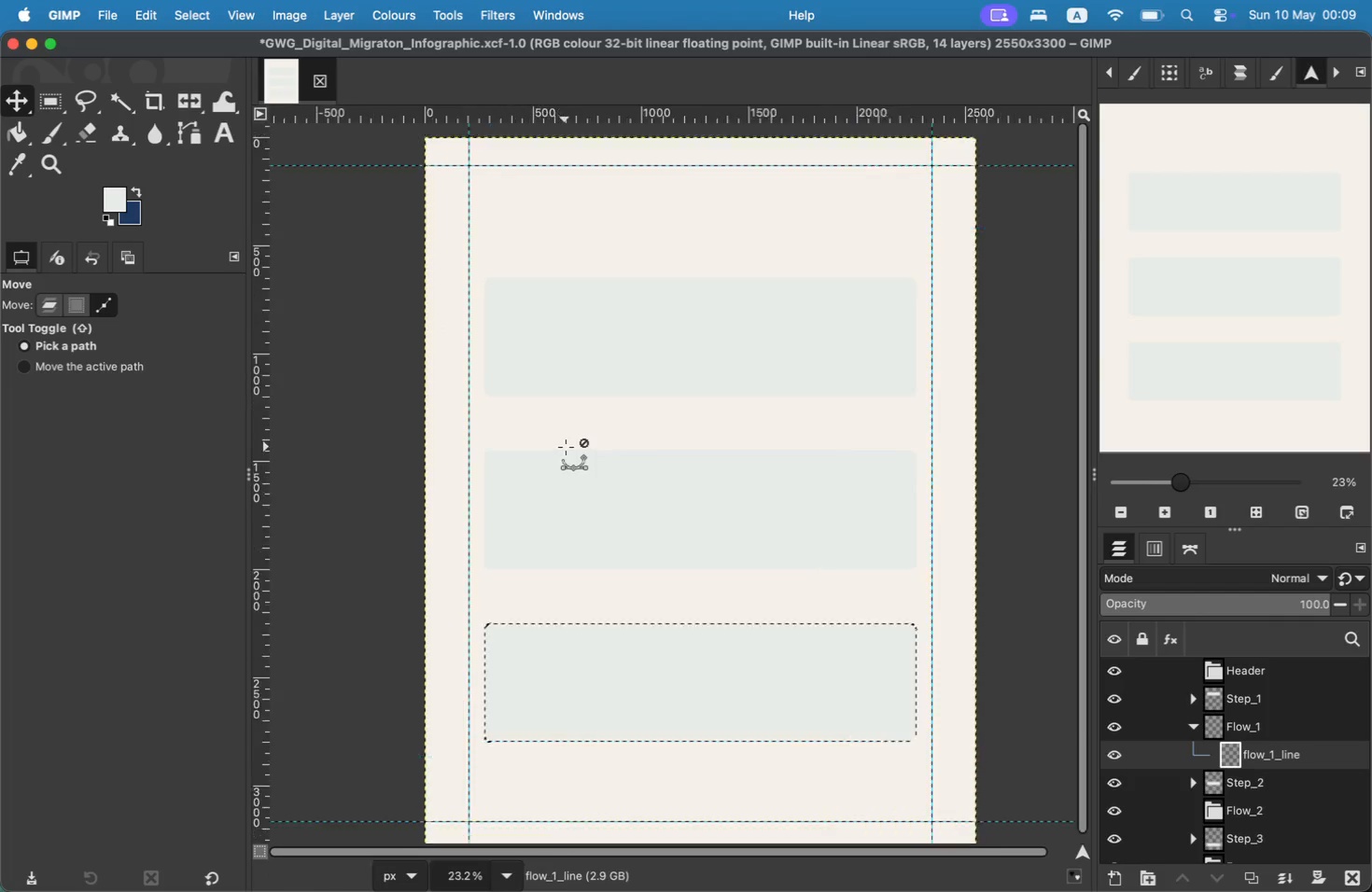 
hold_key(key=CommandLeft, duration=2.1)
 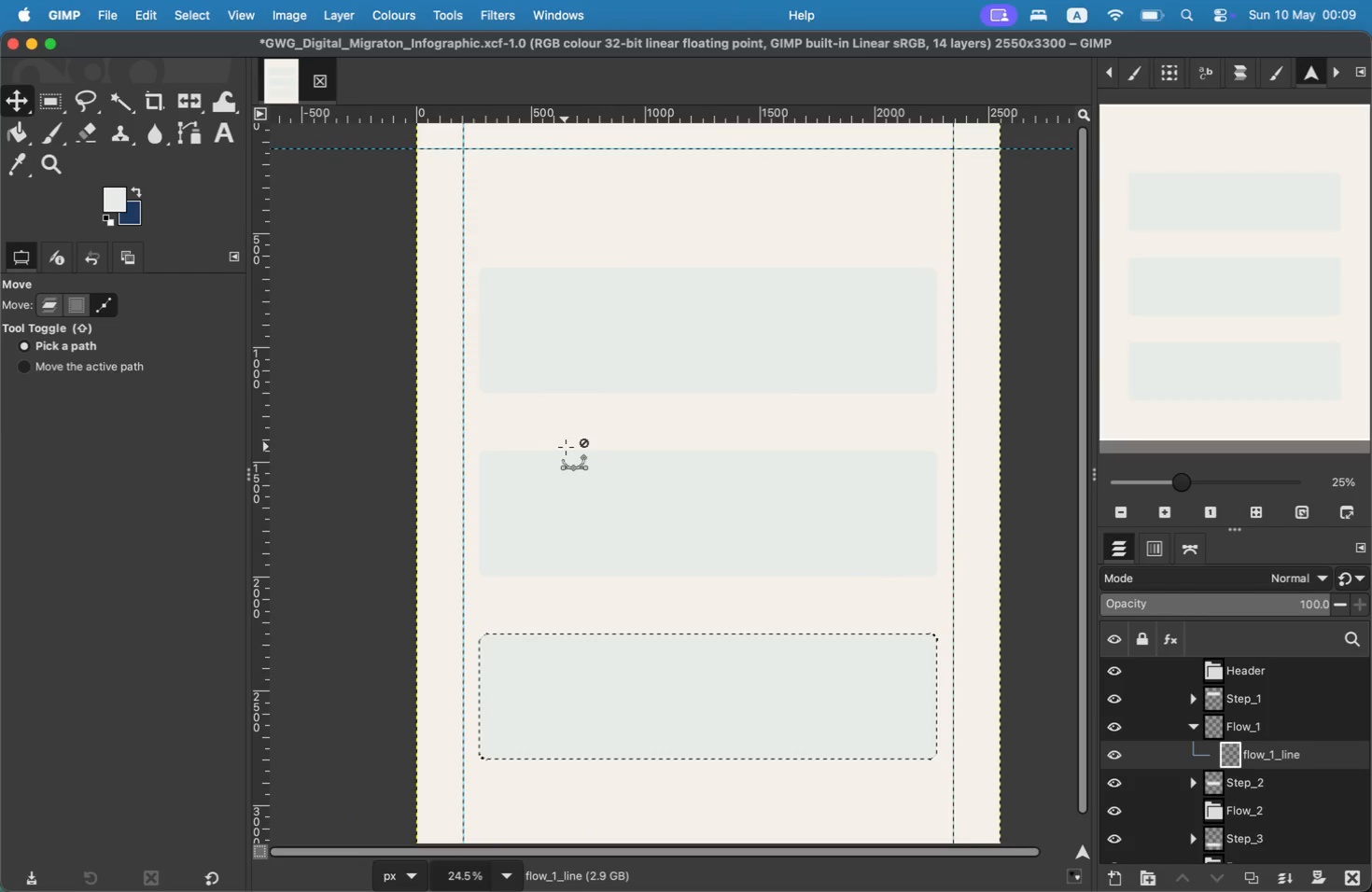 
left_click_drag(start_coordinate=[1192, 213], to_coordinate=[1234, 213])
 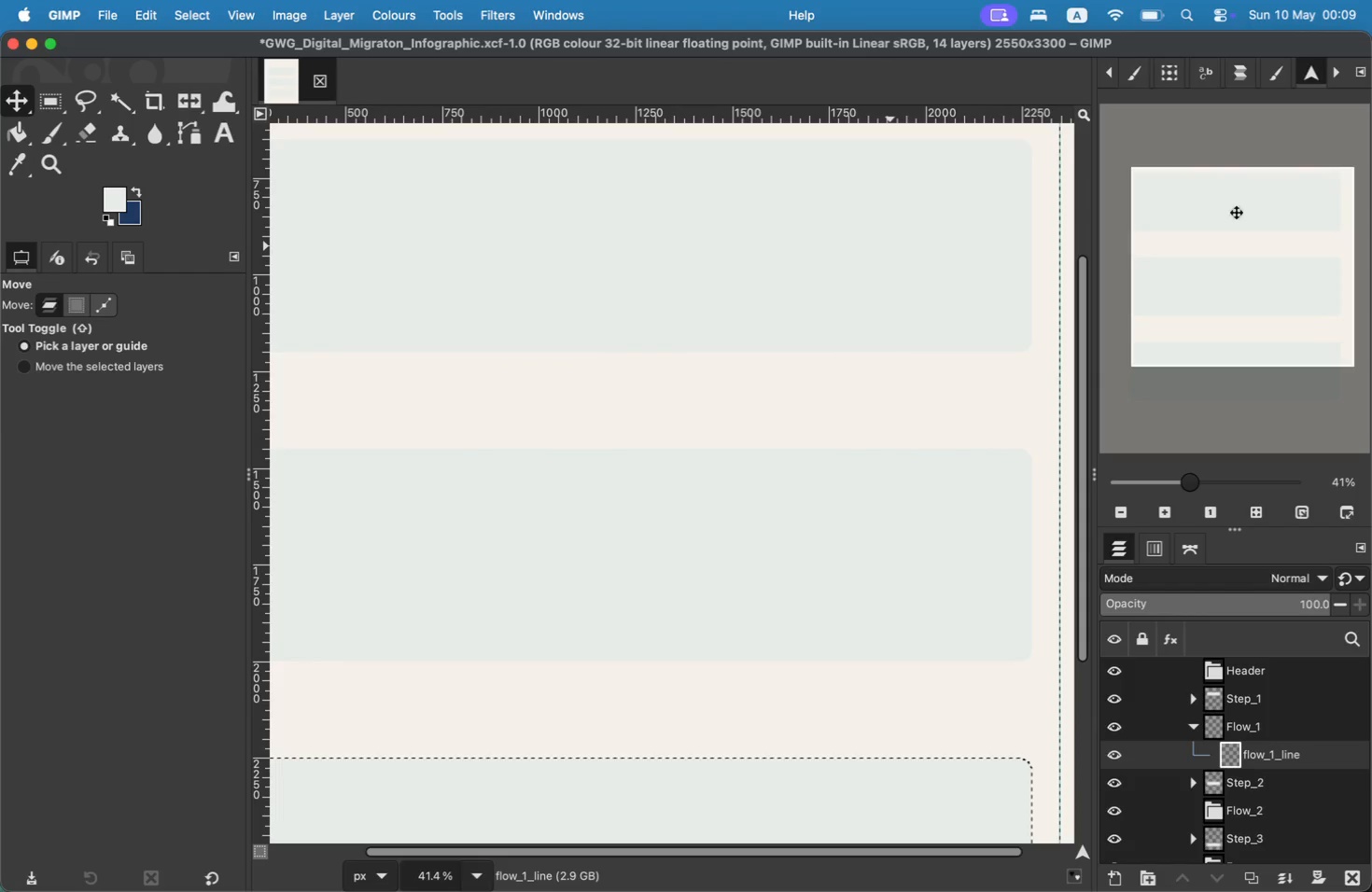 
hold_key(key=CommandLeft, duration=1.9)
 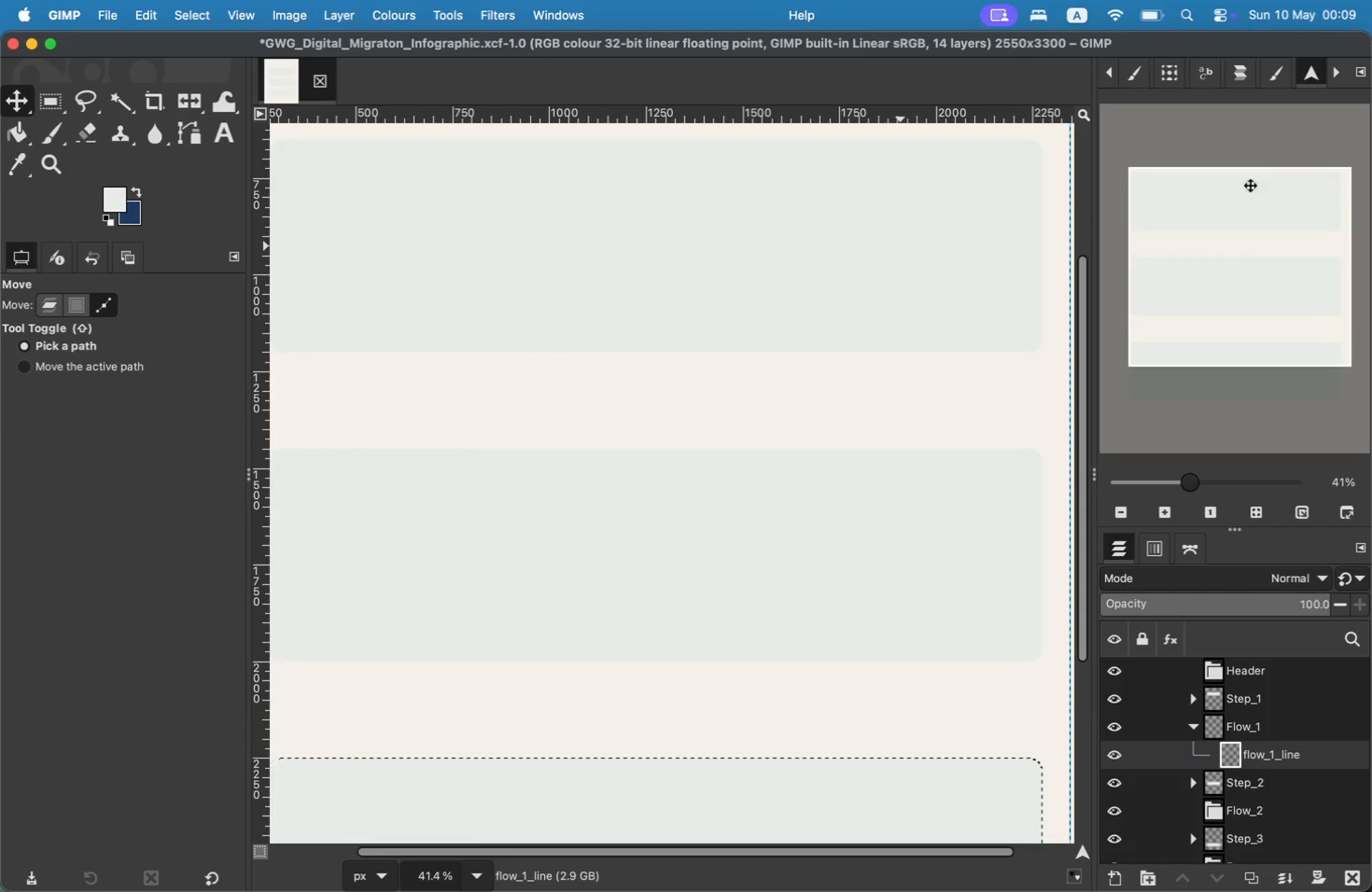 
left_click([181, 11])
 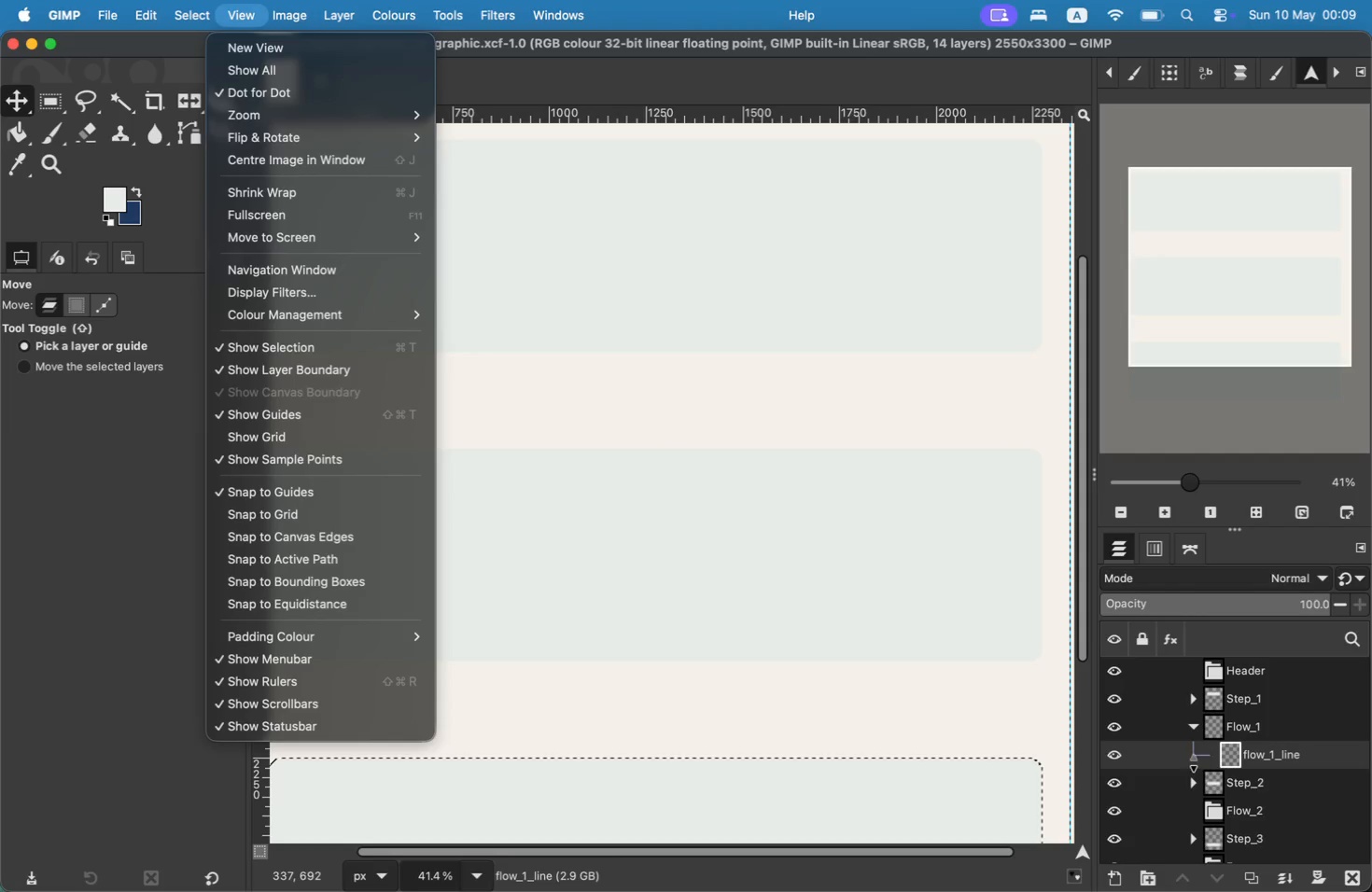 
scroll: coordinate [1259, 721], scroll_direction: down, amount: 11.0
 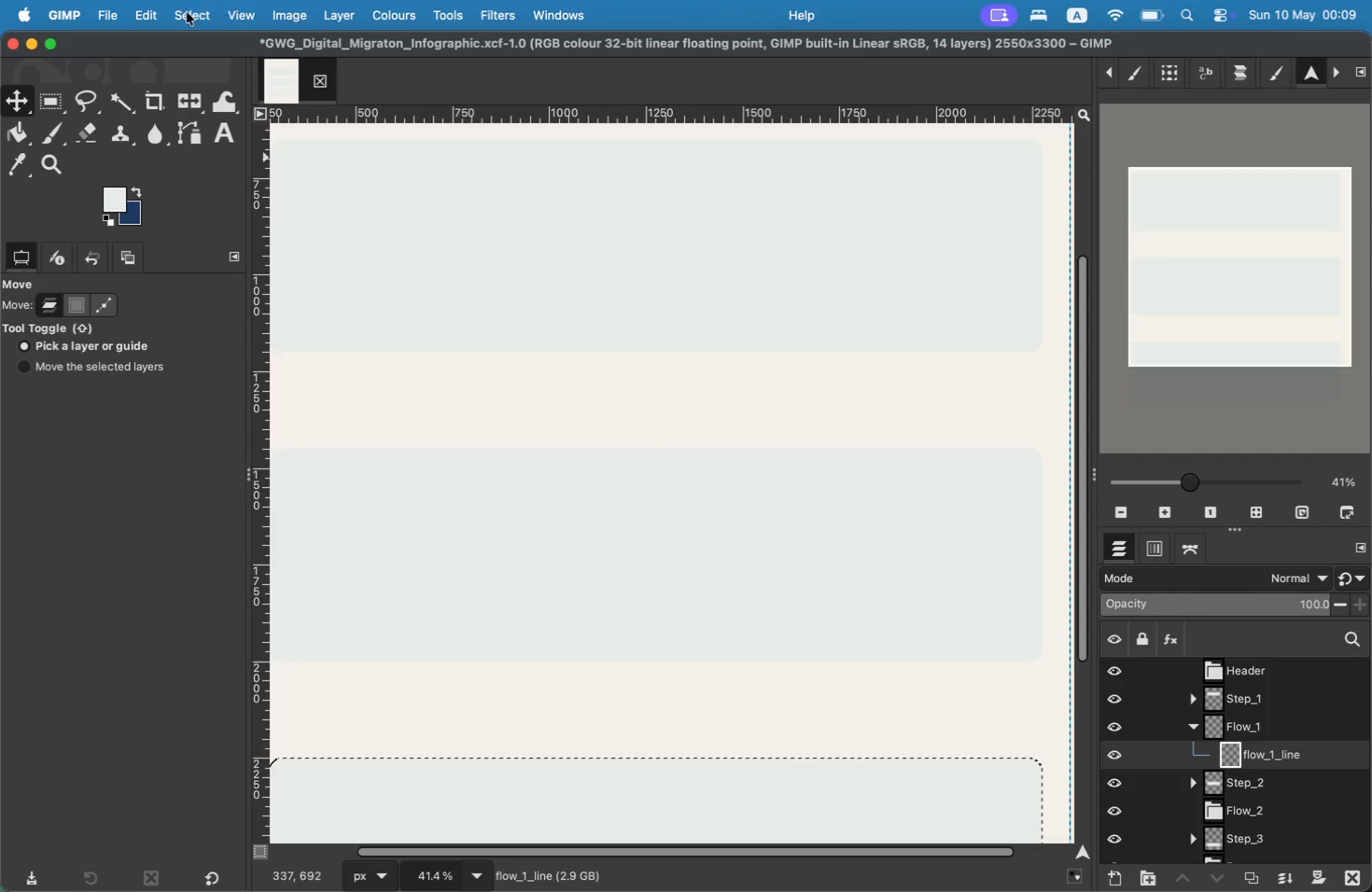 
left_click([239, 20])
 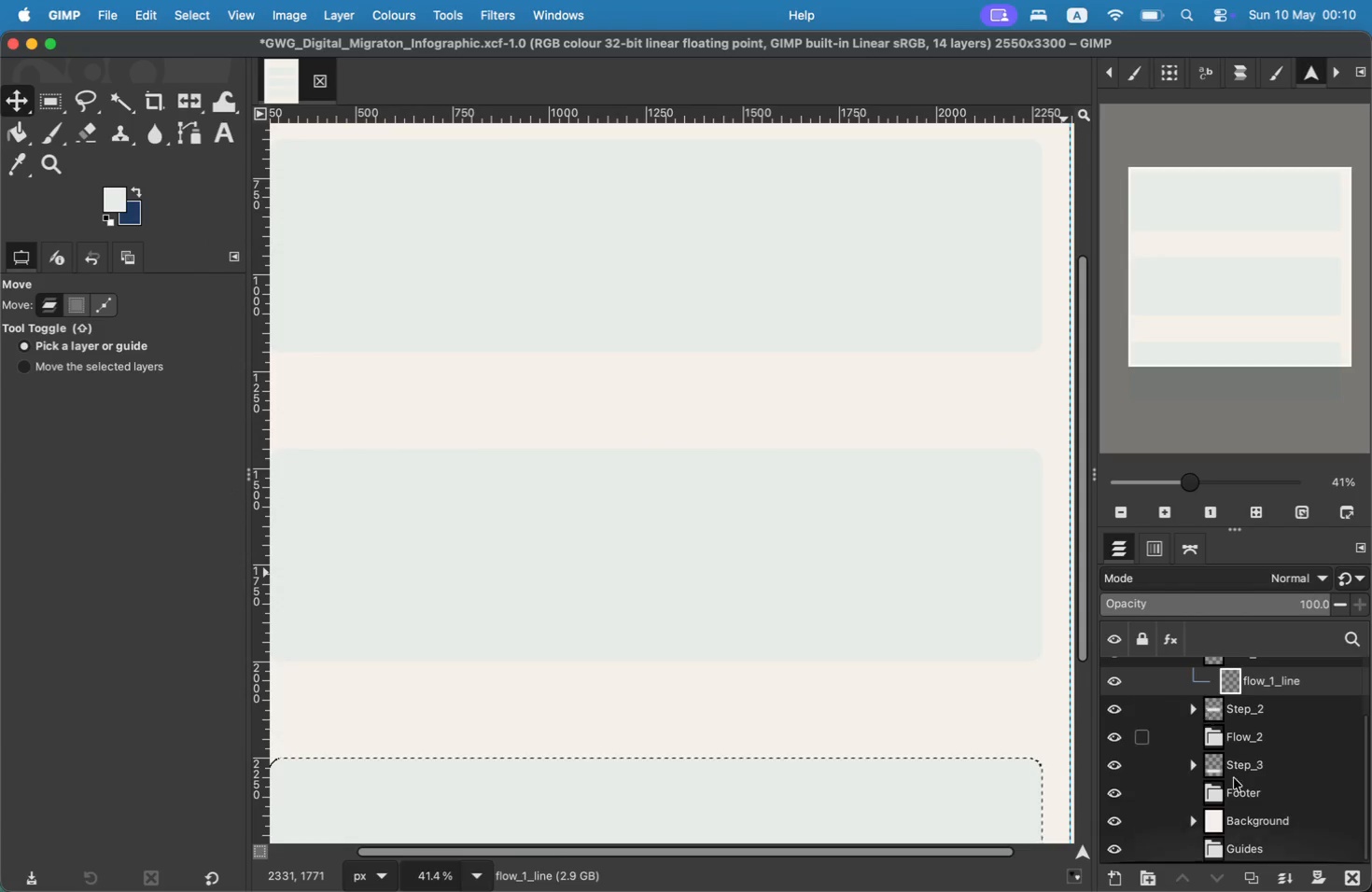 
scroll: coordinate [1207, 710], scroll_direction: down, amount: 14.0
 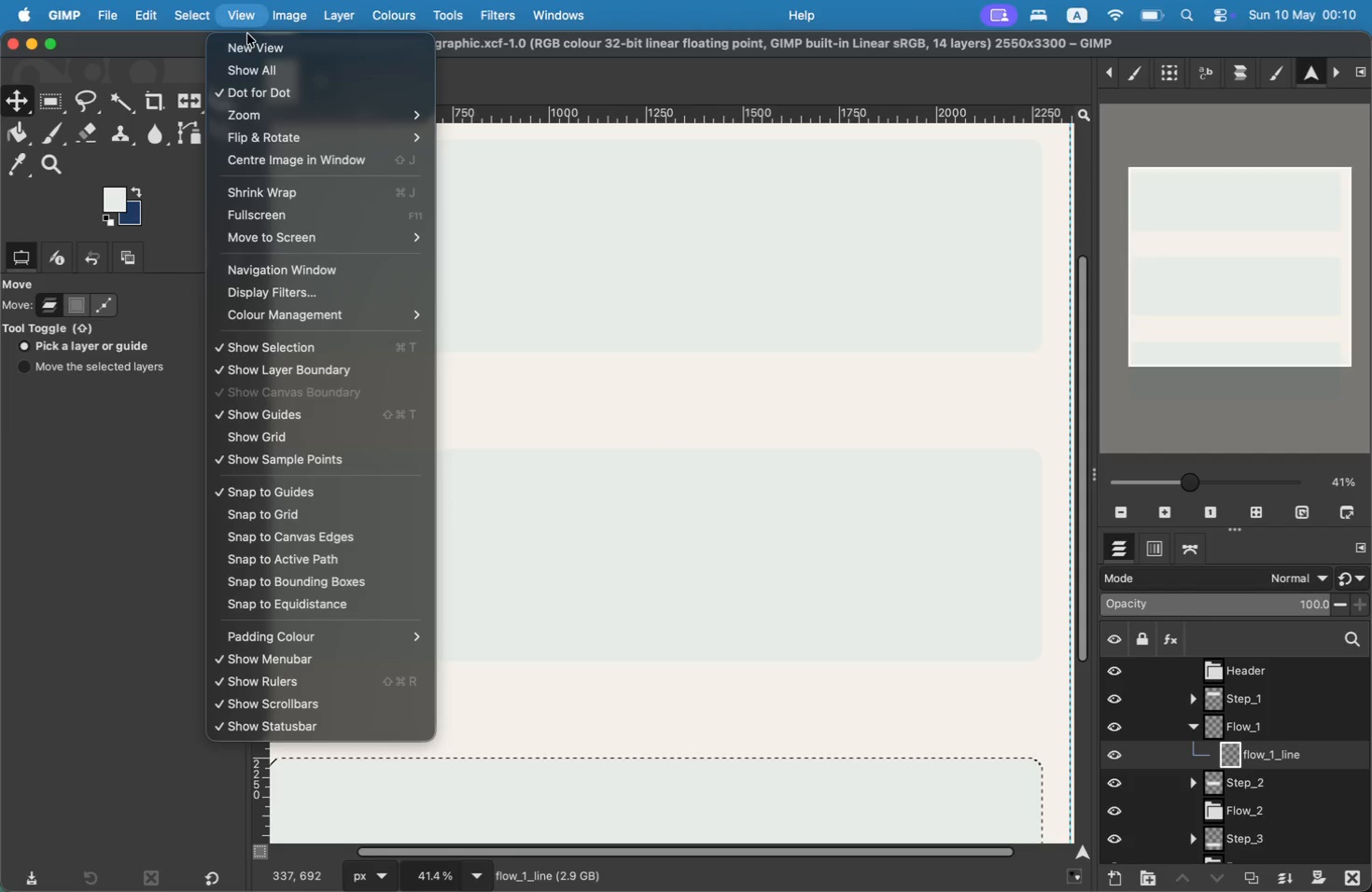 
left_click([1230, 855])
 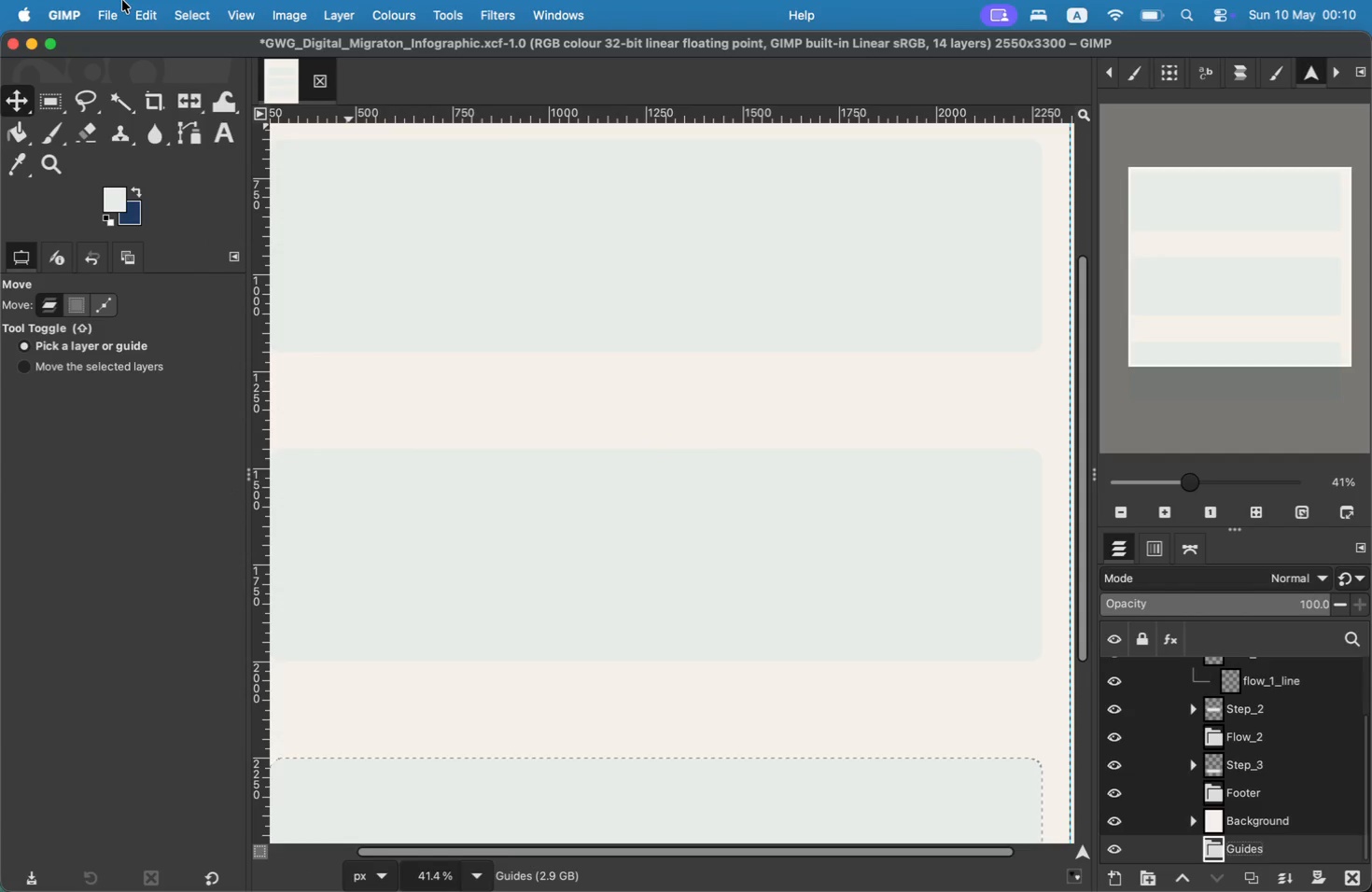 
left_click([205, 0])
 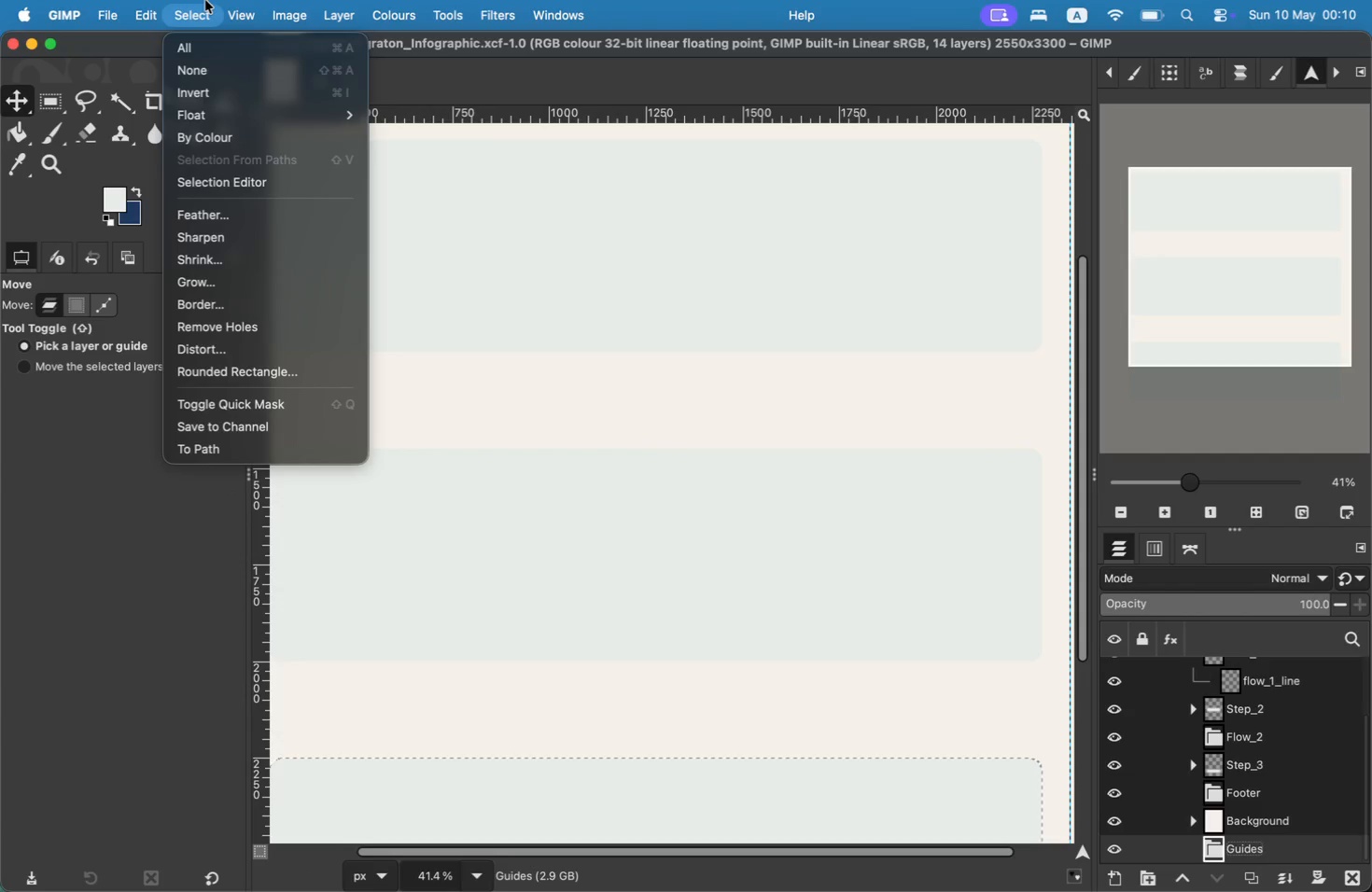 
mouse_move([170, 1])
 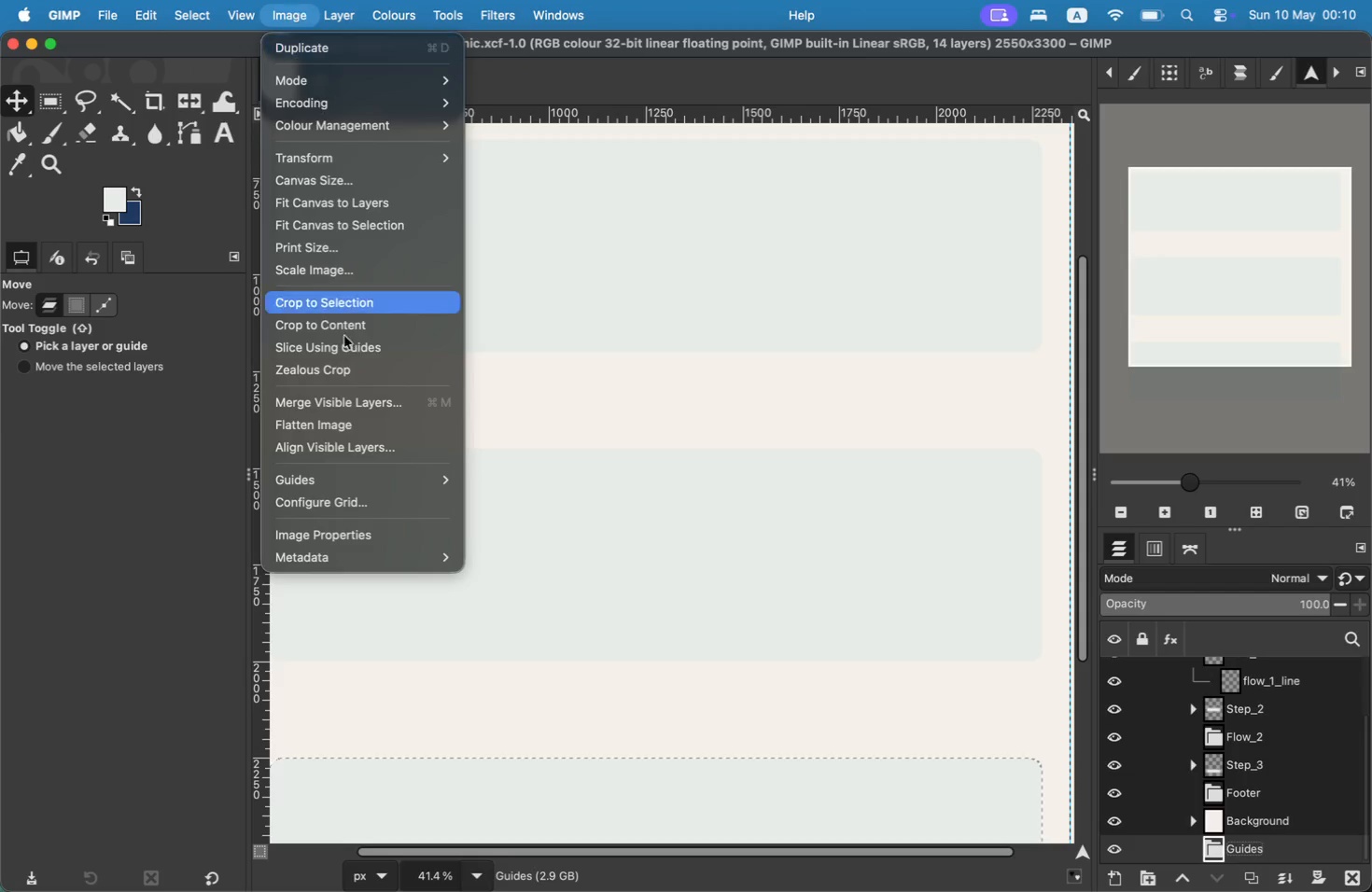 
wait(6.05)
 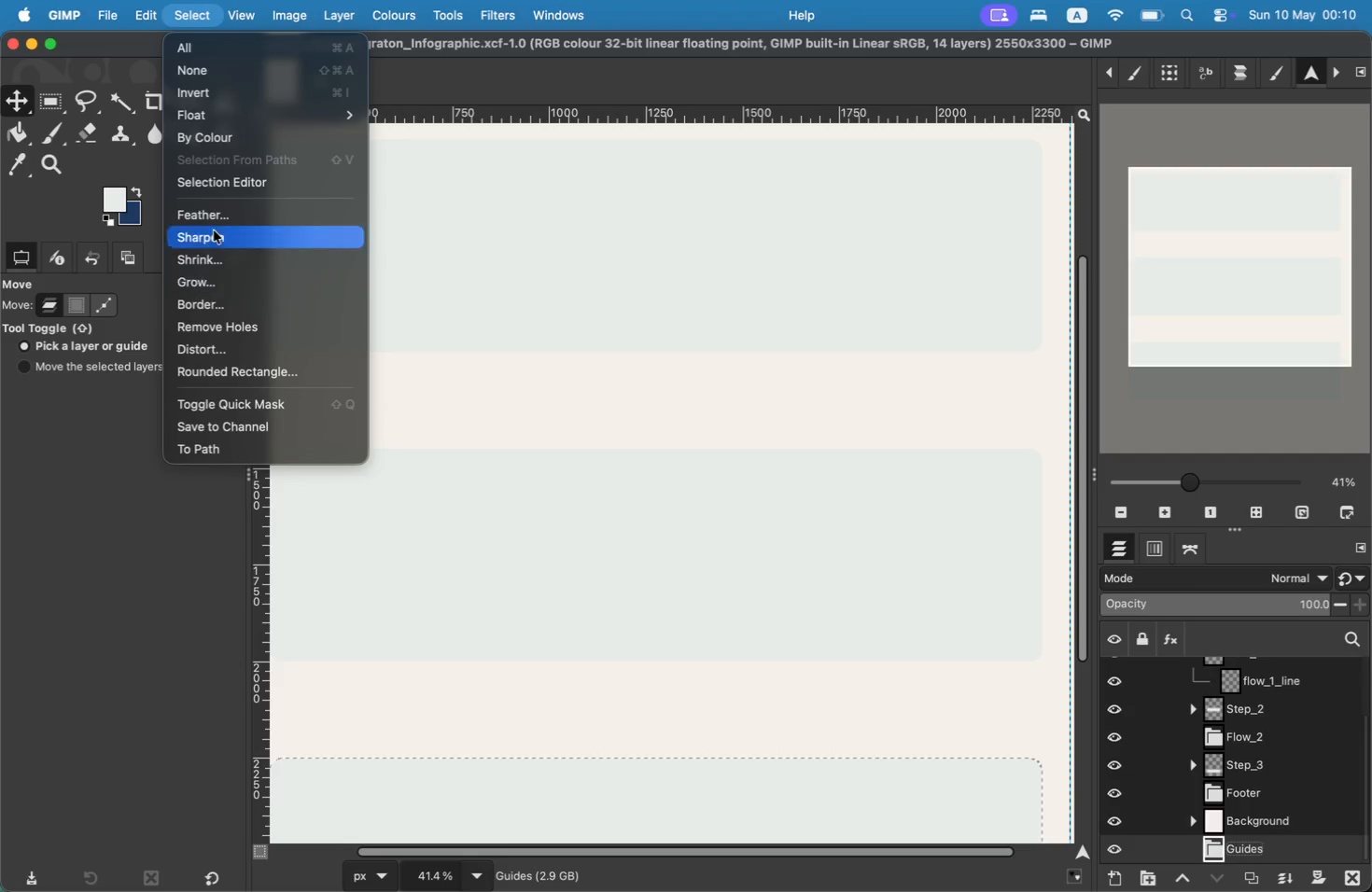 
left_click_drag(start_coordinate=[128, 118], to_coordinate=[50, 113])
 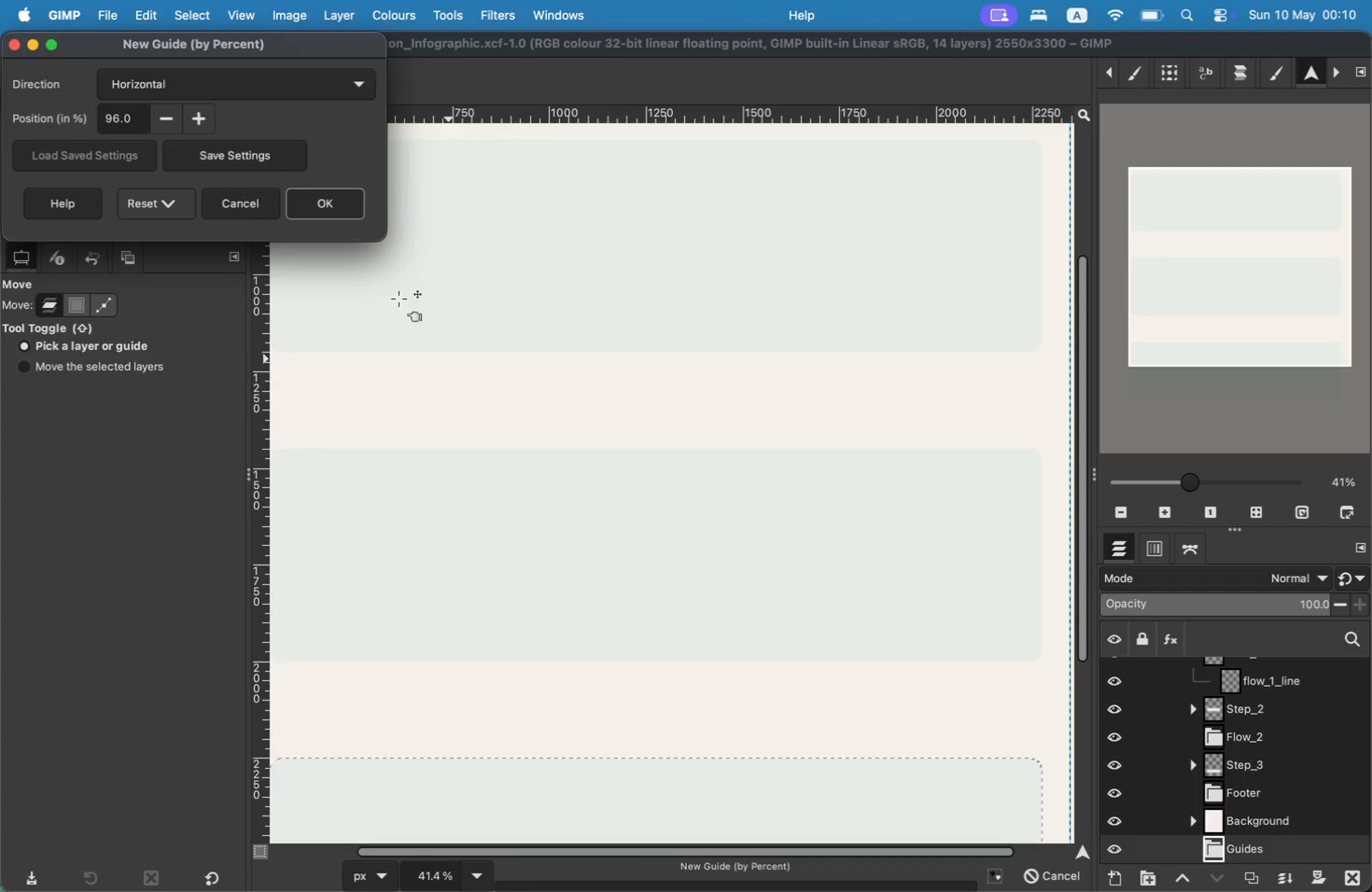 
type(50)
 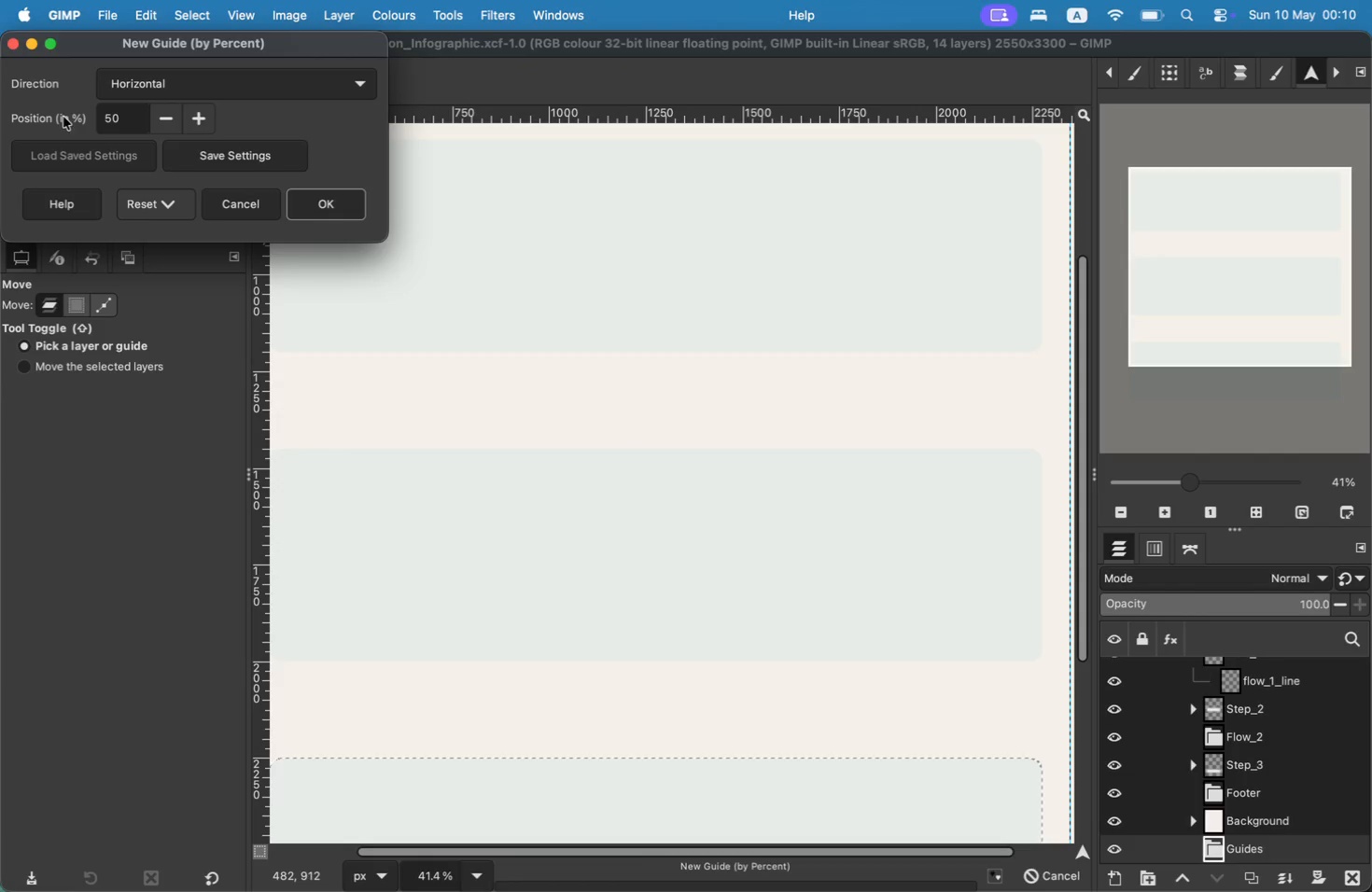 
left_click([269, 80])
 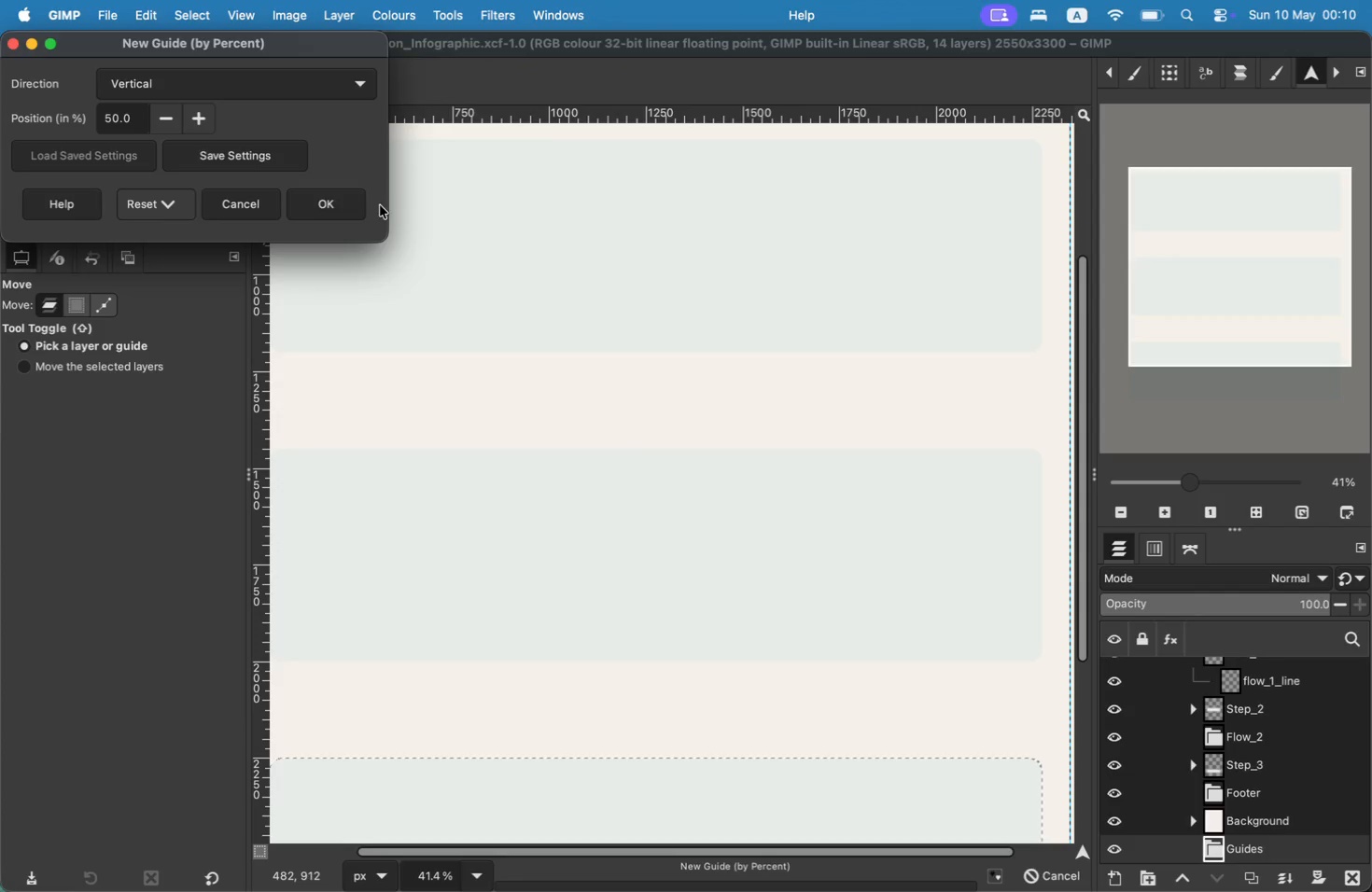 
left_click([363, 200])
 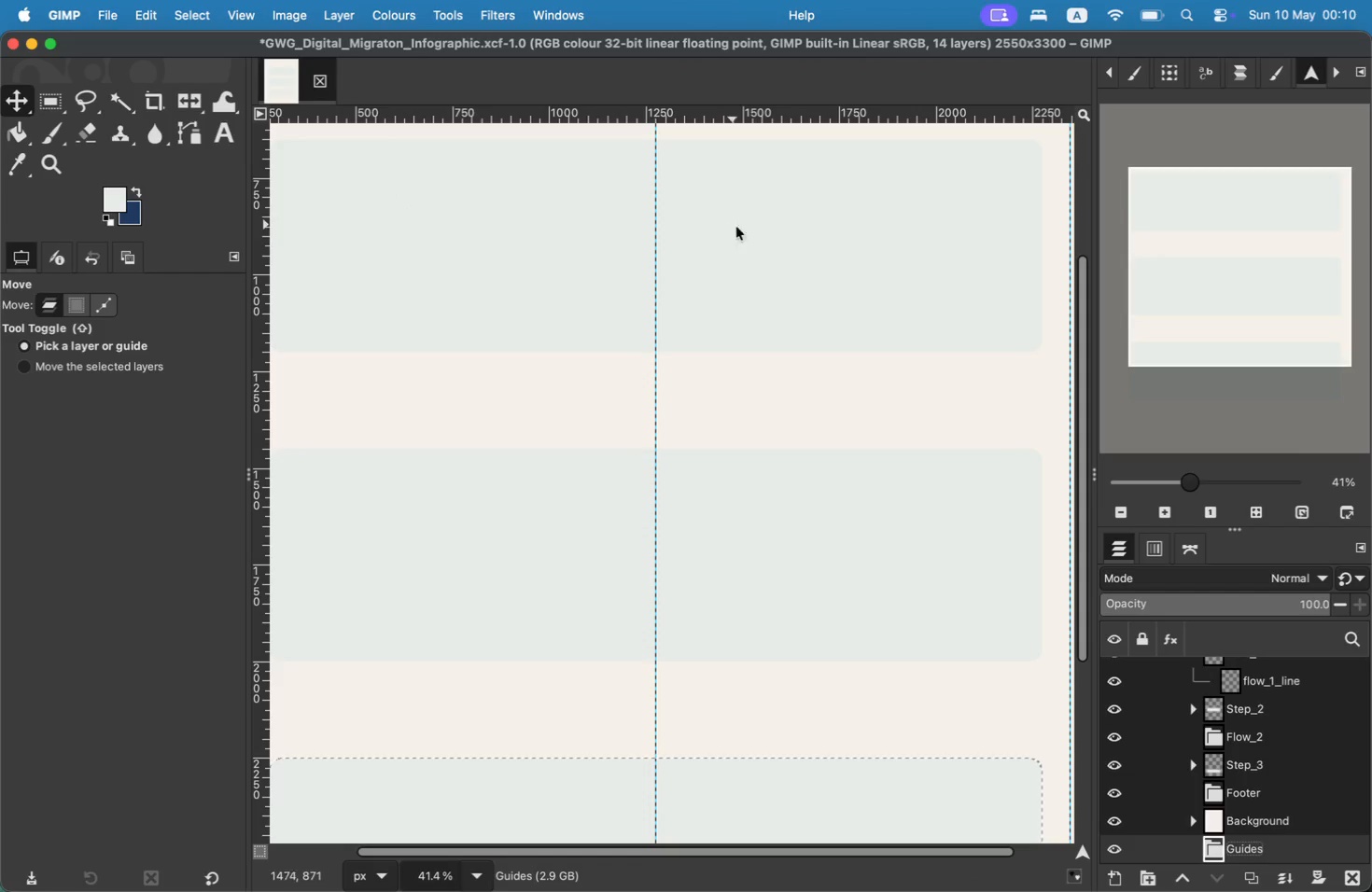 
hold_key(key=CommandLeft, duration=0.91)
scroll: coordinate [646, 303], scroll_direction: up, amount: 2.0
 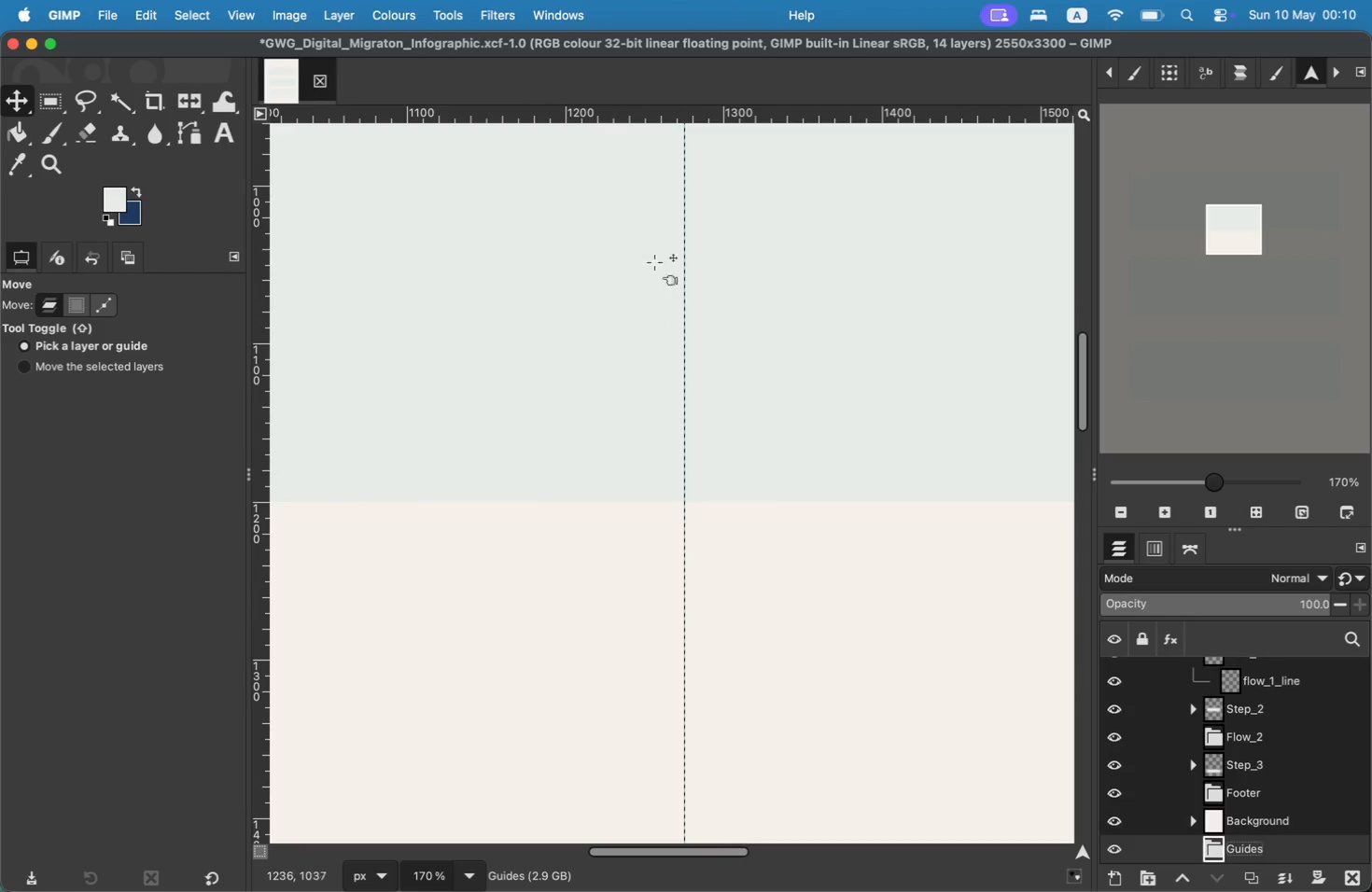 
left_click([1259, 676])
 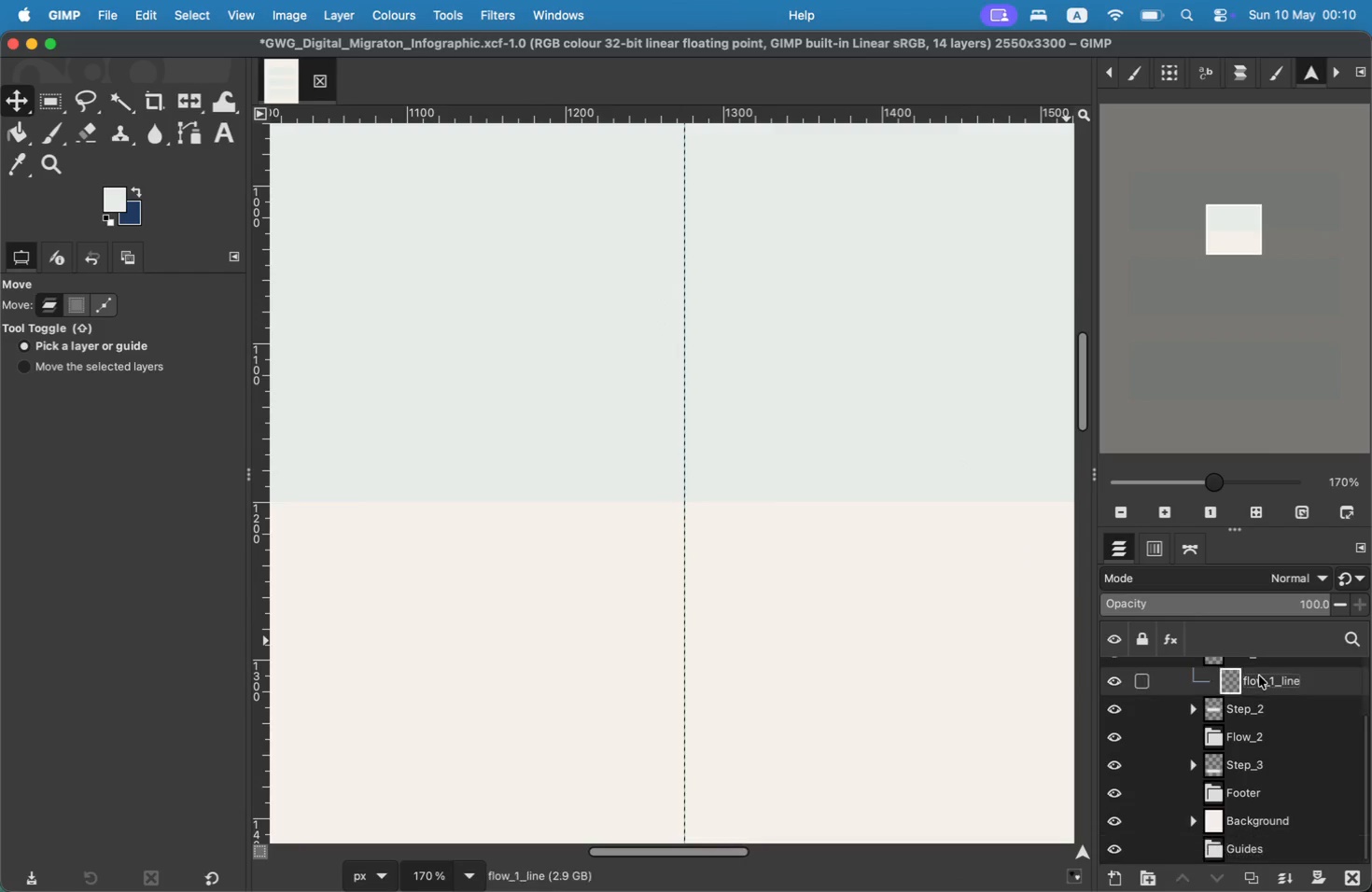 
left_click_drag(start_coordinate=[1254, 226], to_coordinate=[1254, 242])
 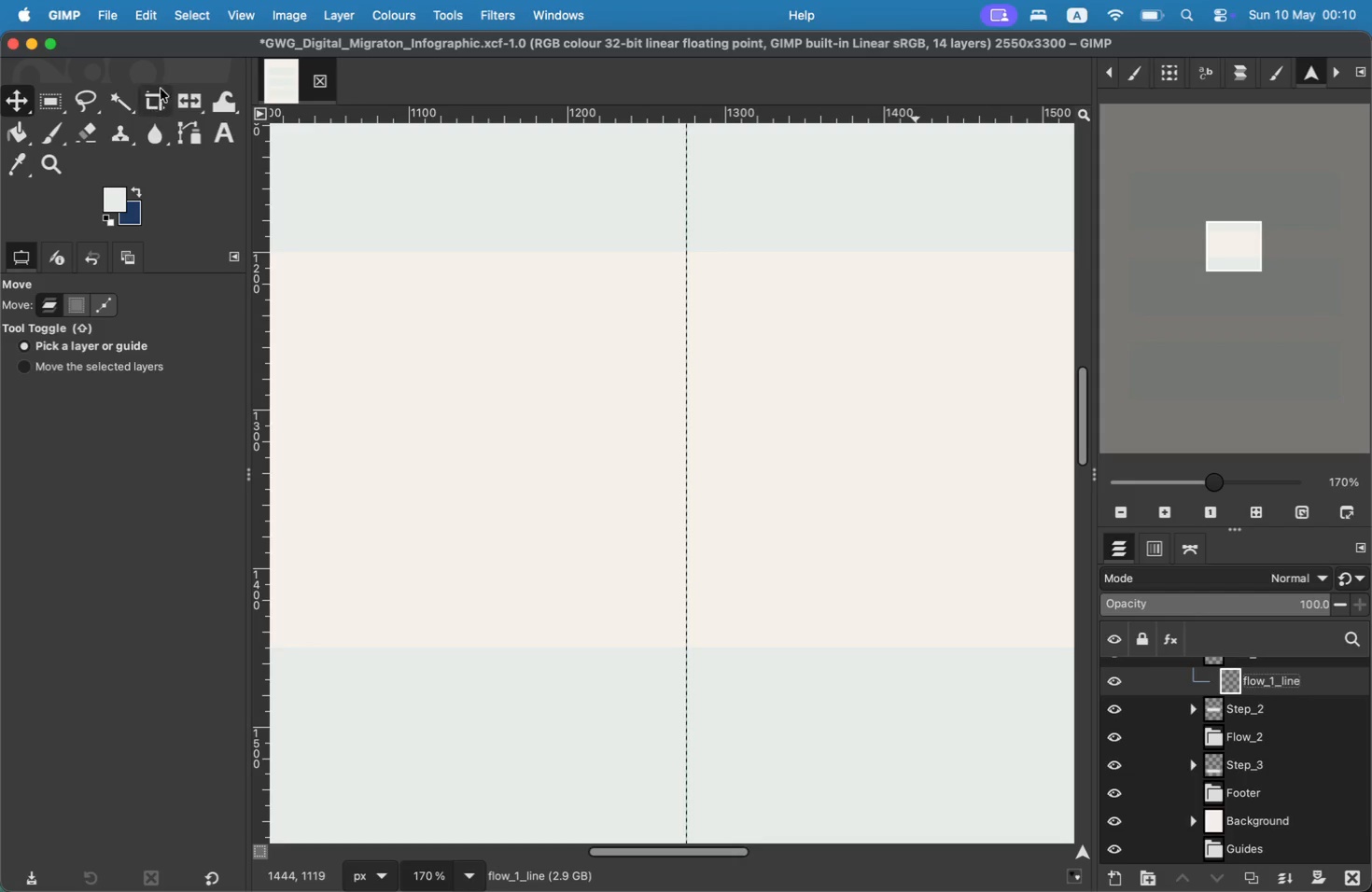 
left_click([196, 135])
 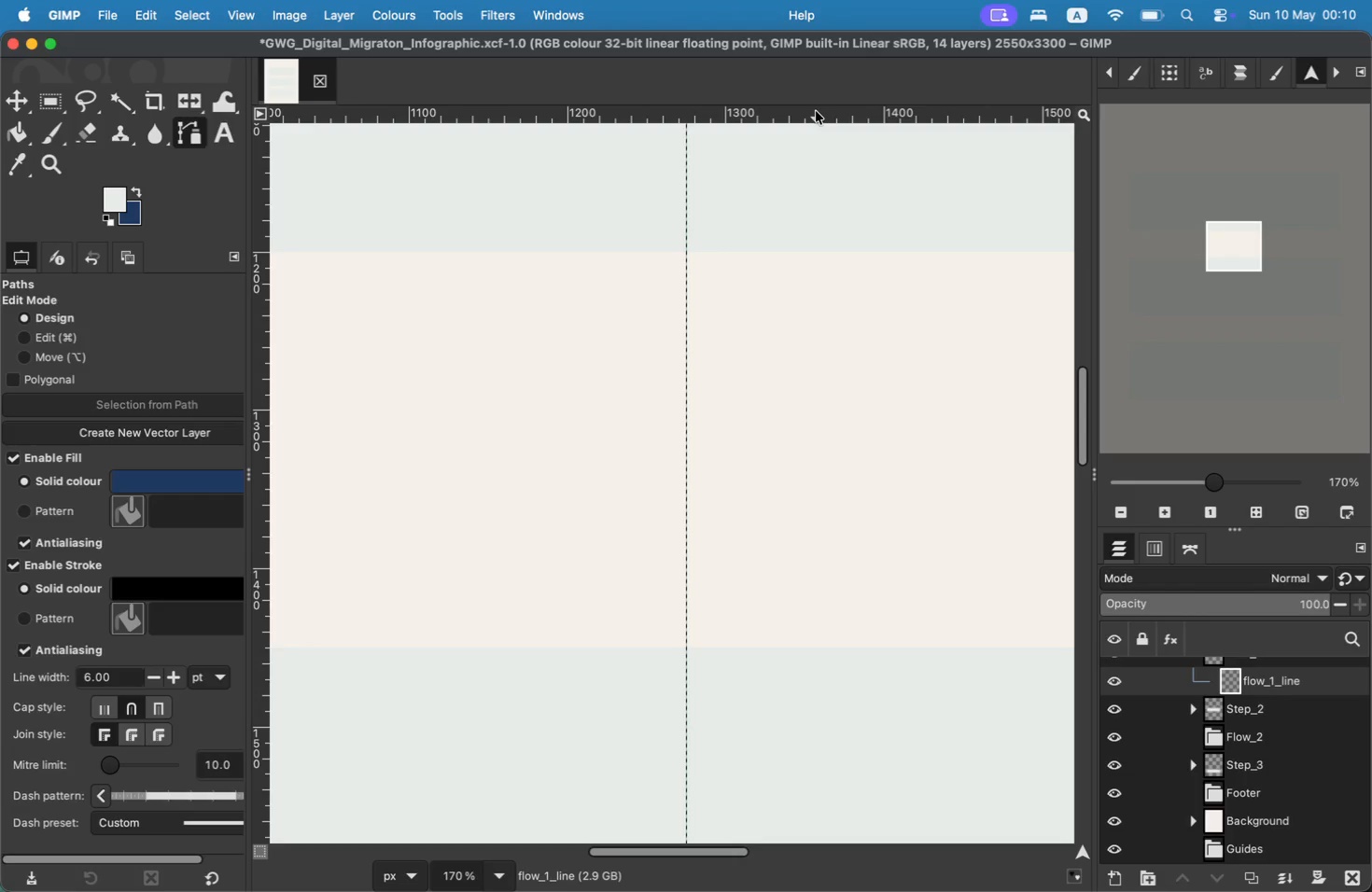 
hold_key(key=CommandLeft, duration=1.73)
 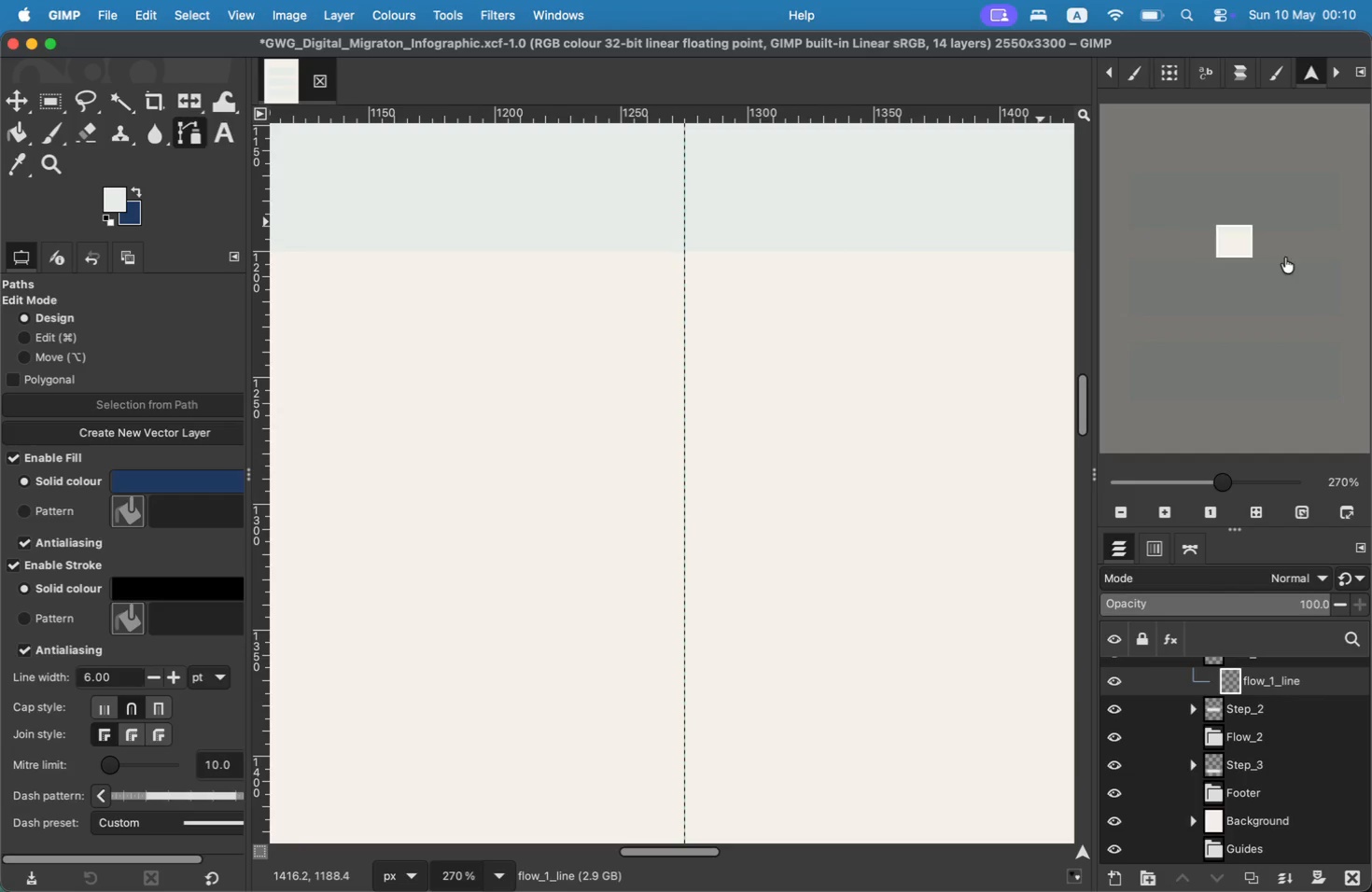 
wait(6.1)
 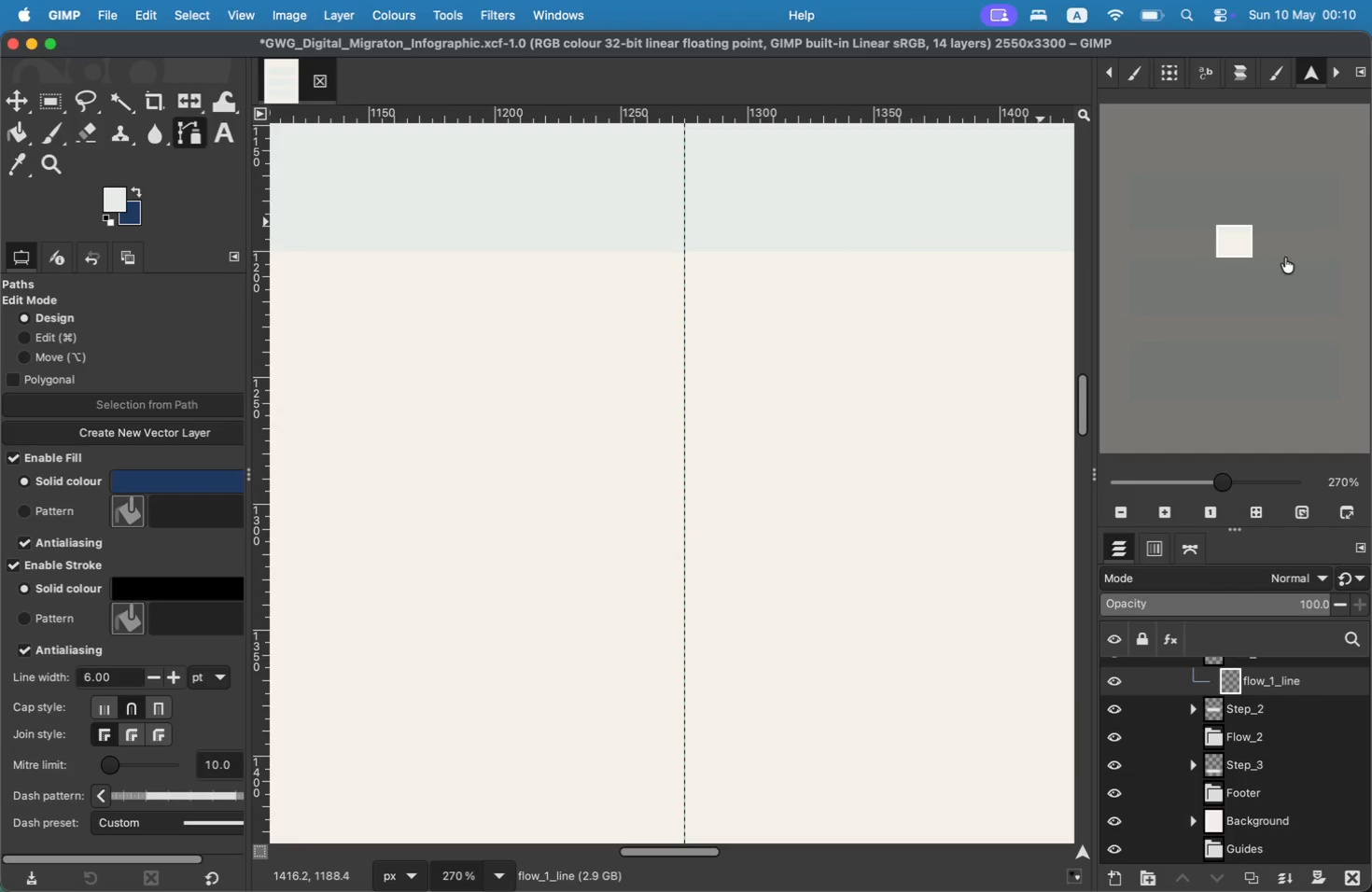 
left_click([763, 160])
 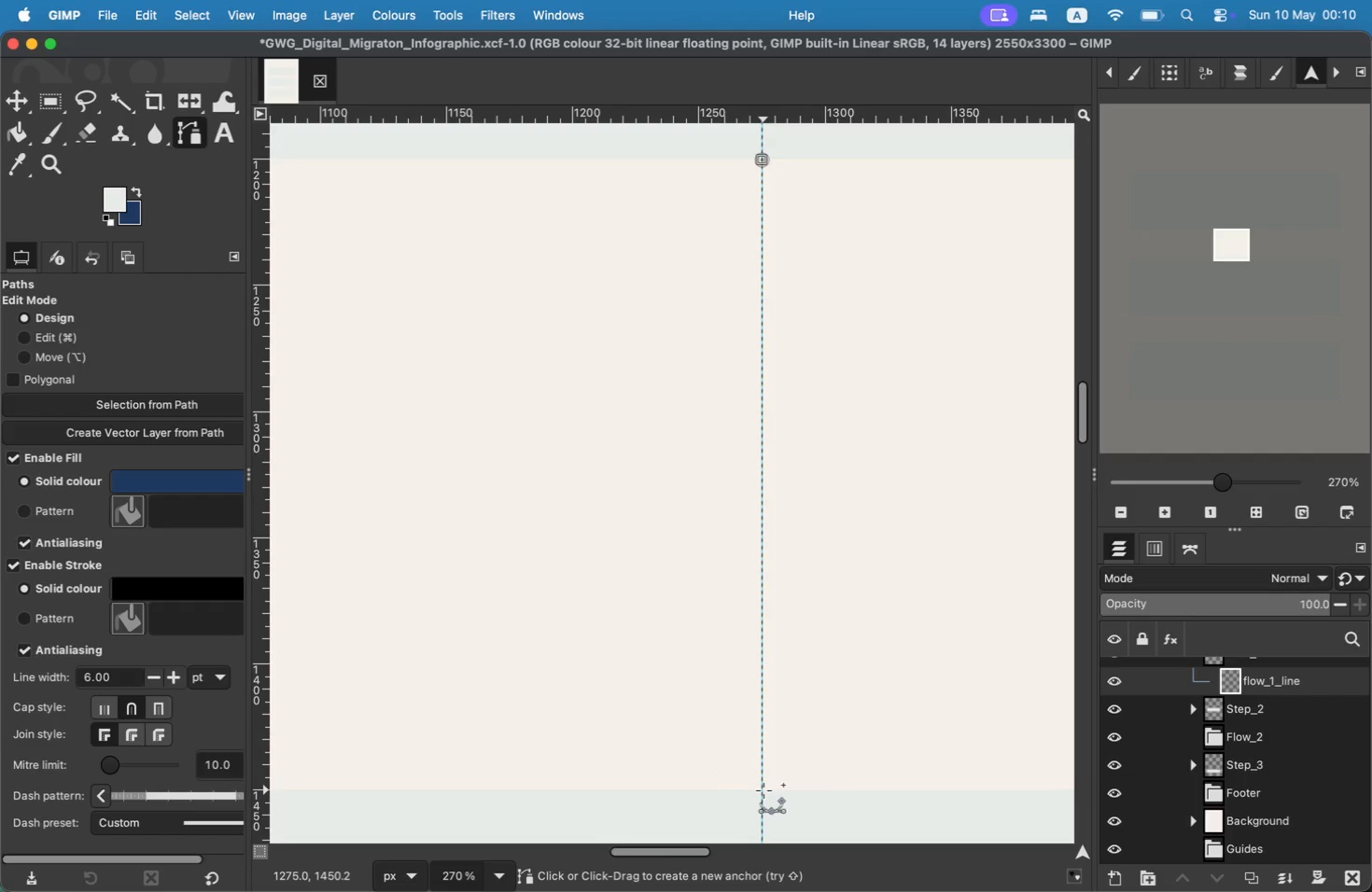 
left_click([762, 789])
 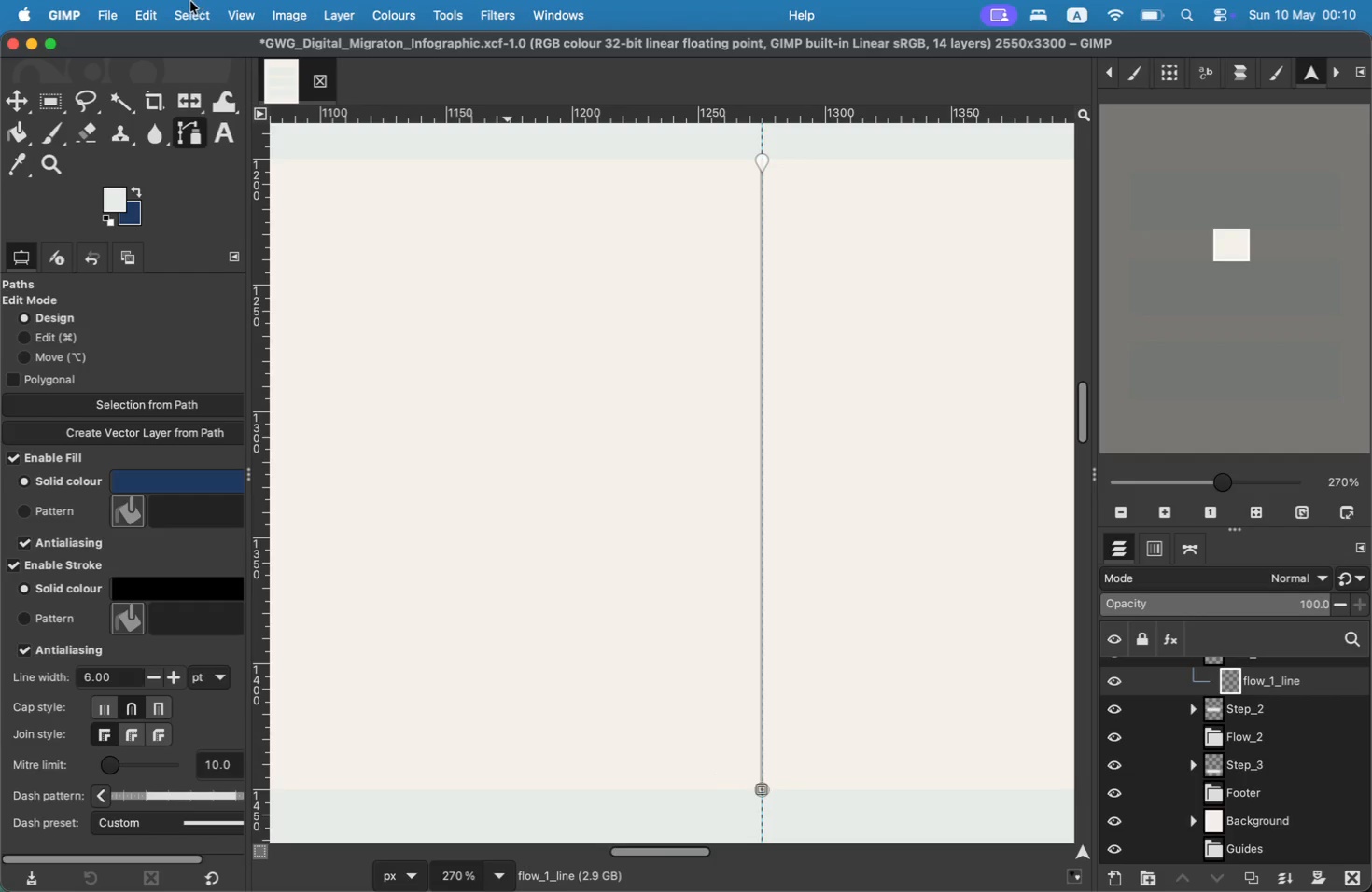 
left_click([142, 15])
 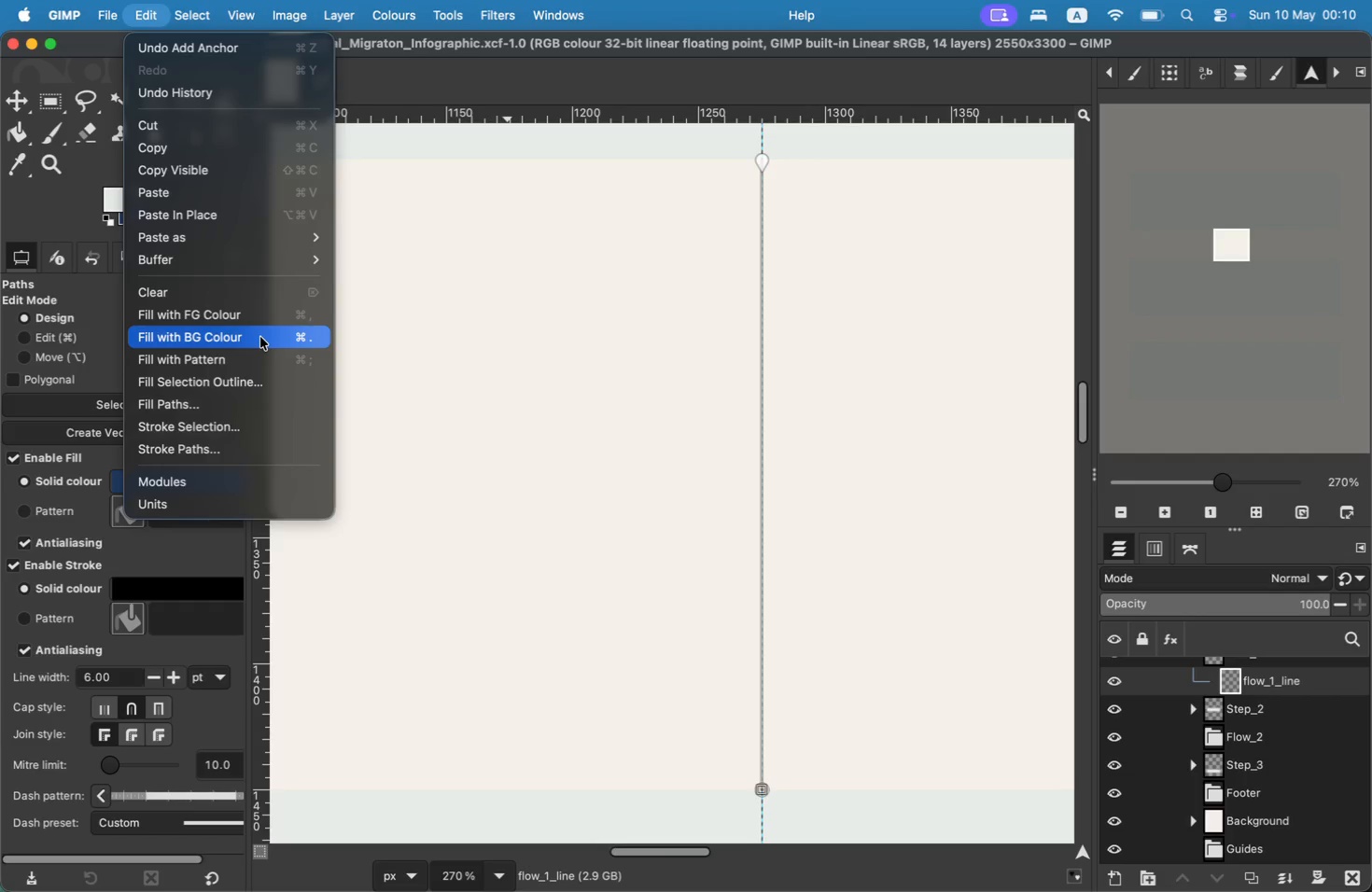 
wait(7.02)
 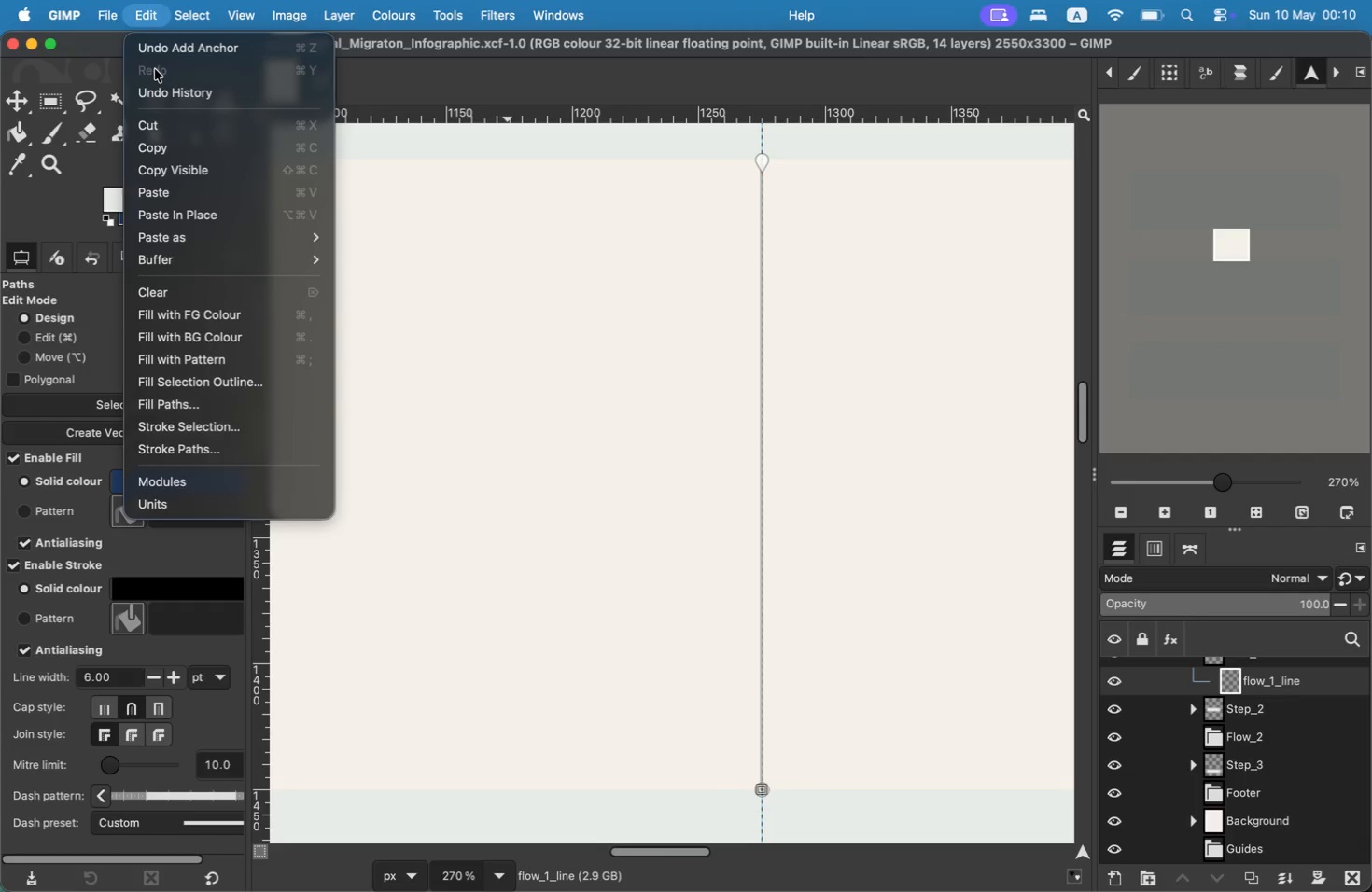 
left_click([256, 439])
 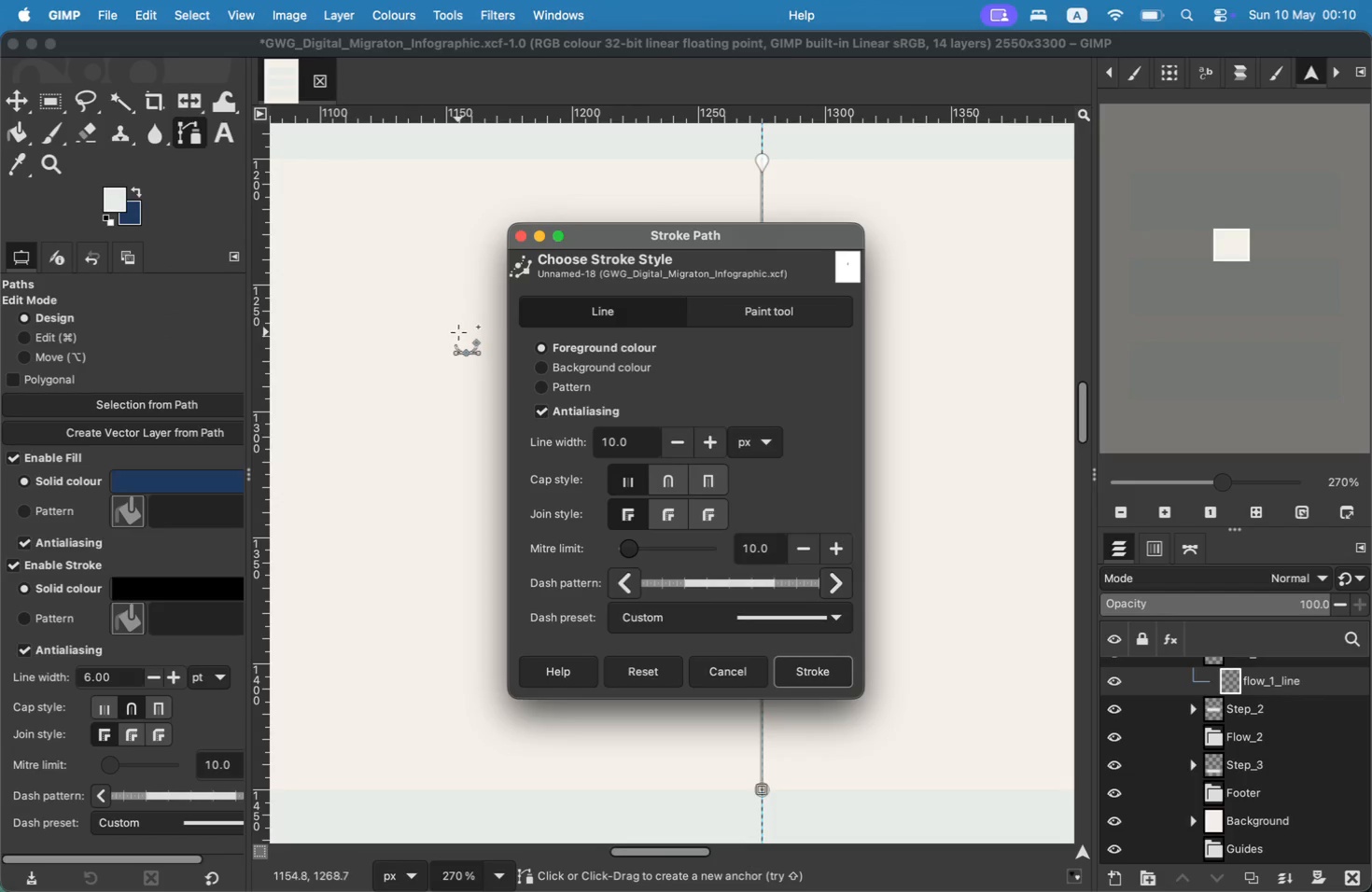 
wait(8.04)
 